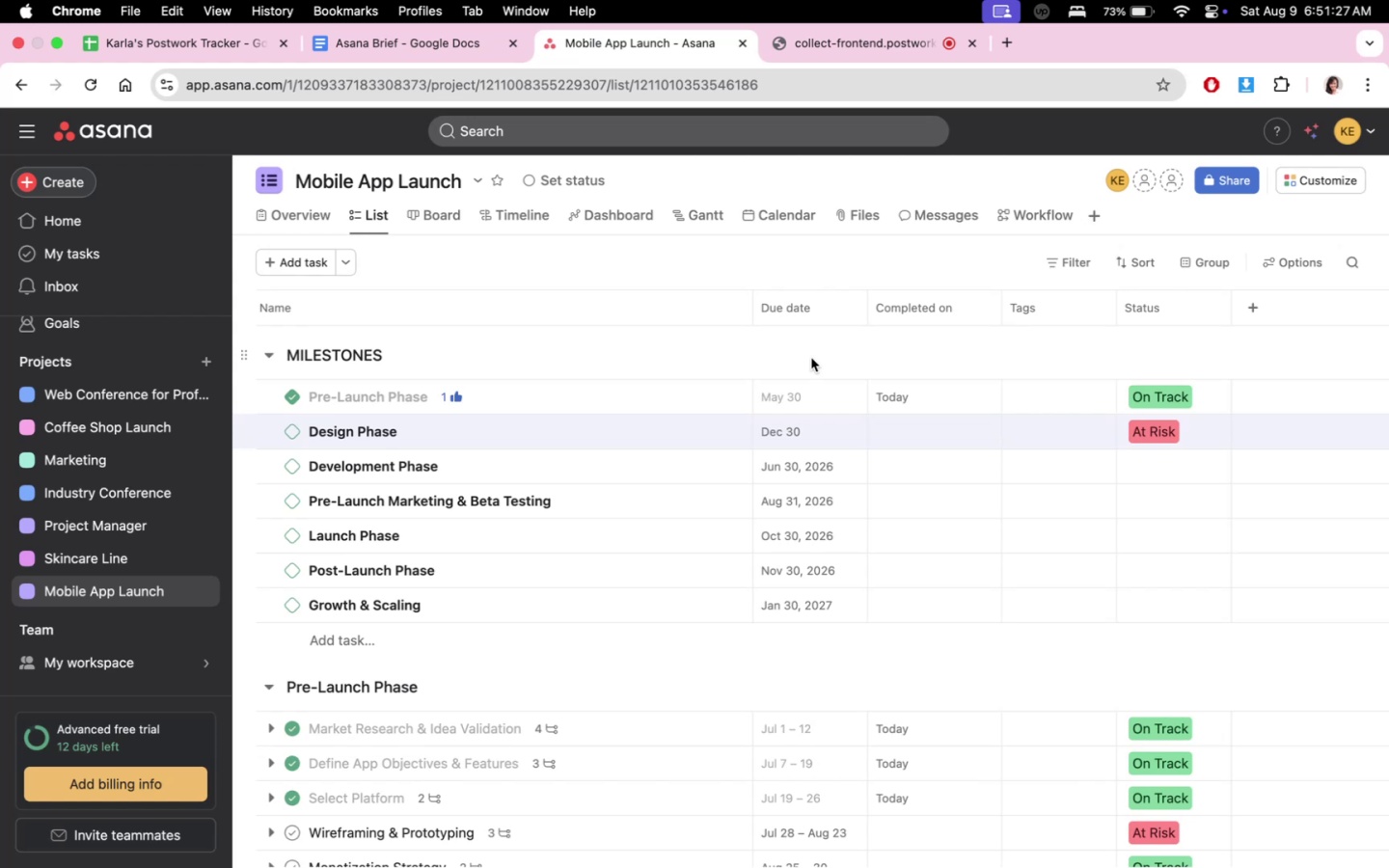 
left_click([815, 408])
 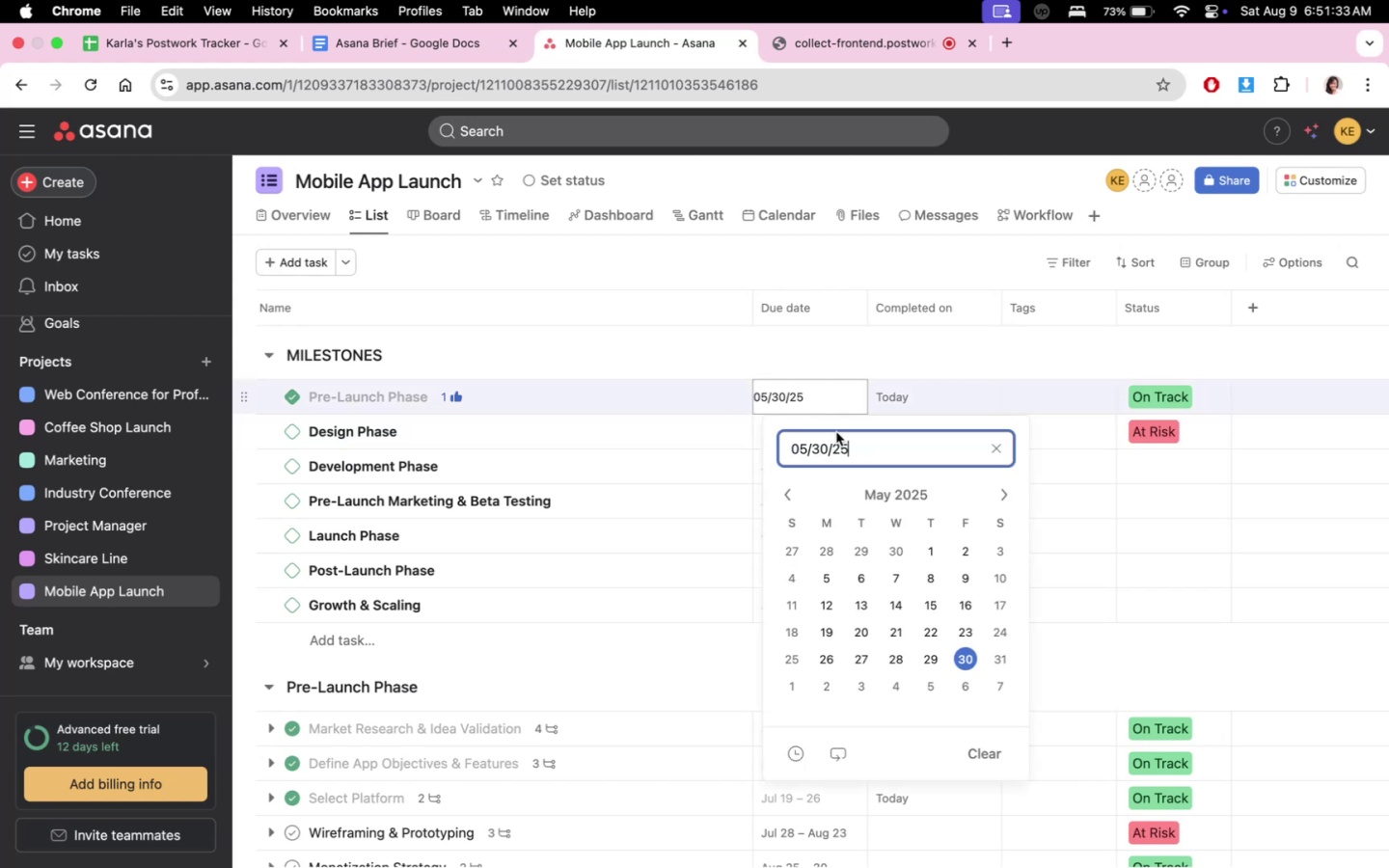 
left_click([793, 499])
 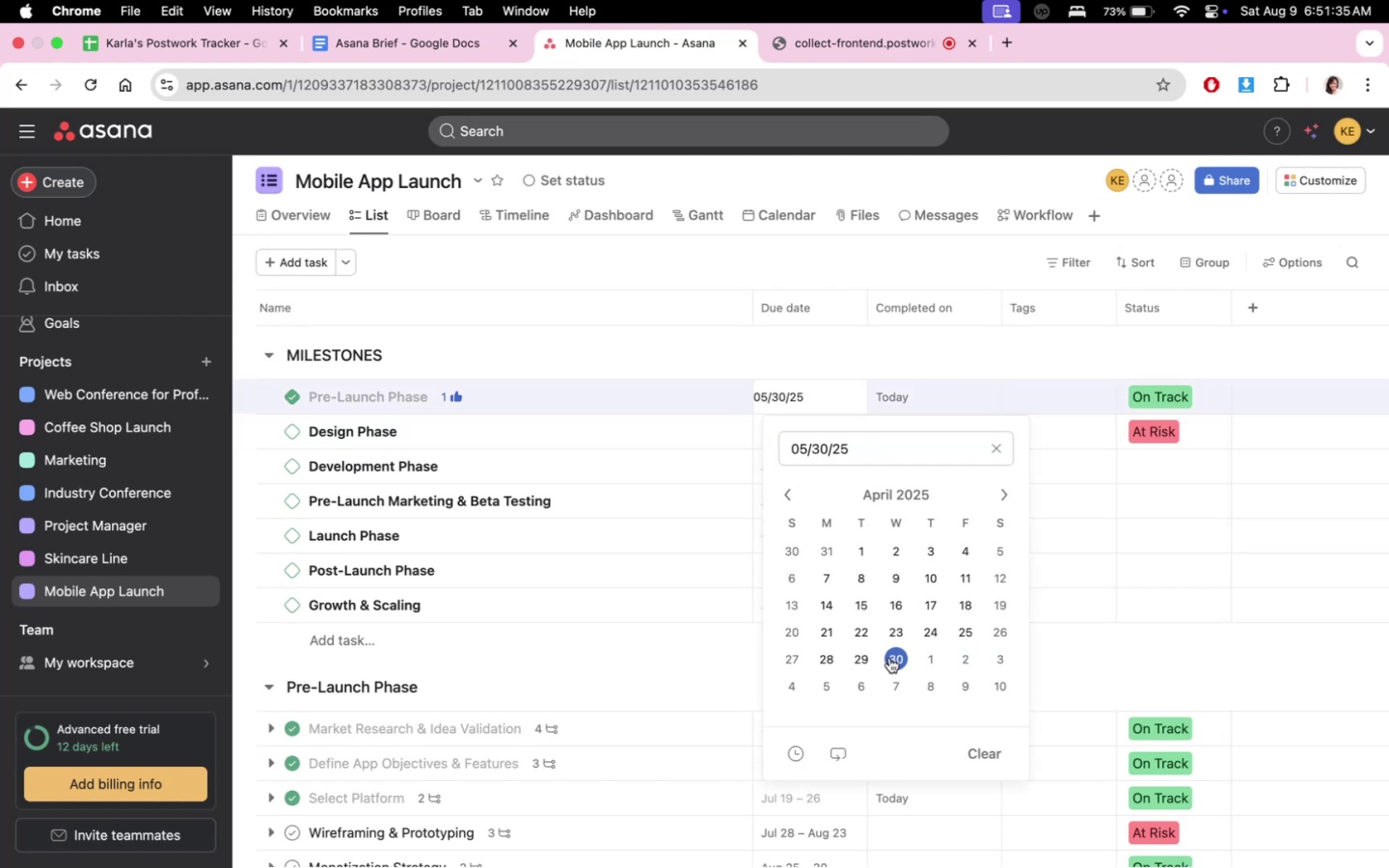 
left_click([778, 495])
 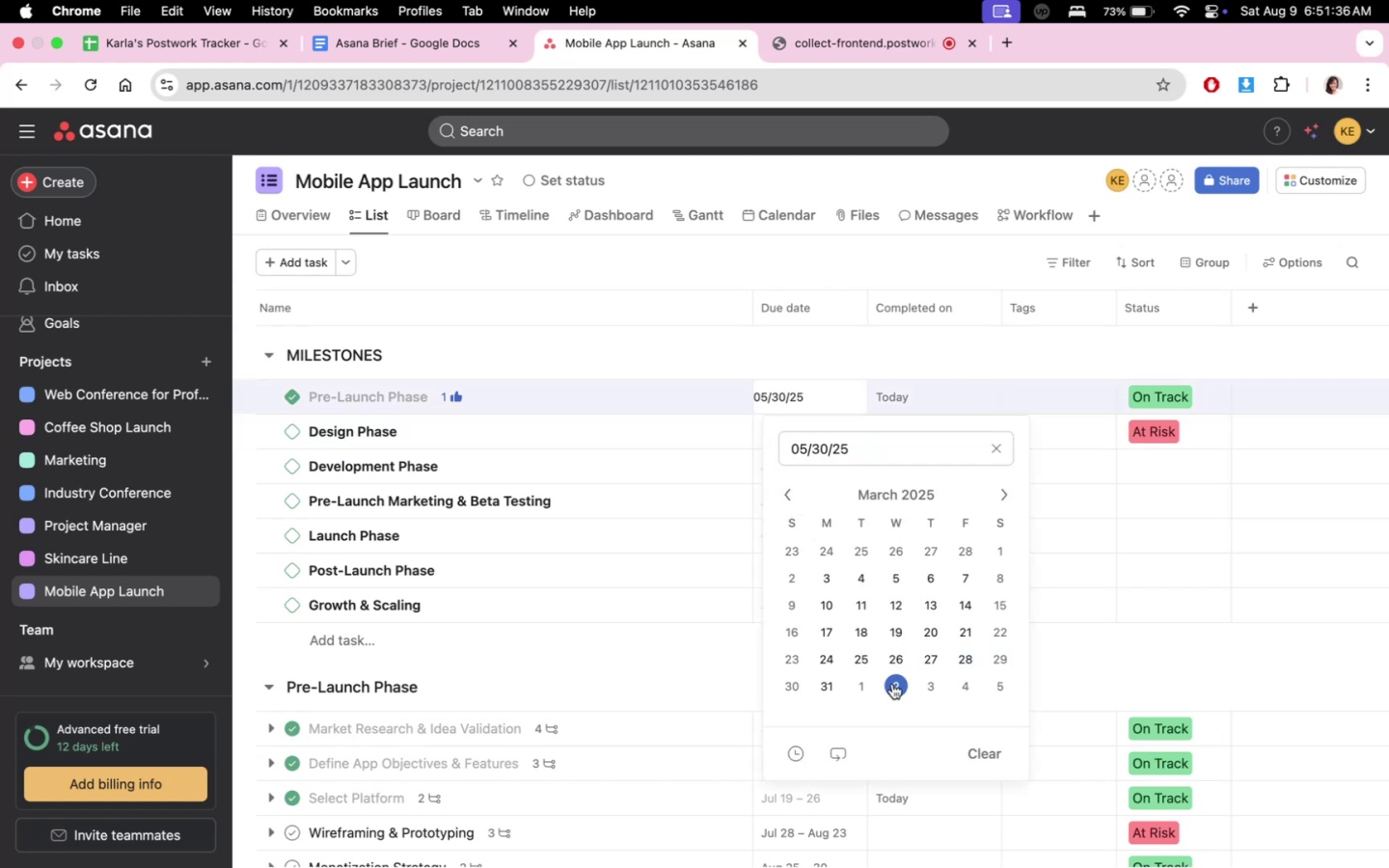 
left_click([836, 688])
 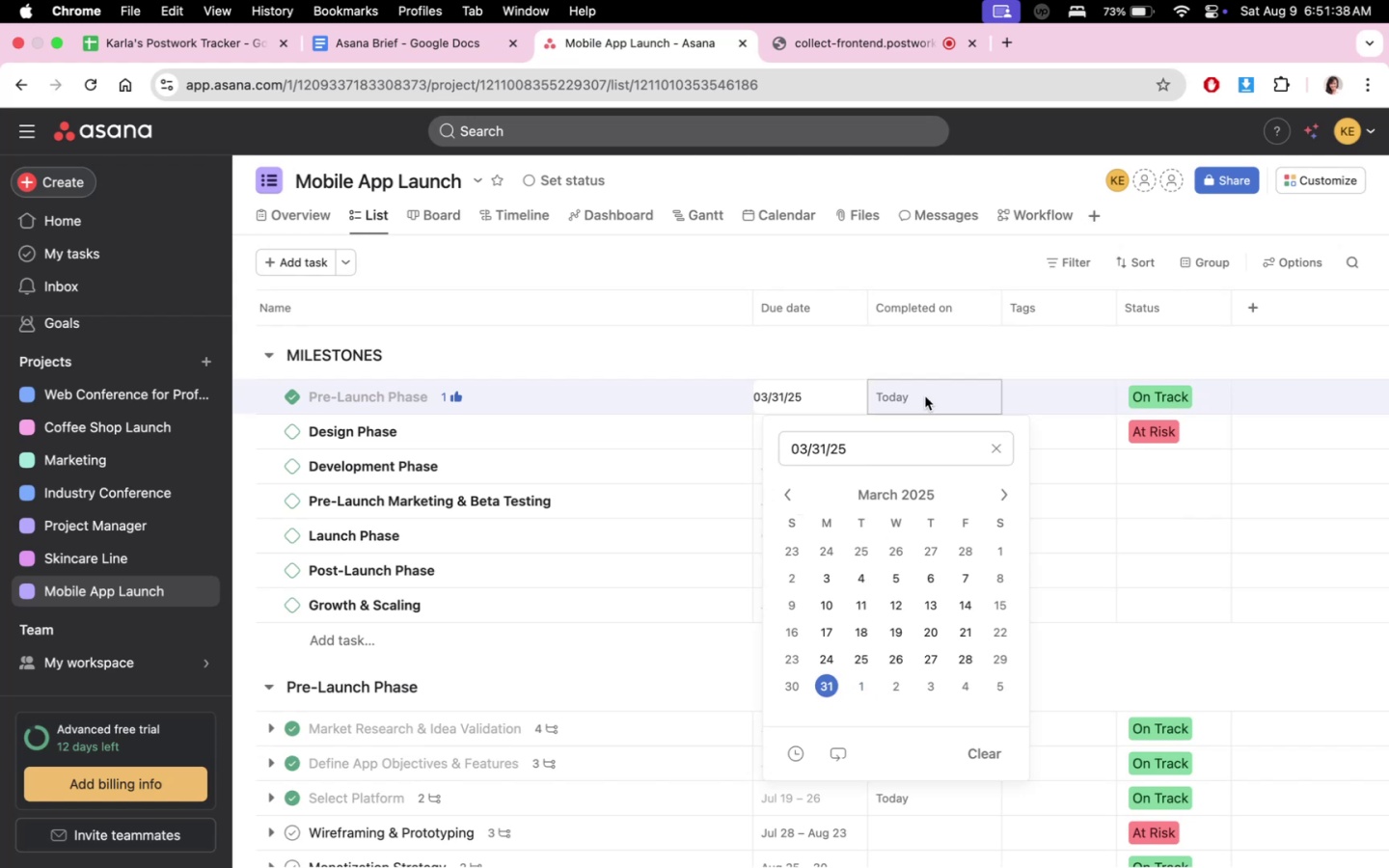 
left_click([932, 355])
 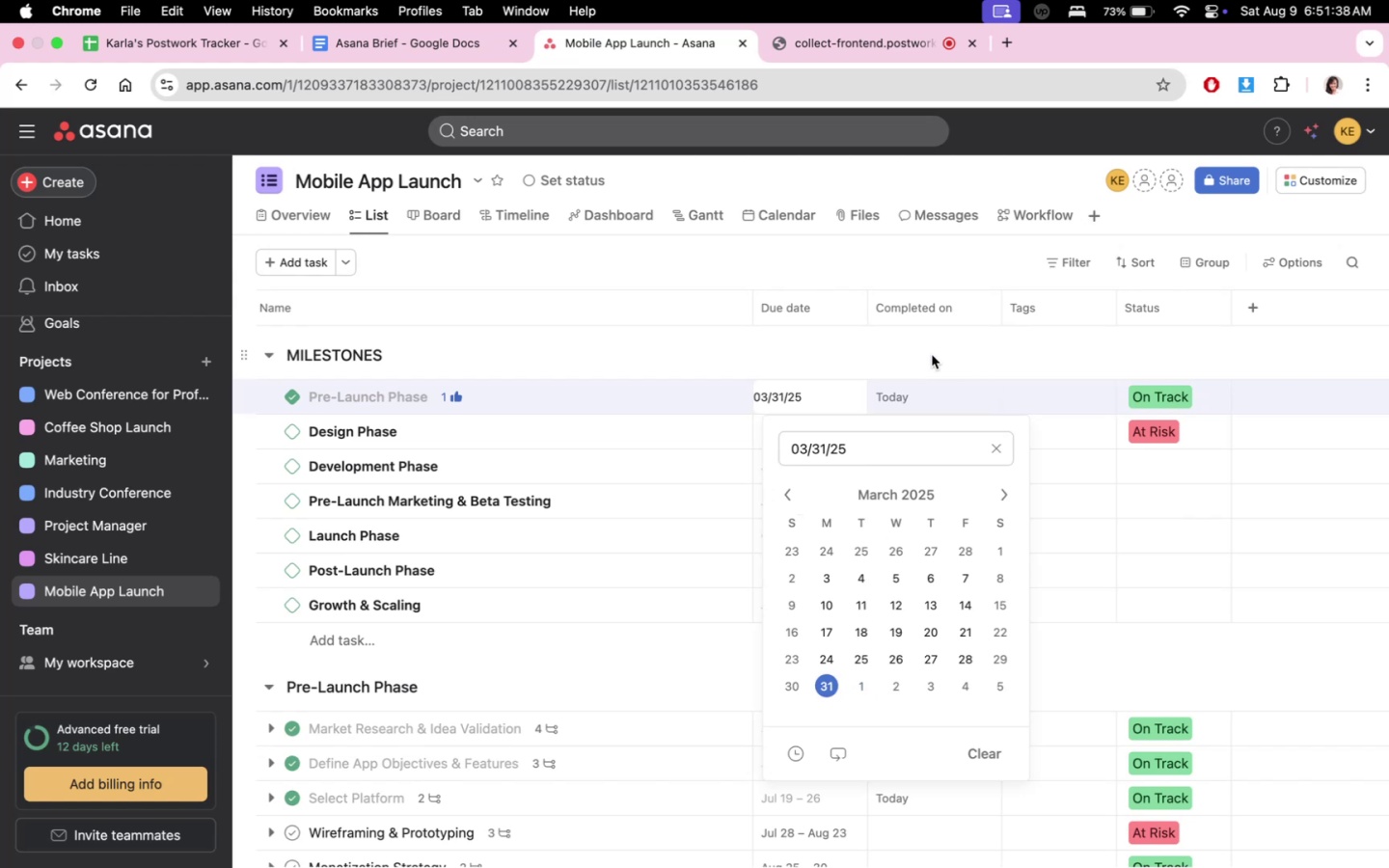 
mouse_move([817, 434])
 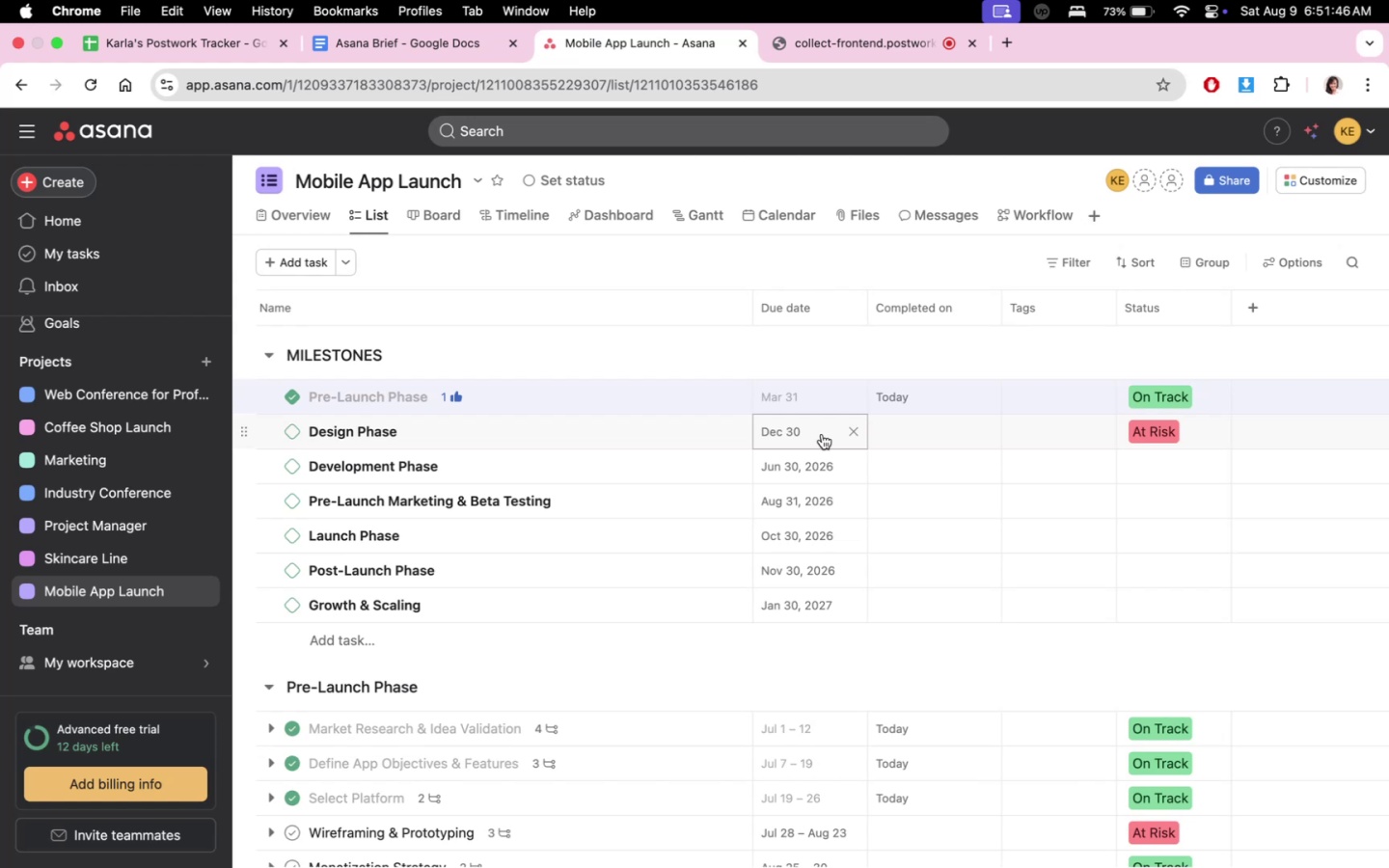 
left_click([809, 435])
 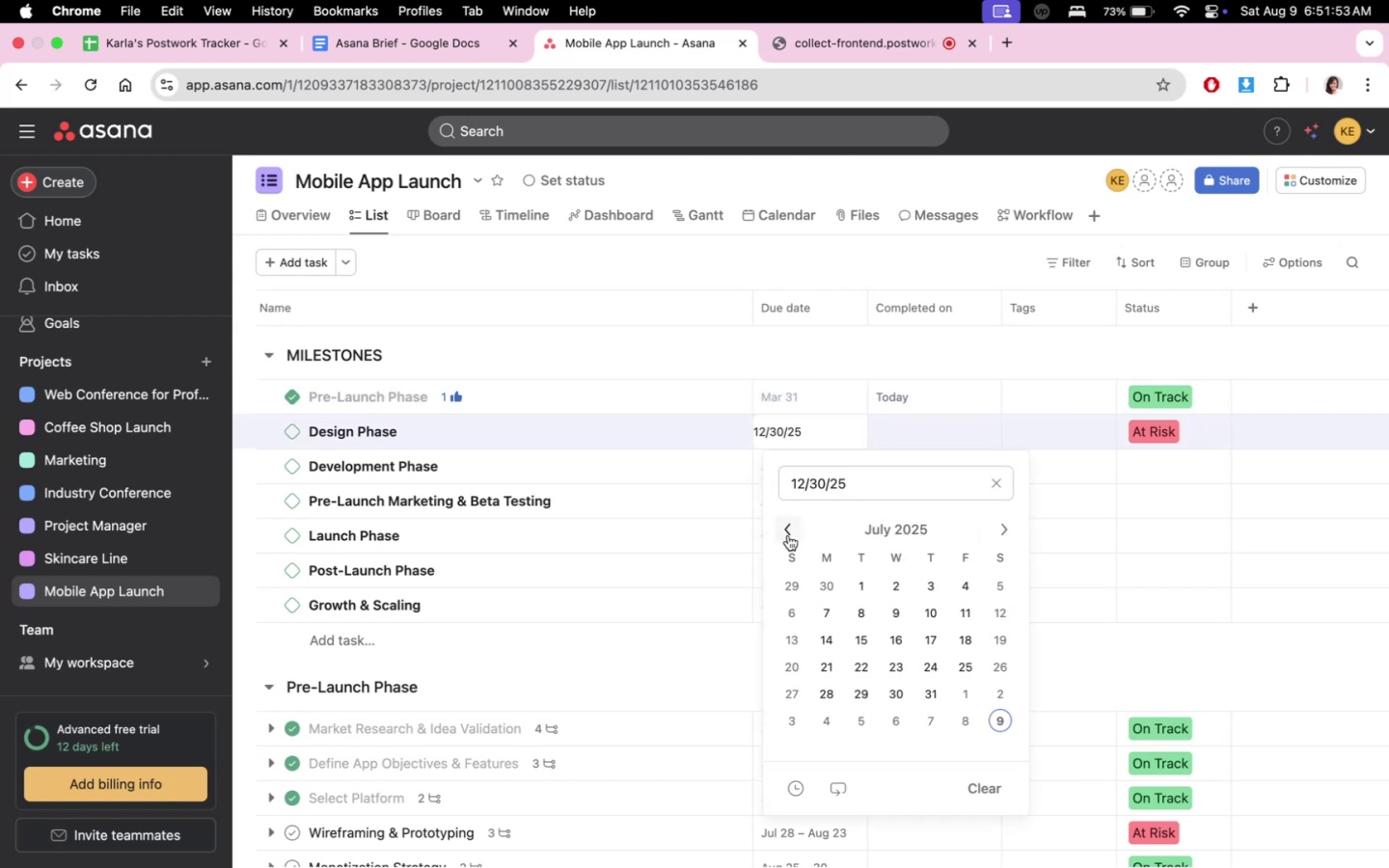 
wait(7.87)
 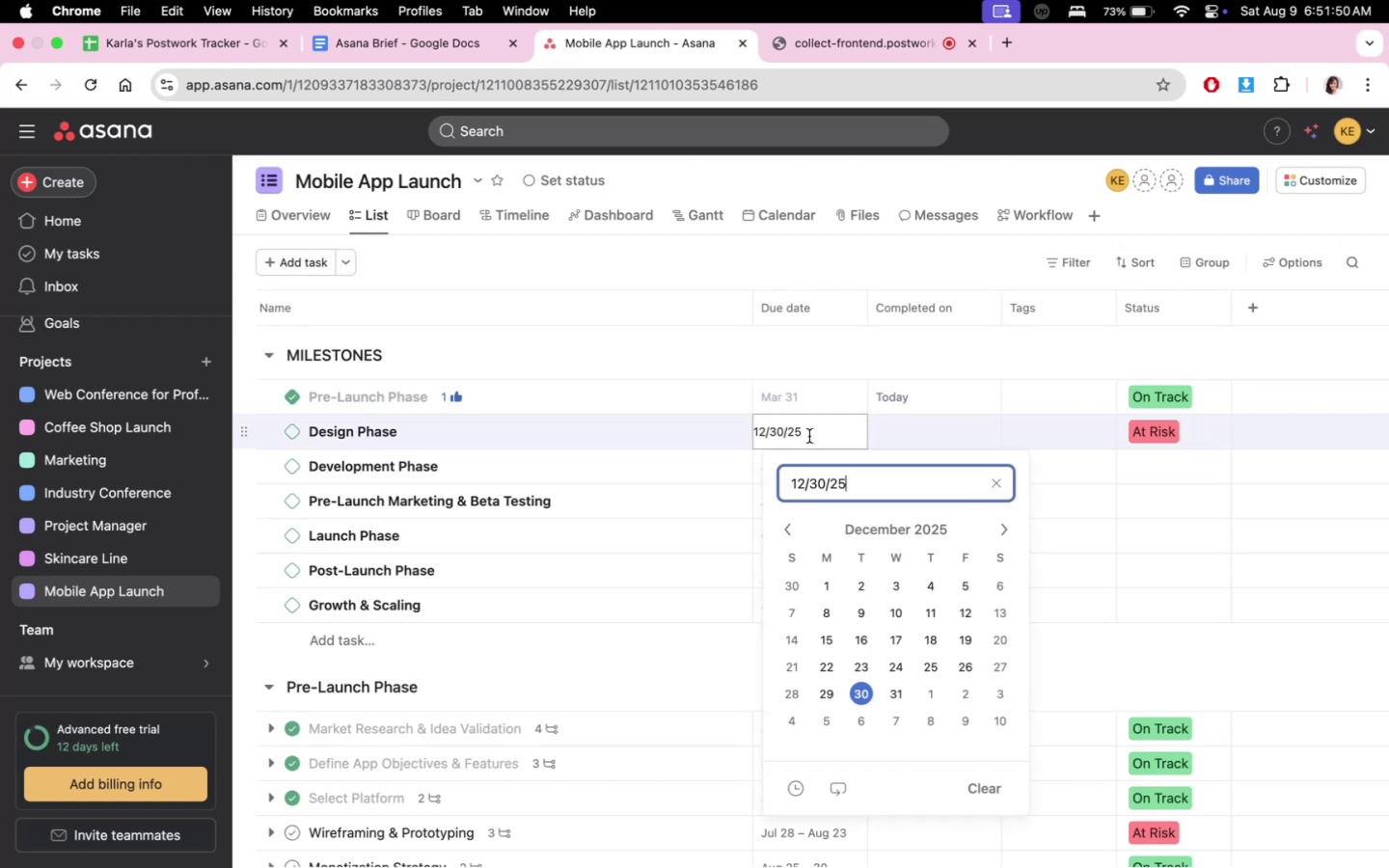 
double_click([990, 356])
 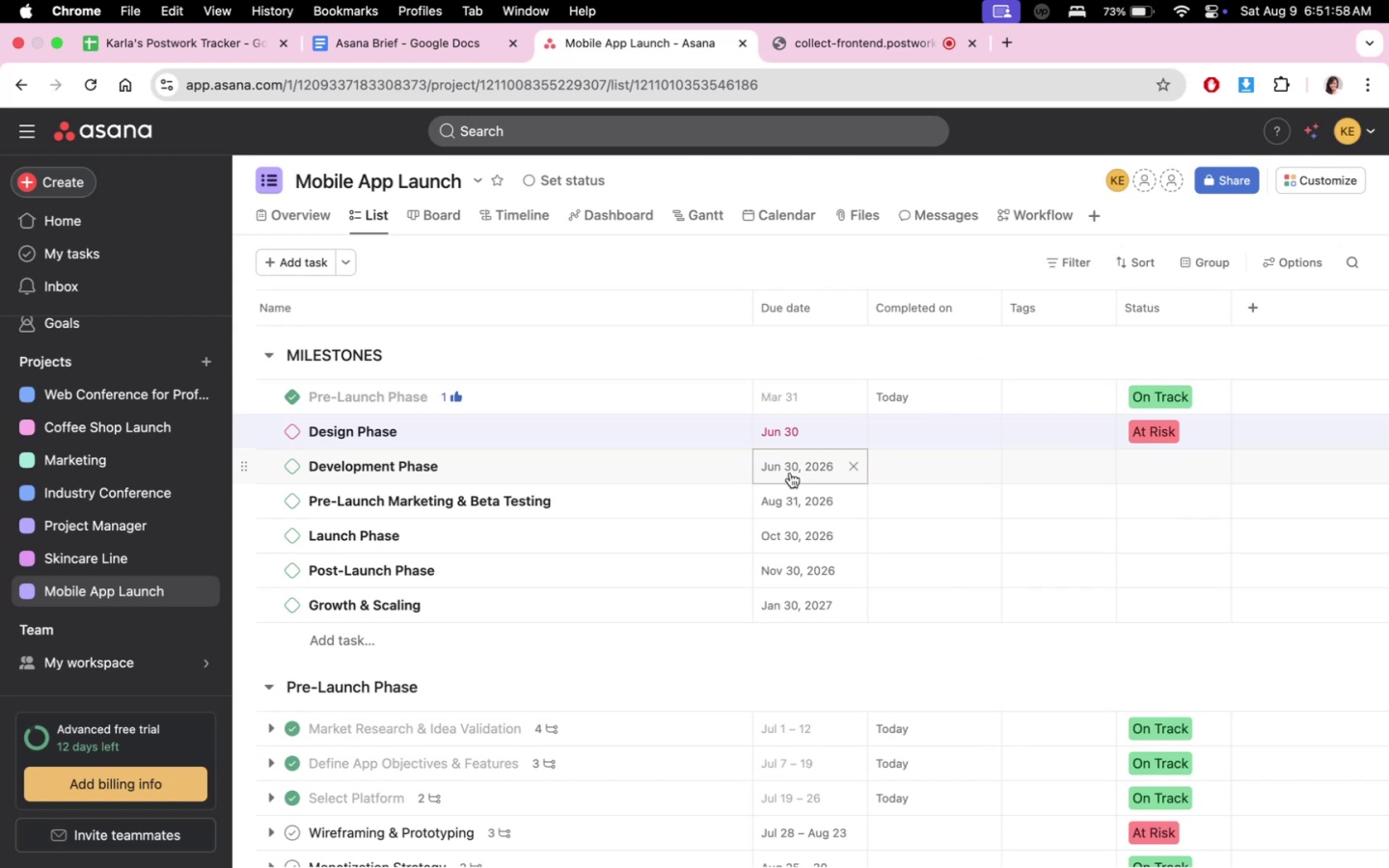 
left_click([790, 473])
 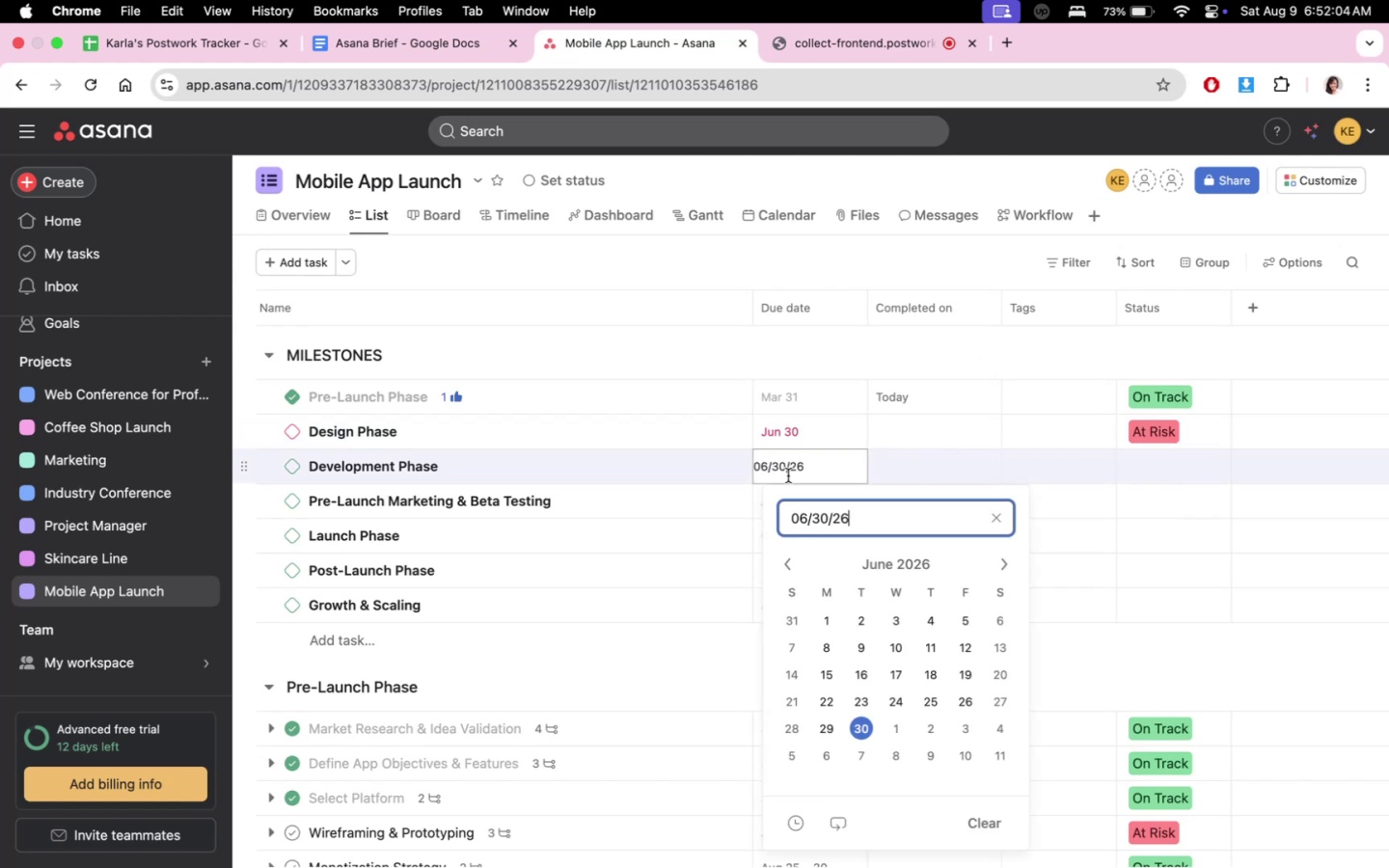 
wait(7.82)
 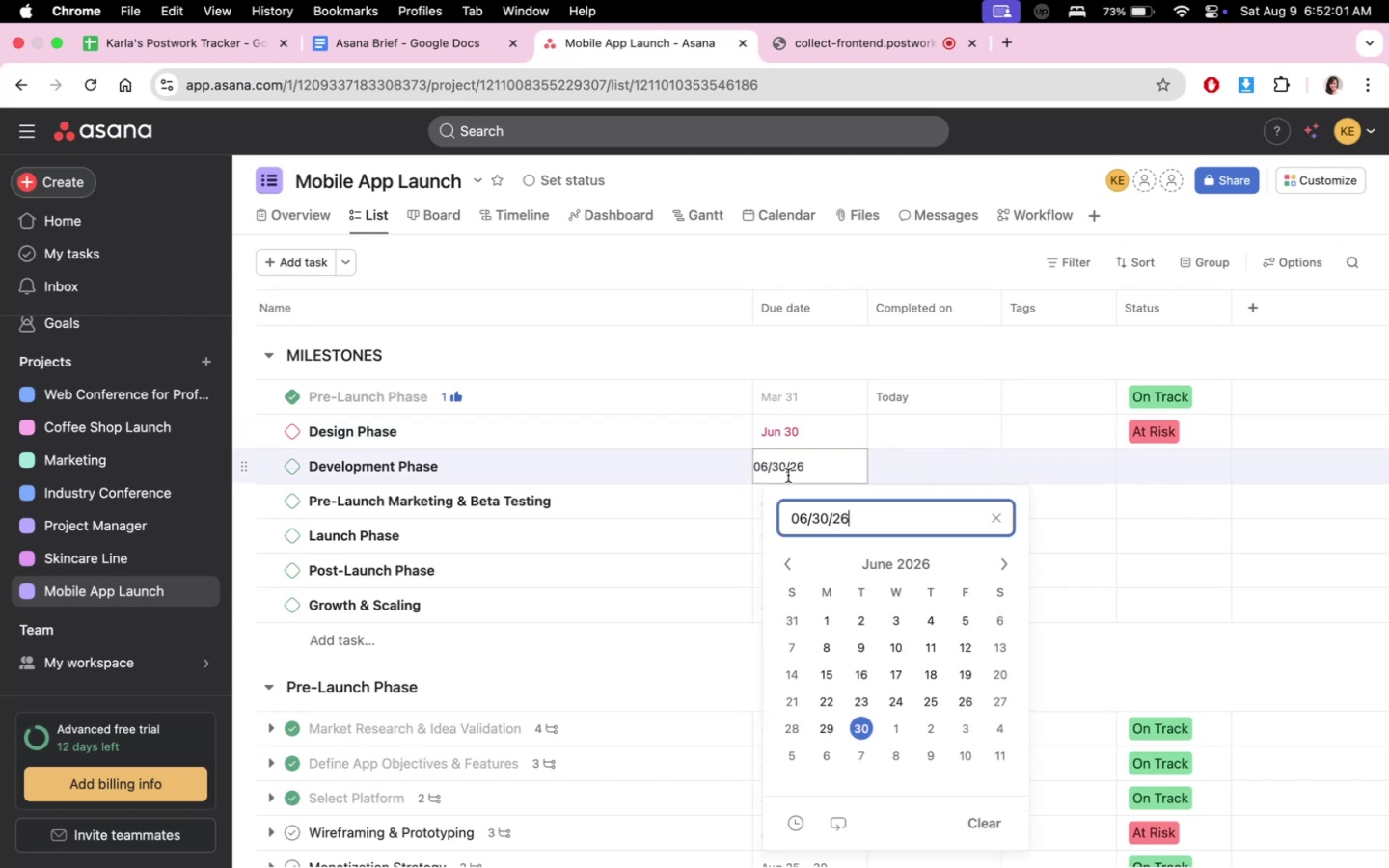 
double_click([784, 560])
 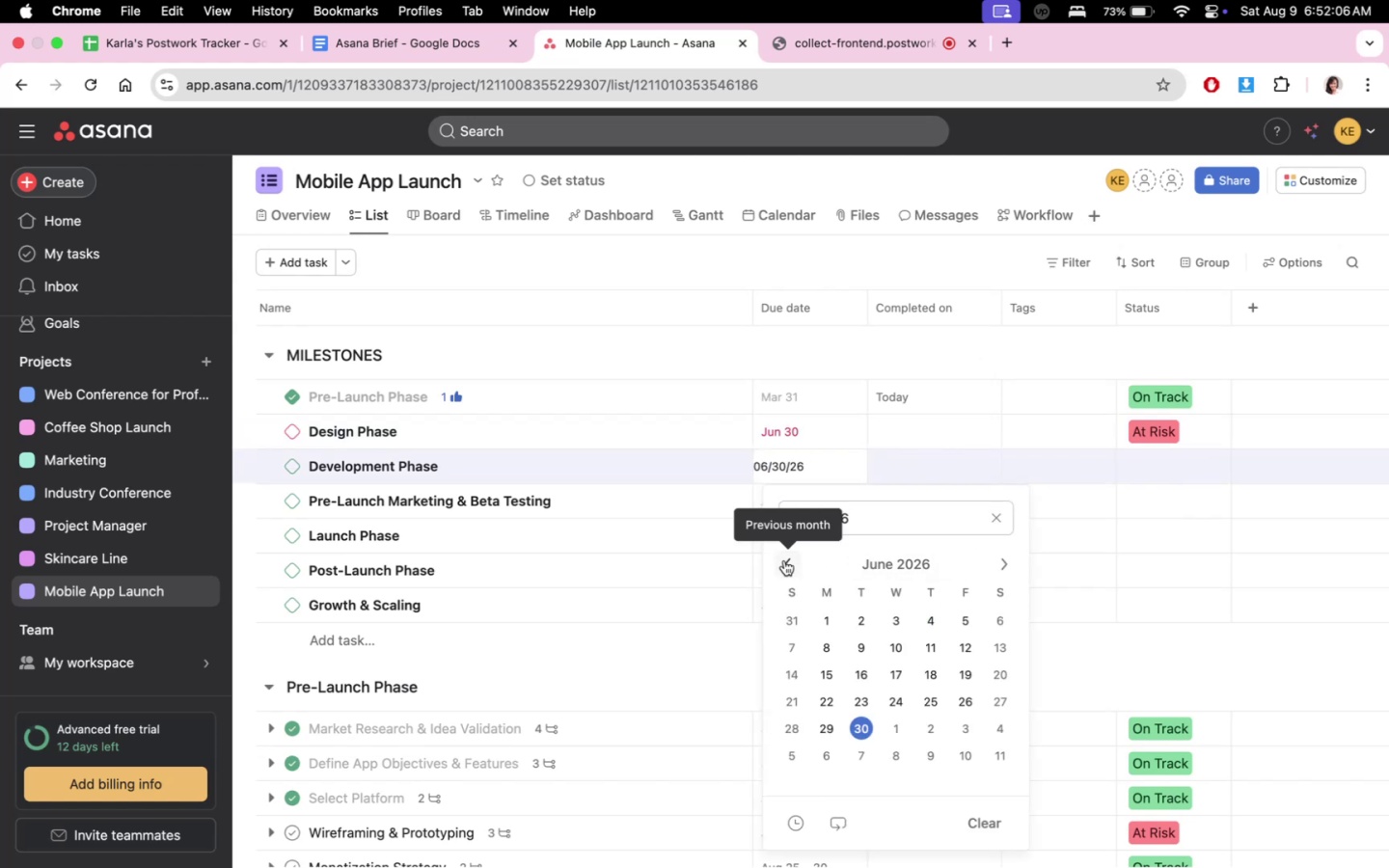 
triple_click([784, 560])
 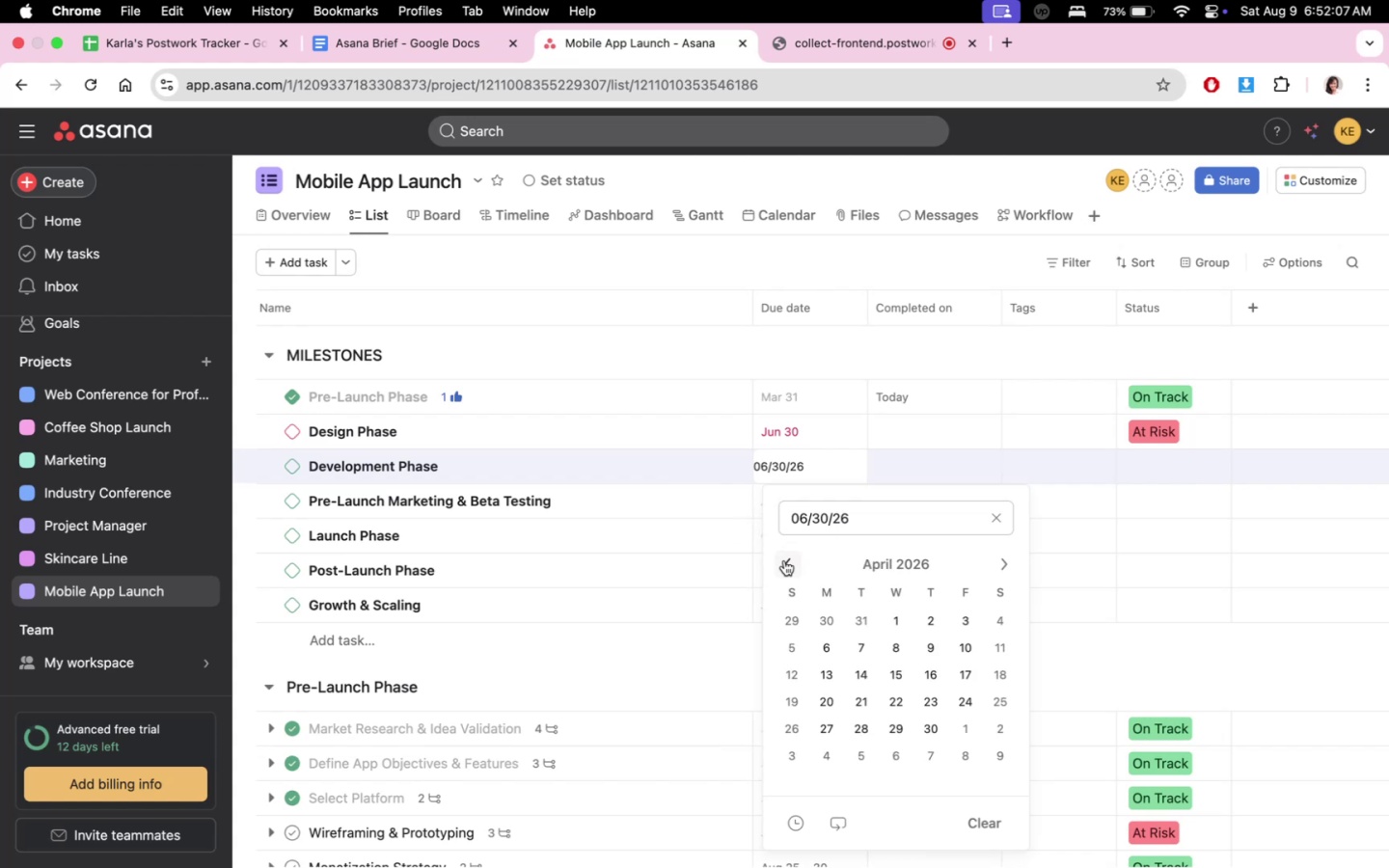 
triple_click([784, 560])
 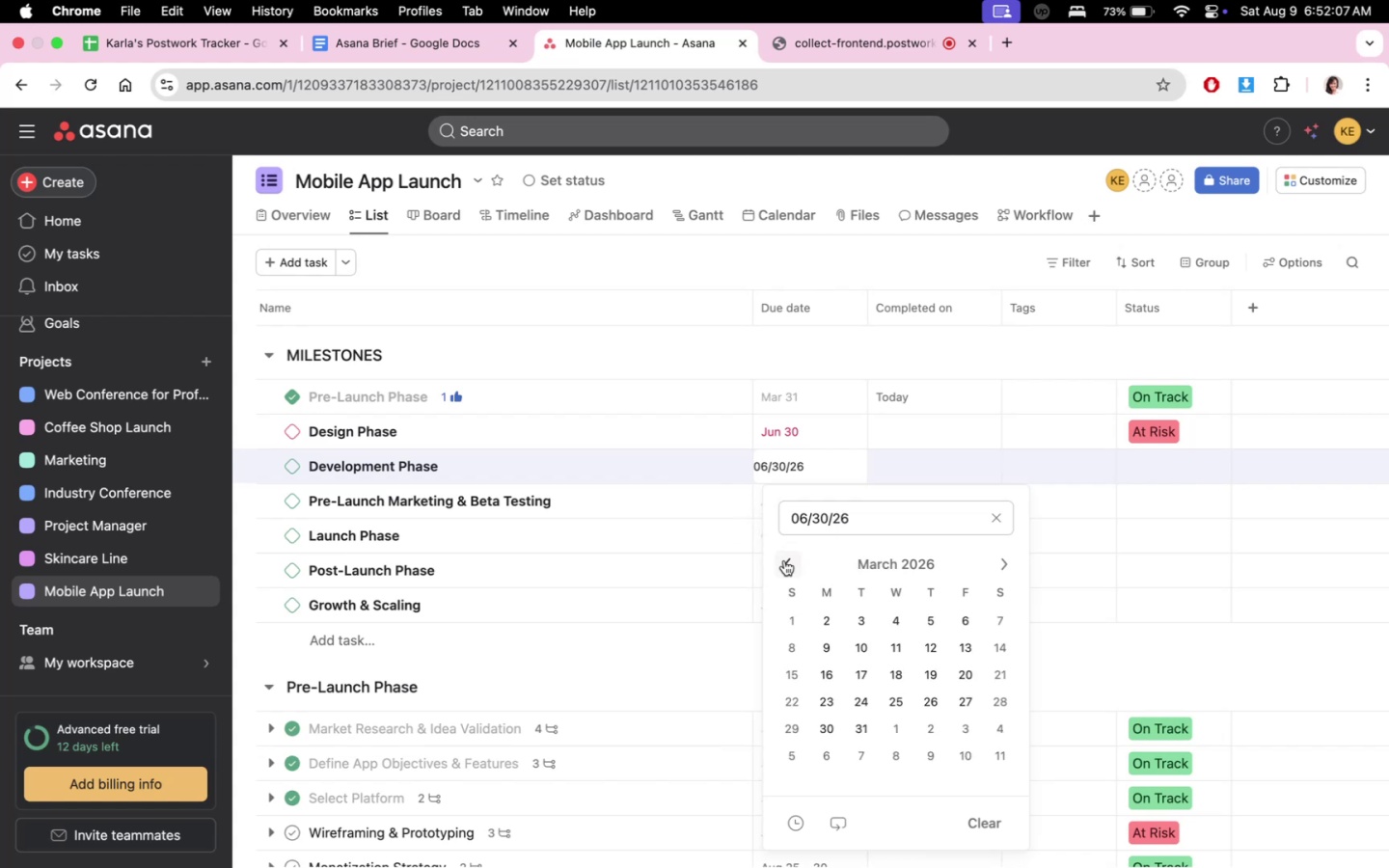 
triple_click([784, 560])
 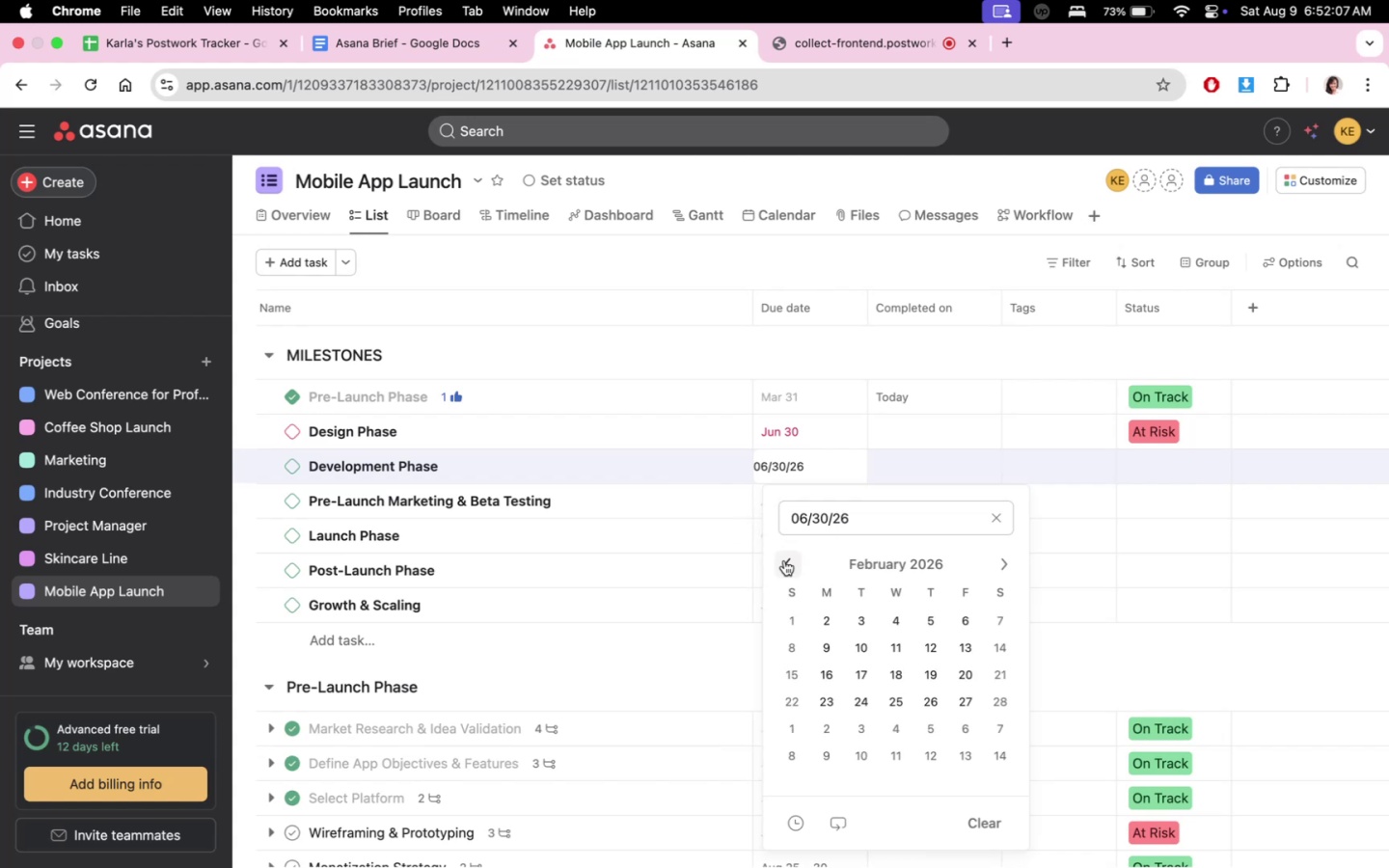 
triple_click([784, 560])
 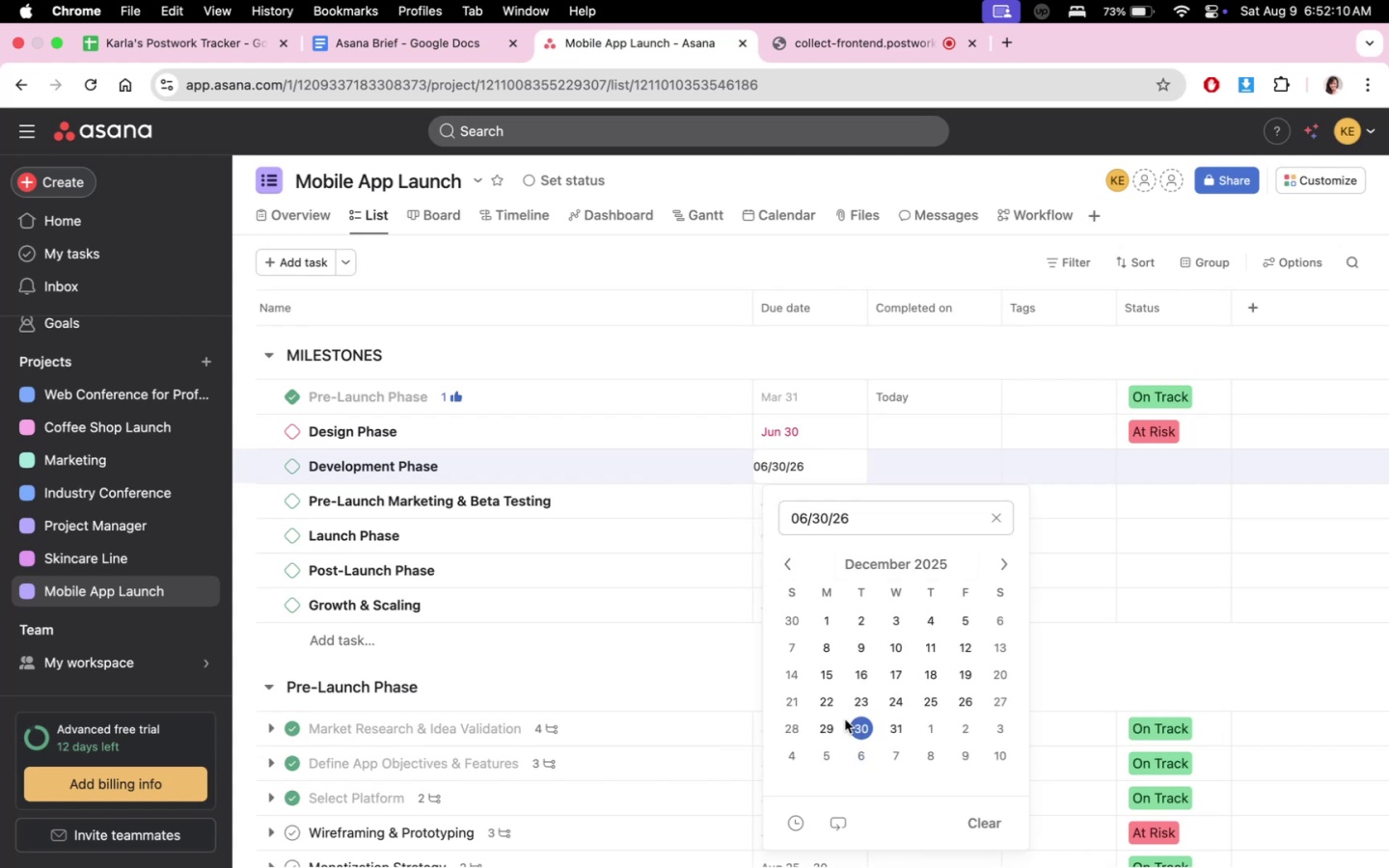 
left_click([999, 677])
 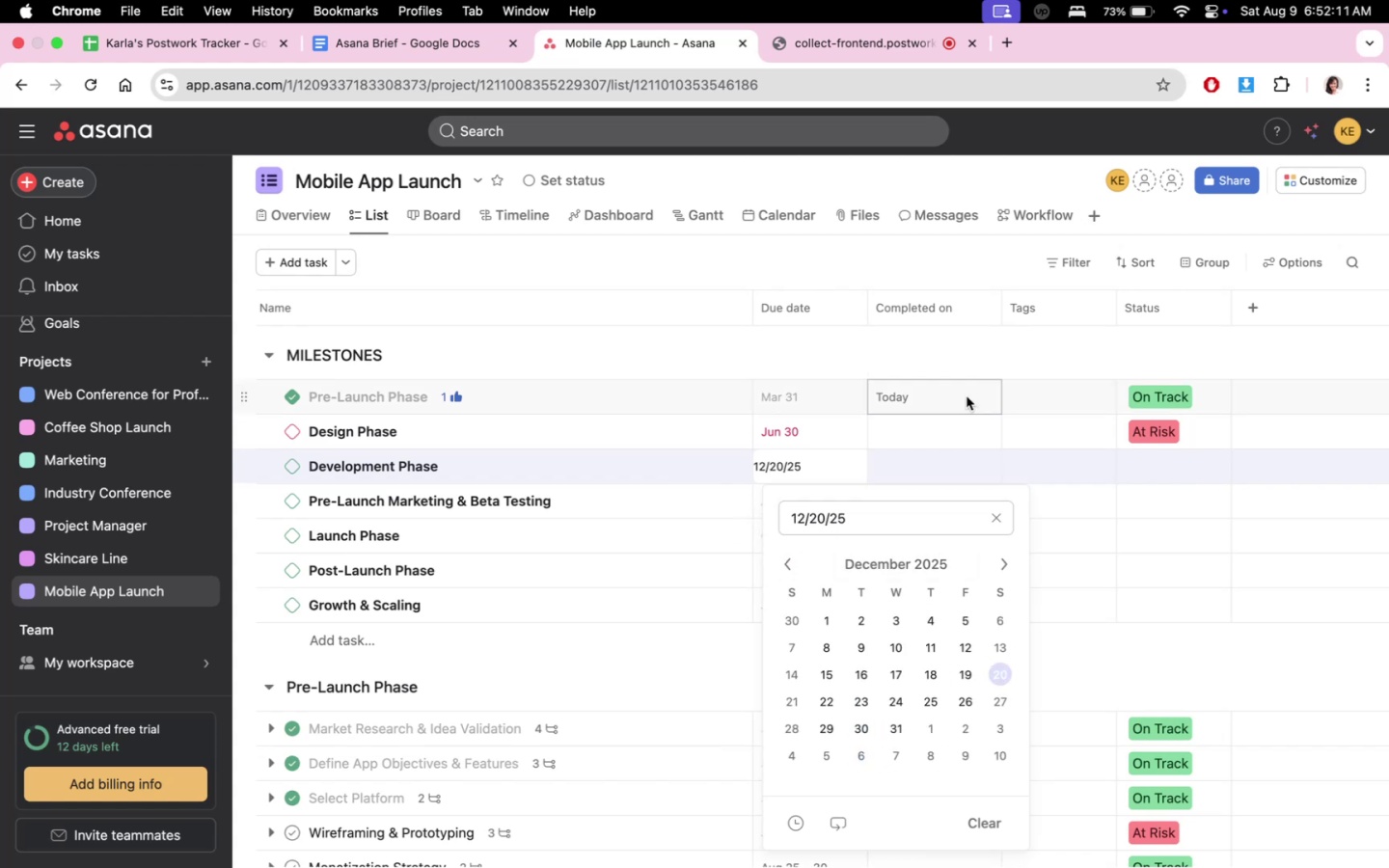 
left_click([964, 351])
 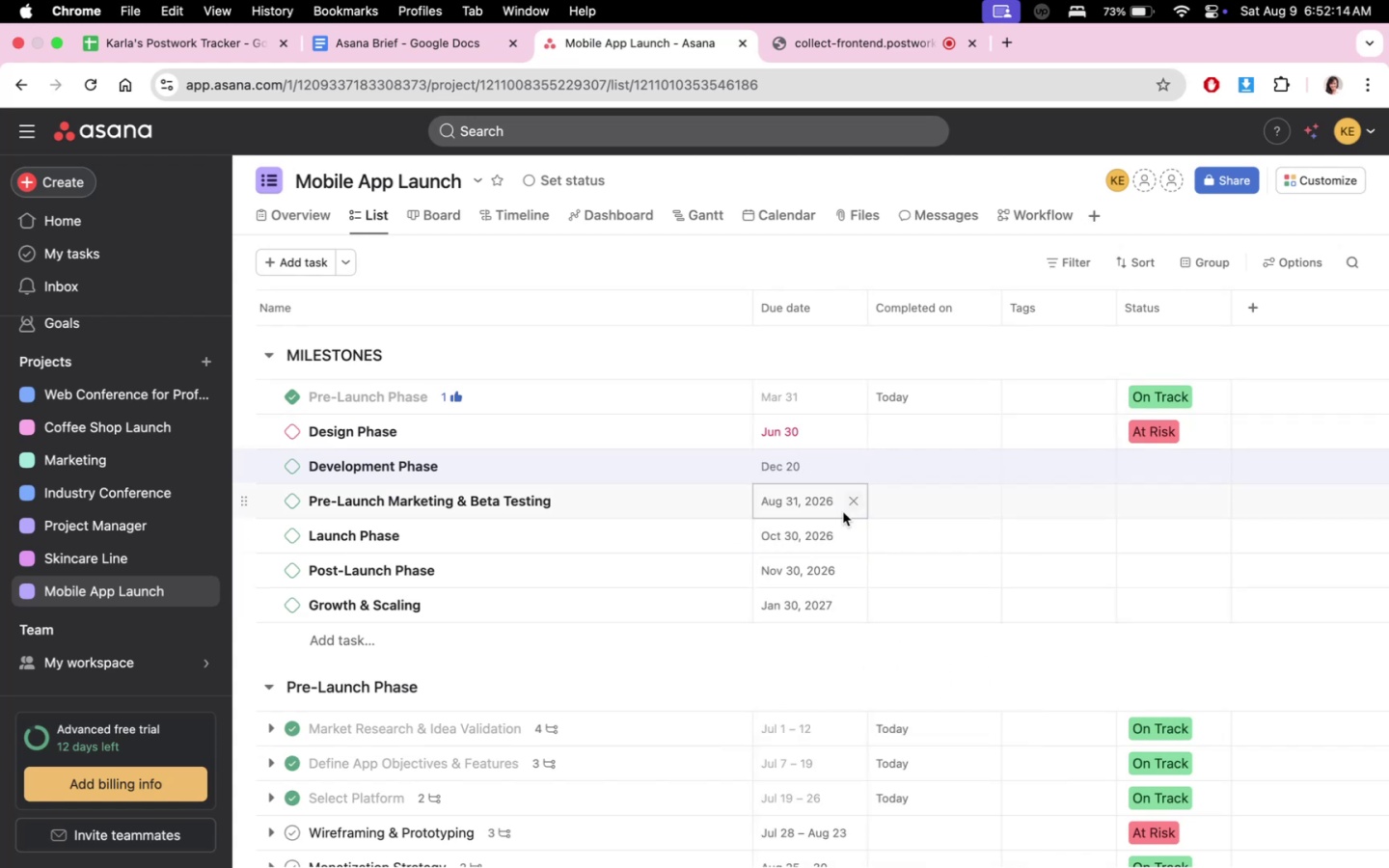 
mouse_move([836, 479])
 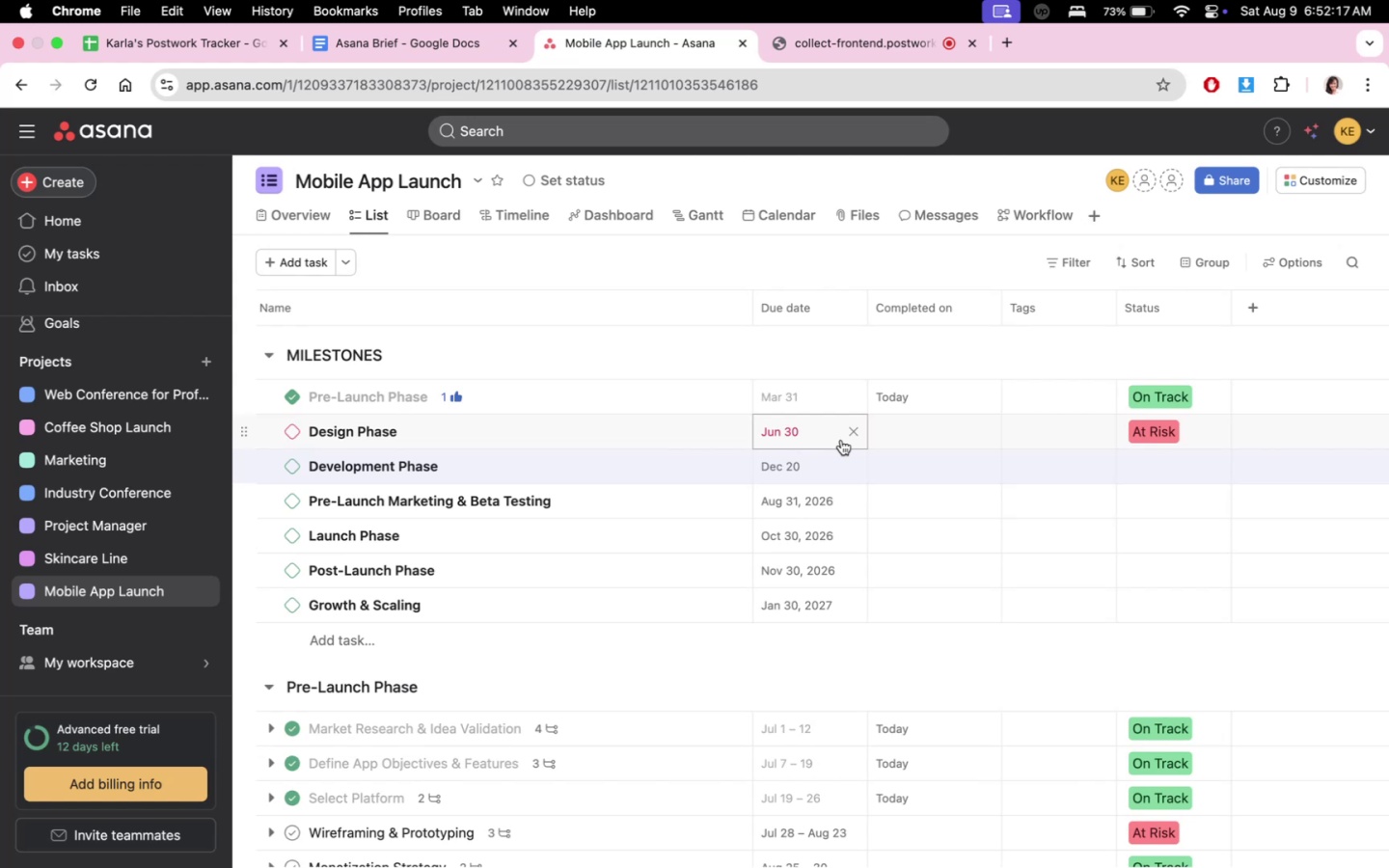 
mouse_move([815, 511])
 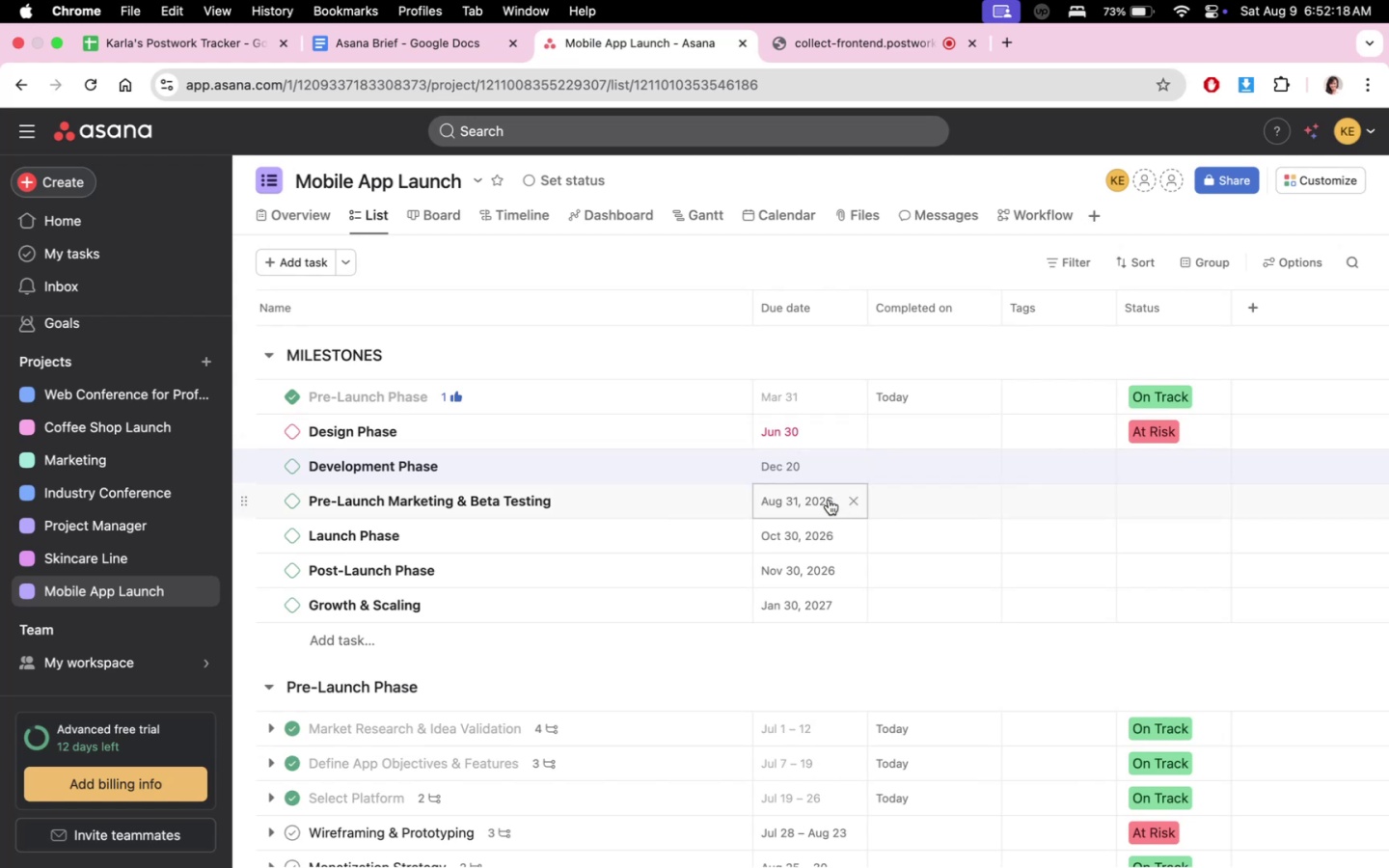 
scroll: coordinate [924, 690], scroll_direction: down, amount: 26.0
 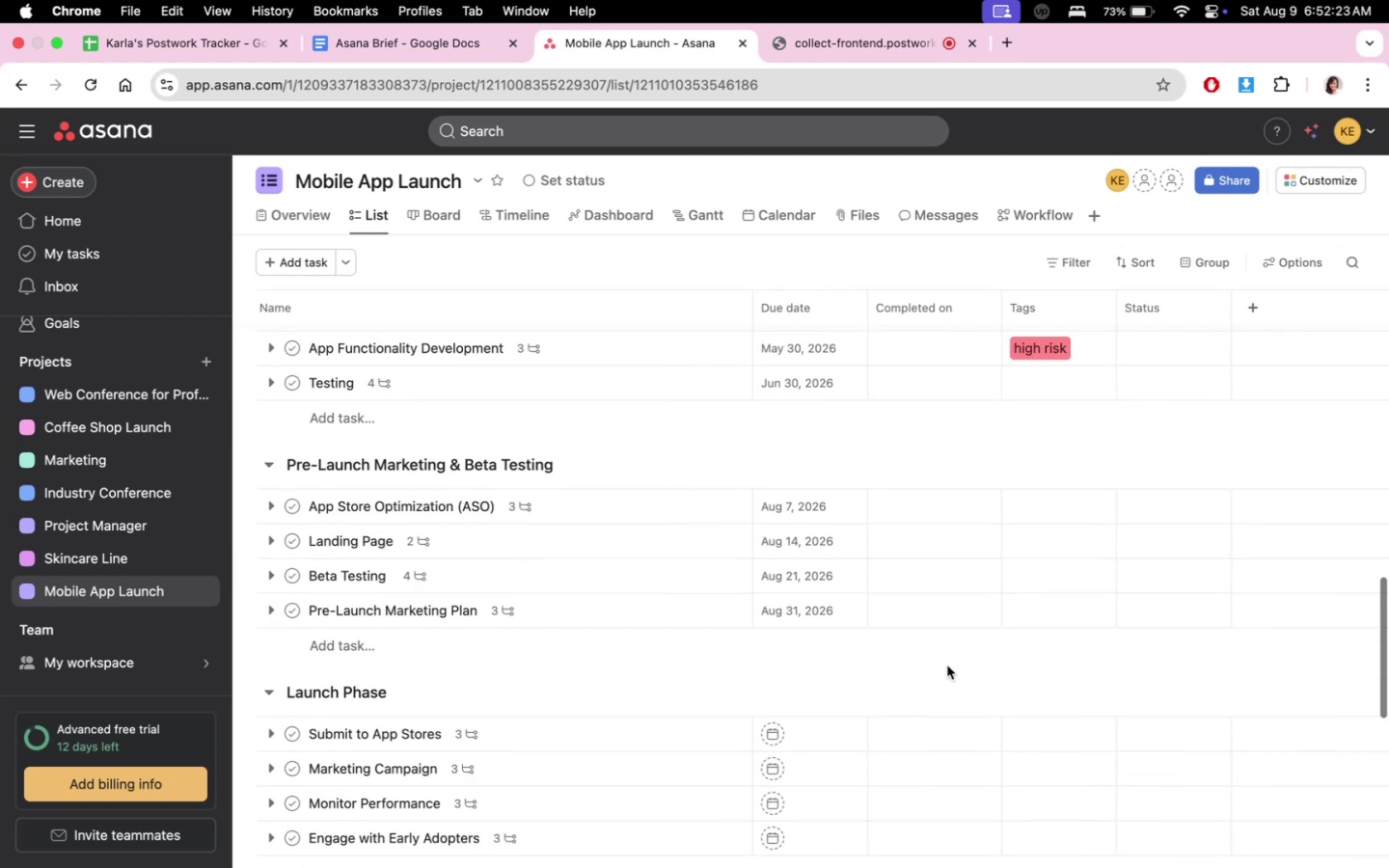 
scroll: coordinate [928, 636], scroll_direction: up, amount: 10.0
 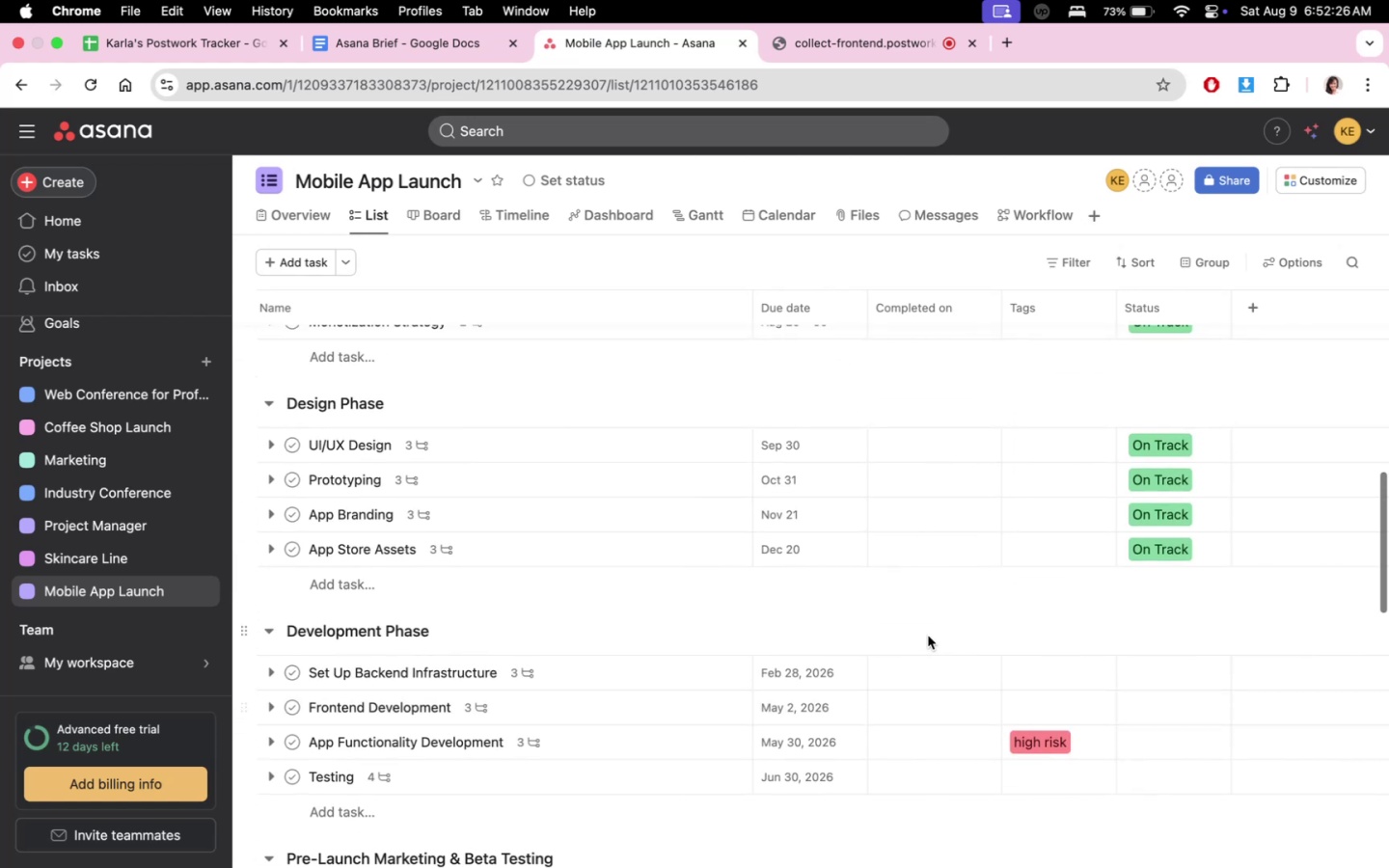 
scroll: coordinate [928, 636], scroll_direction: down, amount: 1.0
 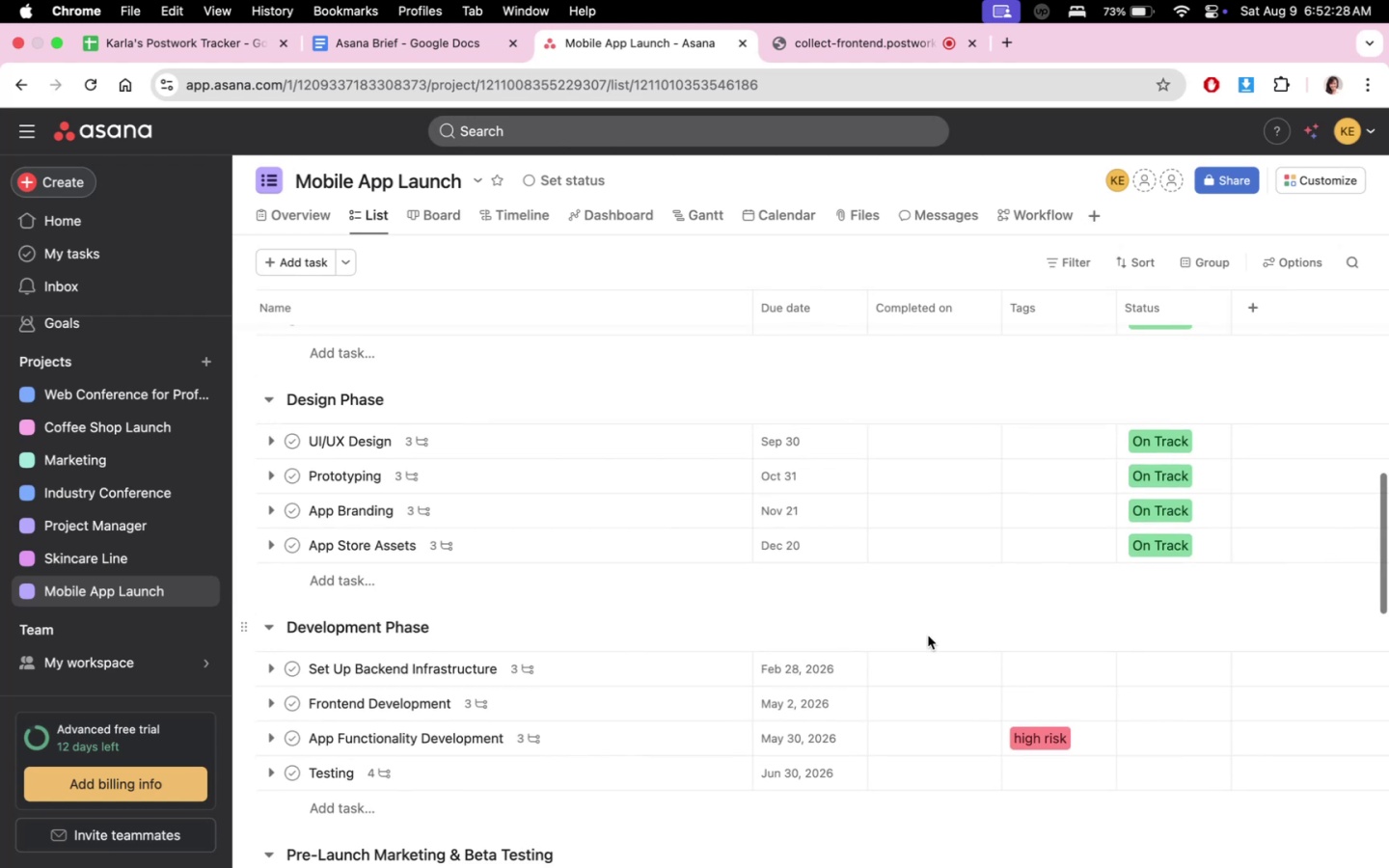 
scroll: coordinate [928, 636], scroll_direction: up, amount: 25.0
 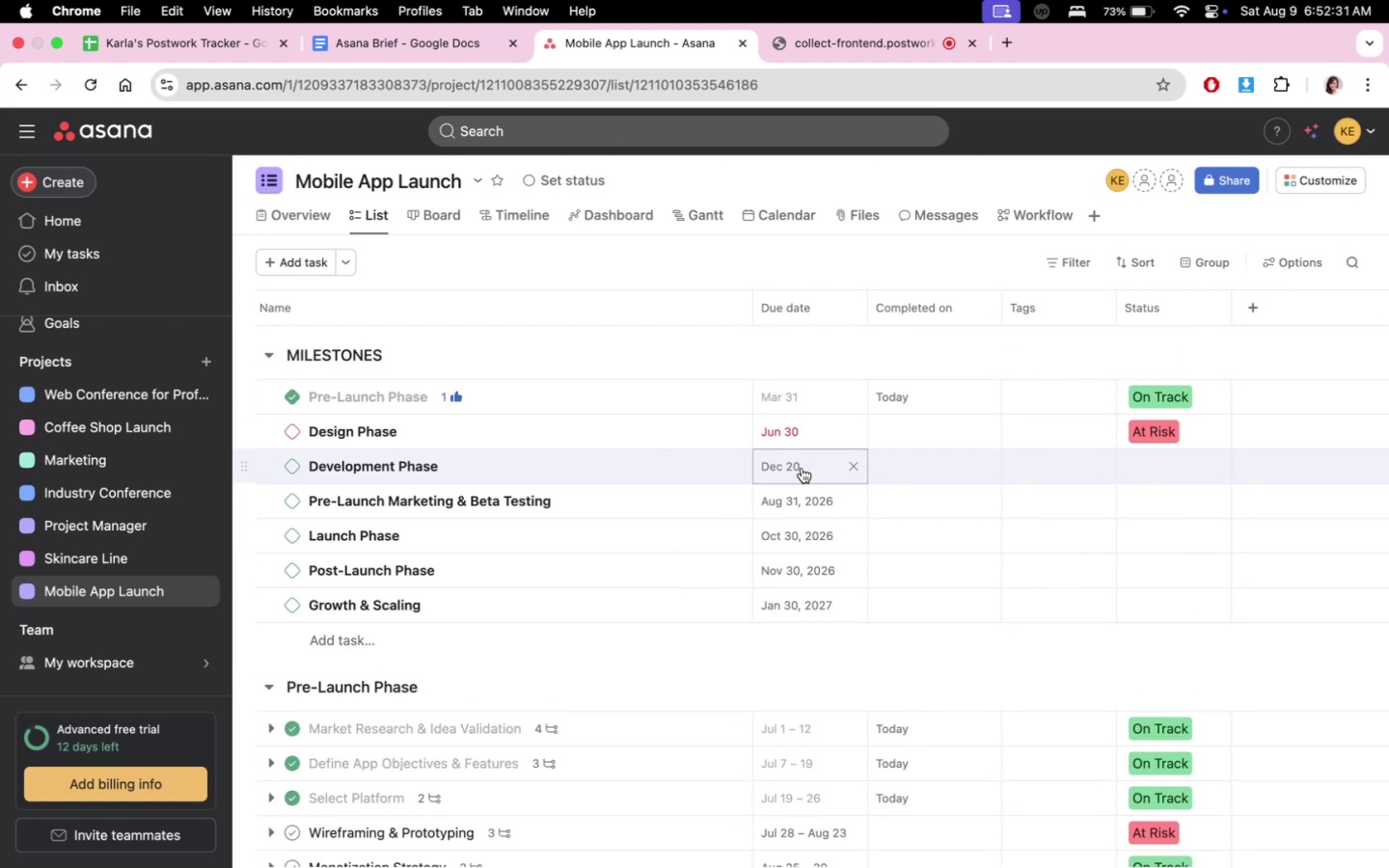 
mouse_move([823, 454])
 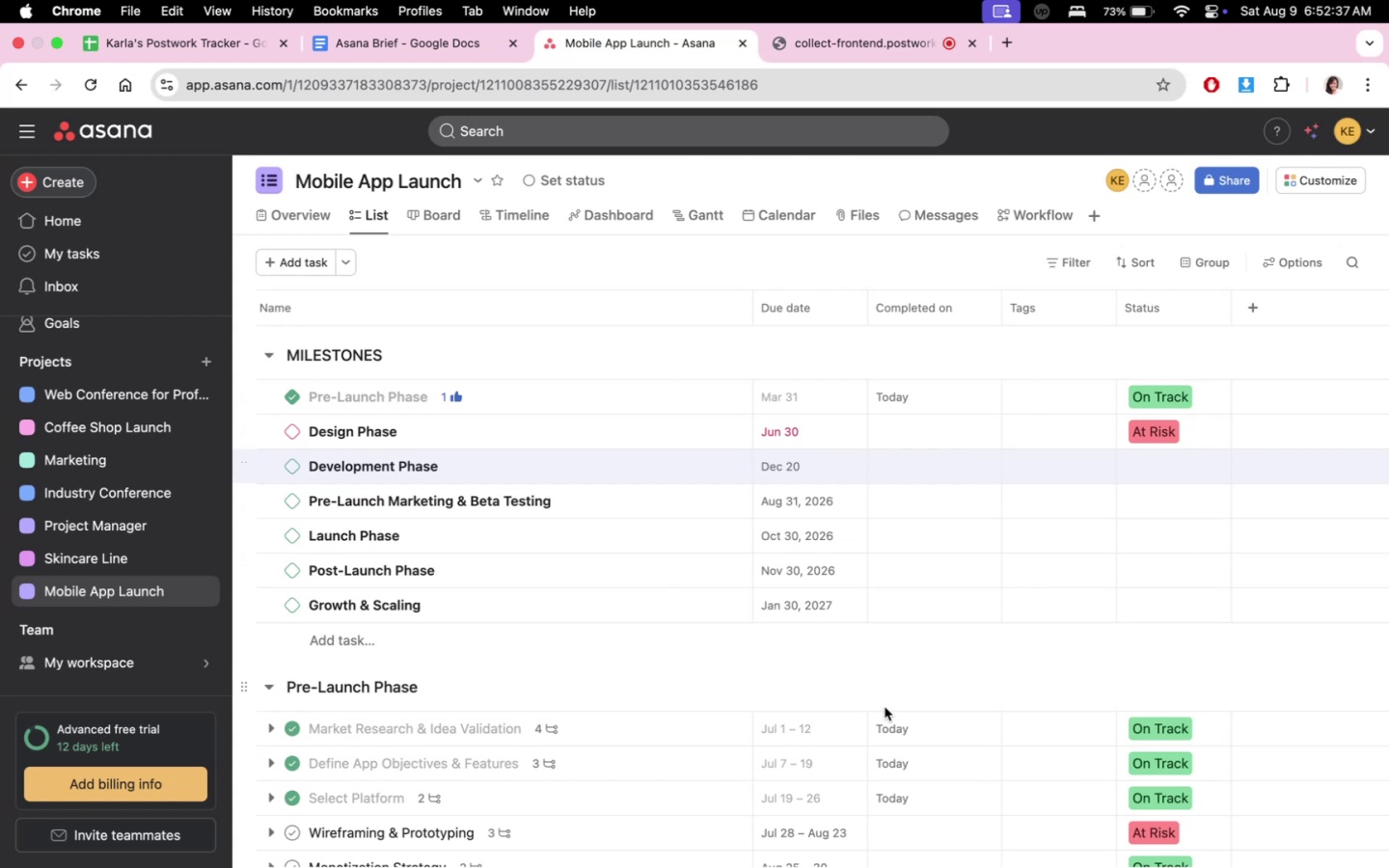 
scroll: coordinate [833, 670], scroll_direction: down, amount: 22.0
 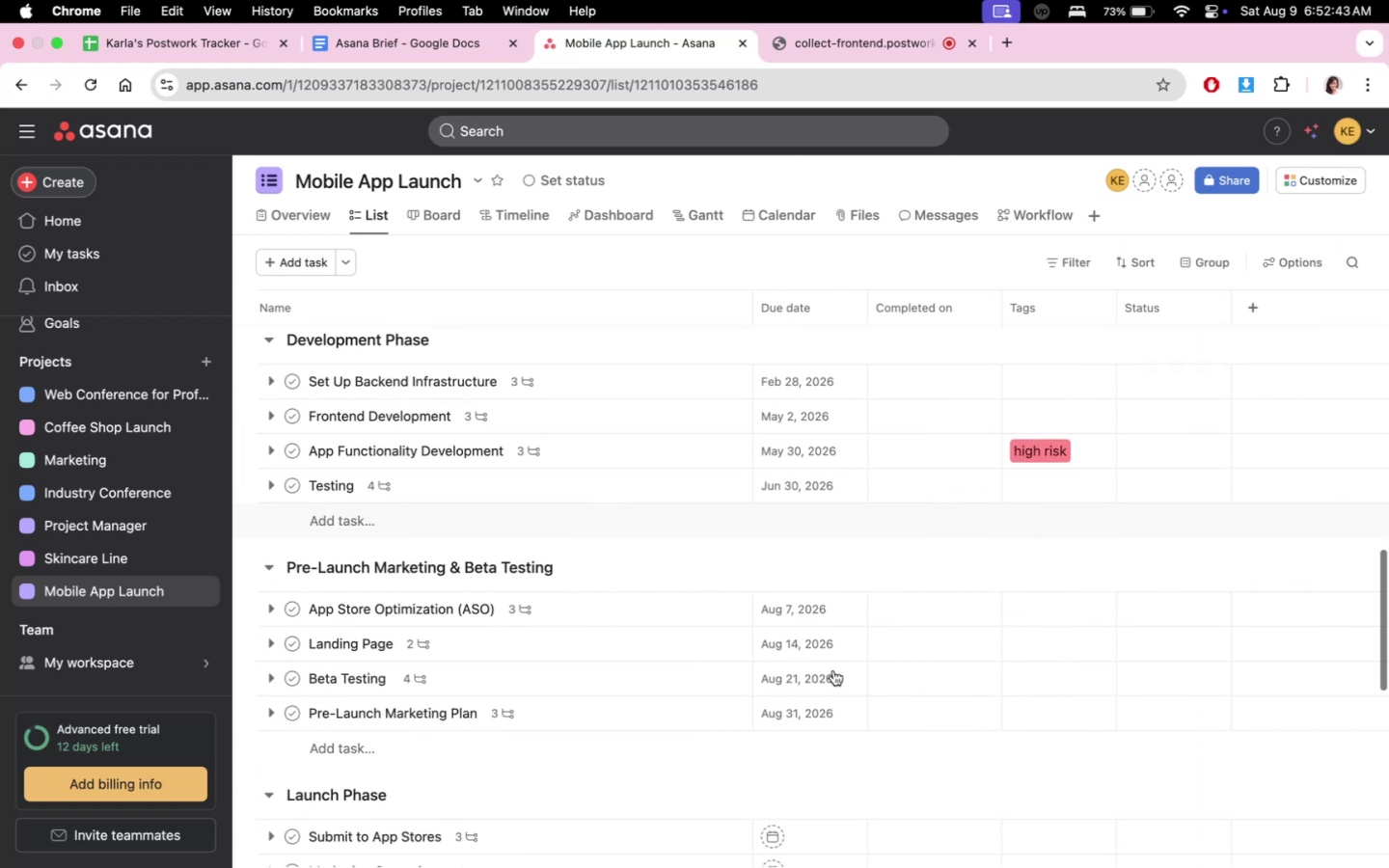 
scroll: coordinate [833, 670], scroll_direction: up, amount: 28.0
 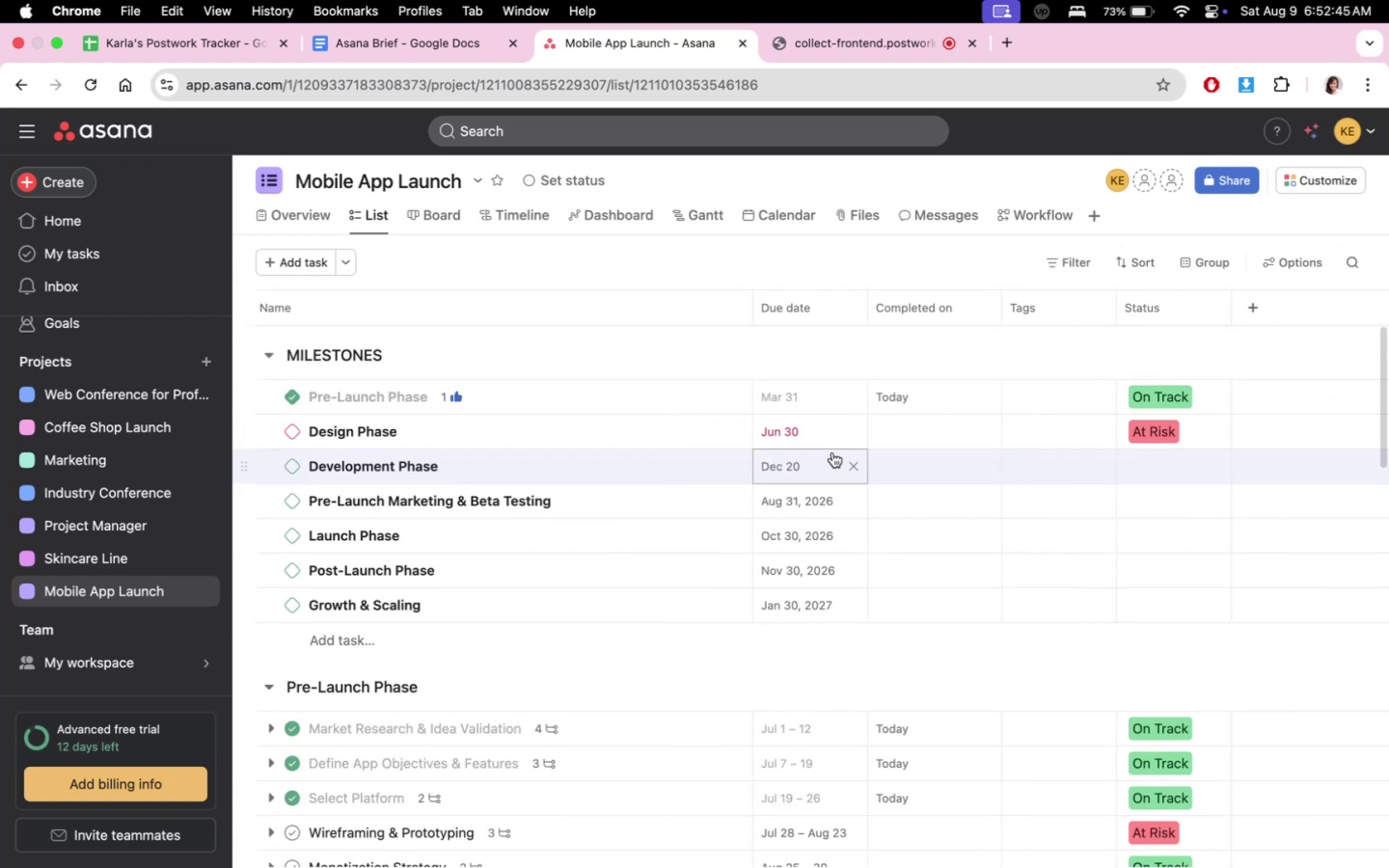 
left_click([812, 506])
 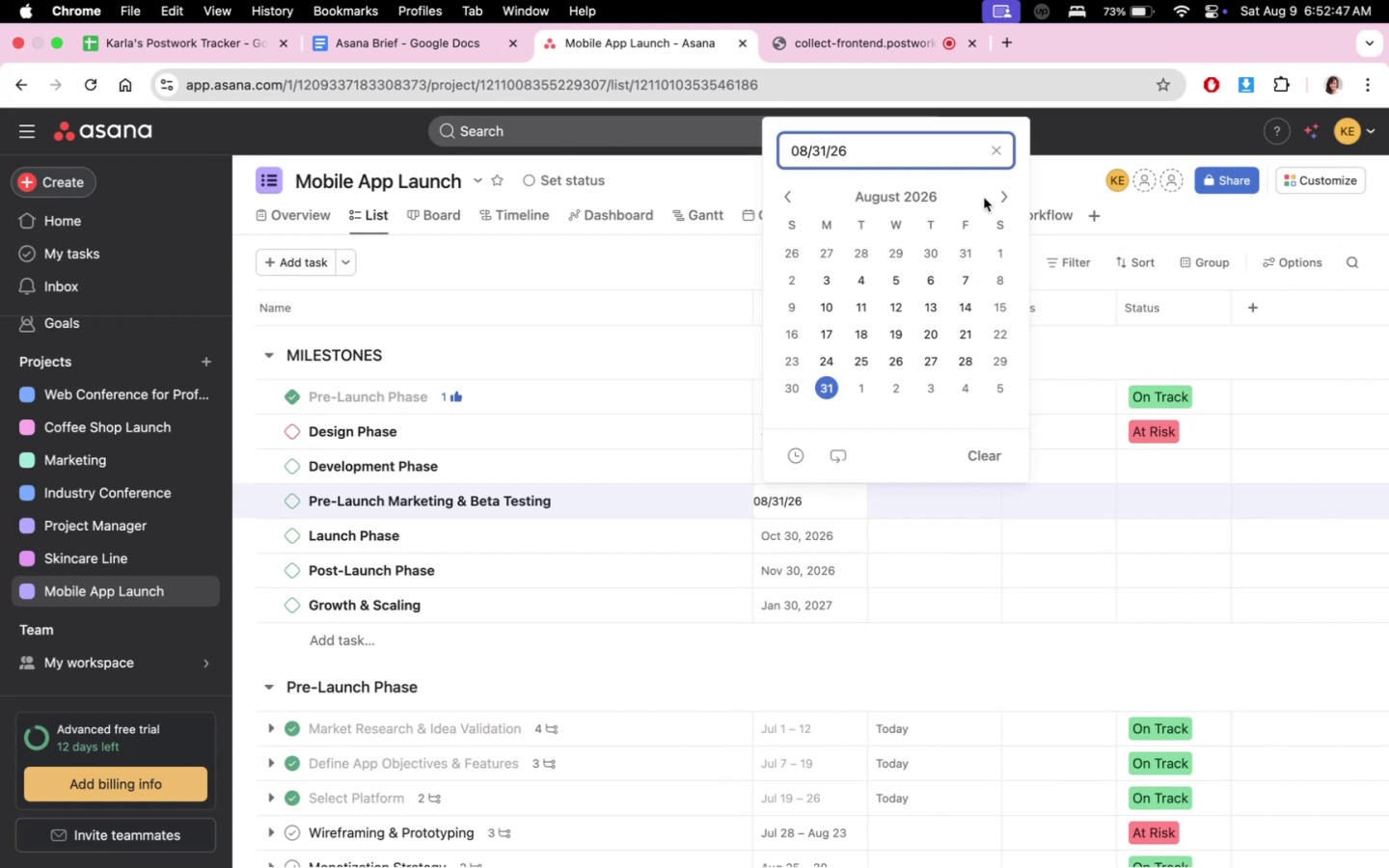 
double_click([1006, 193])
 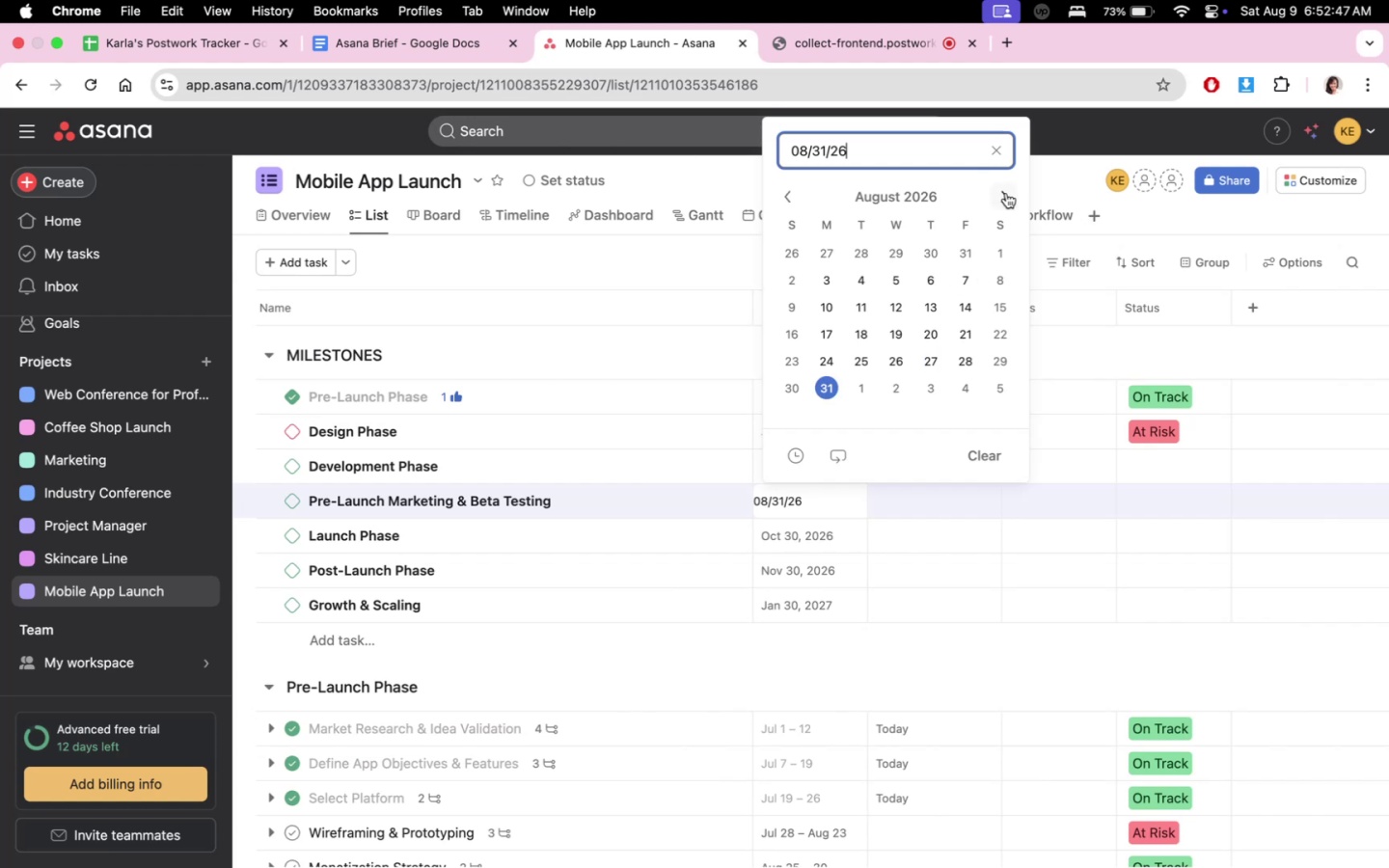 
triple_click([1006, 193])
 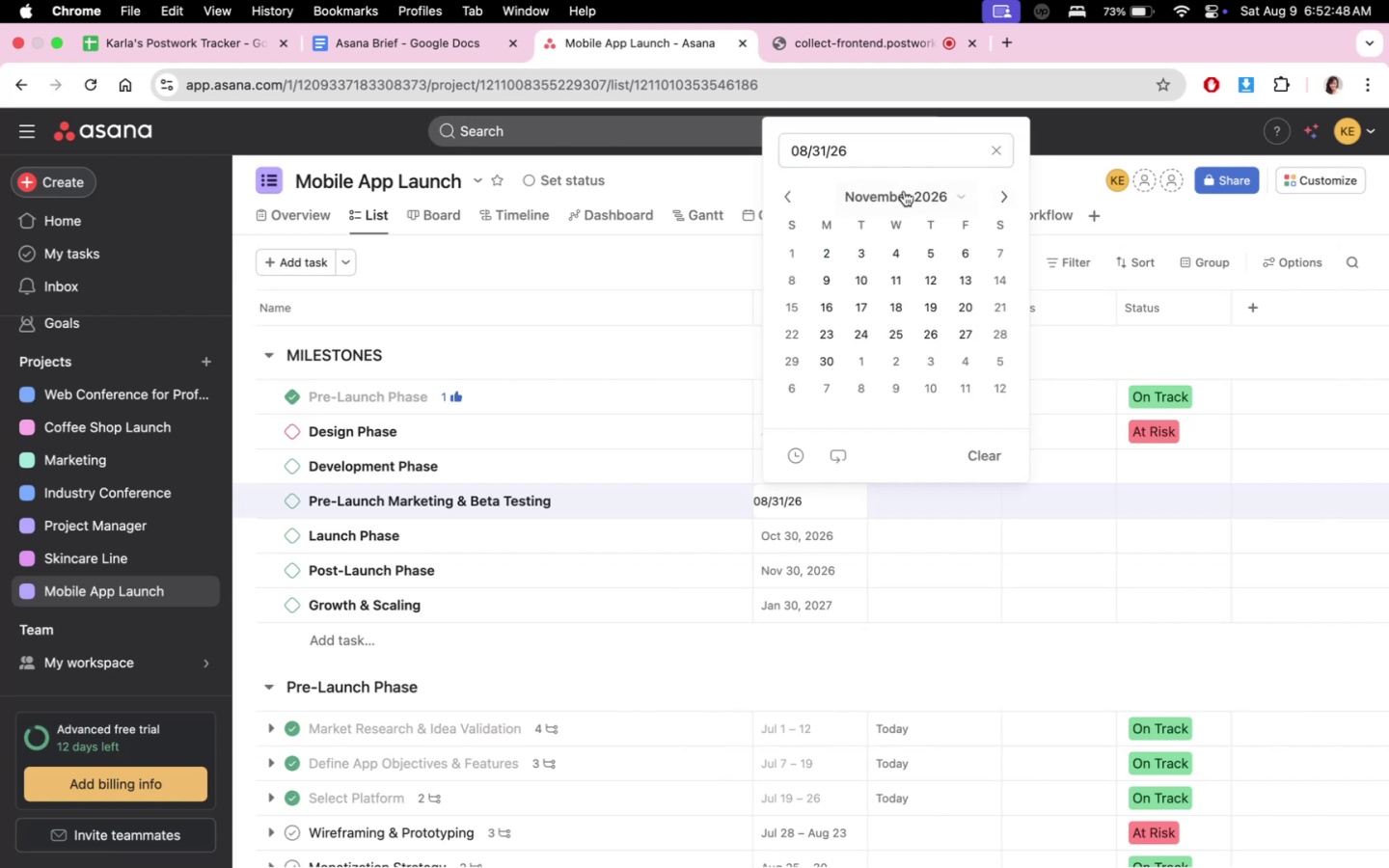 
left_click([864, 192])
 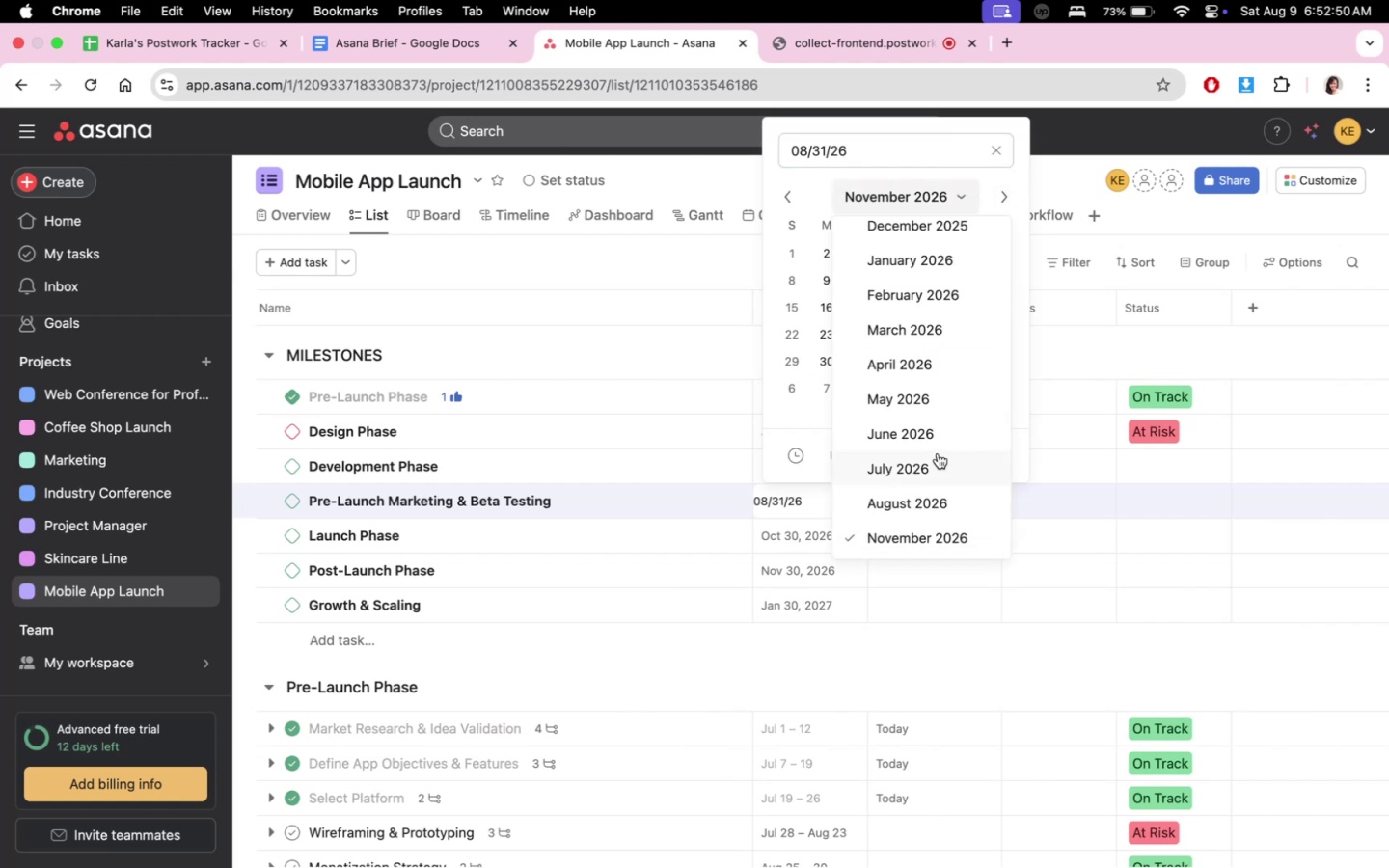 
left_click([942, 266])
 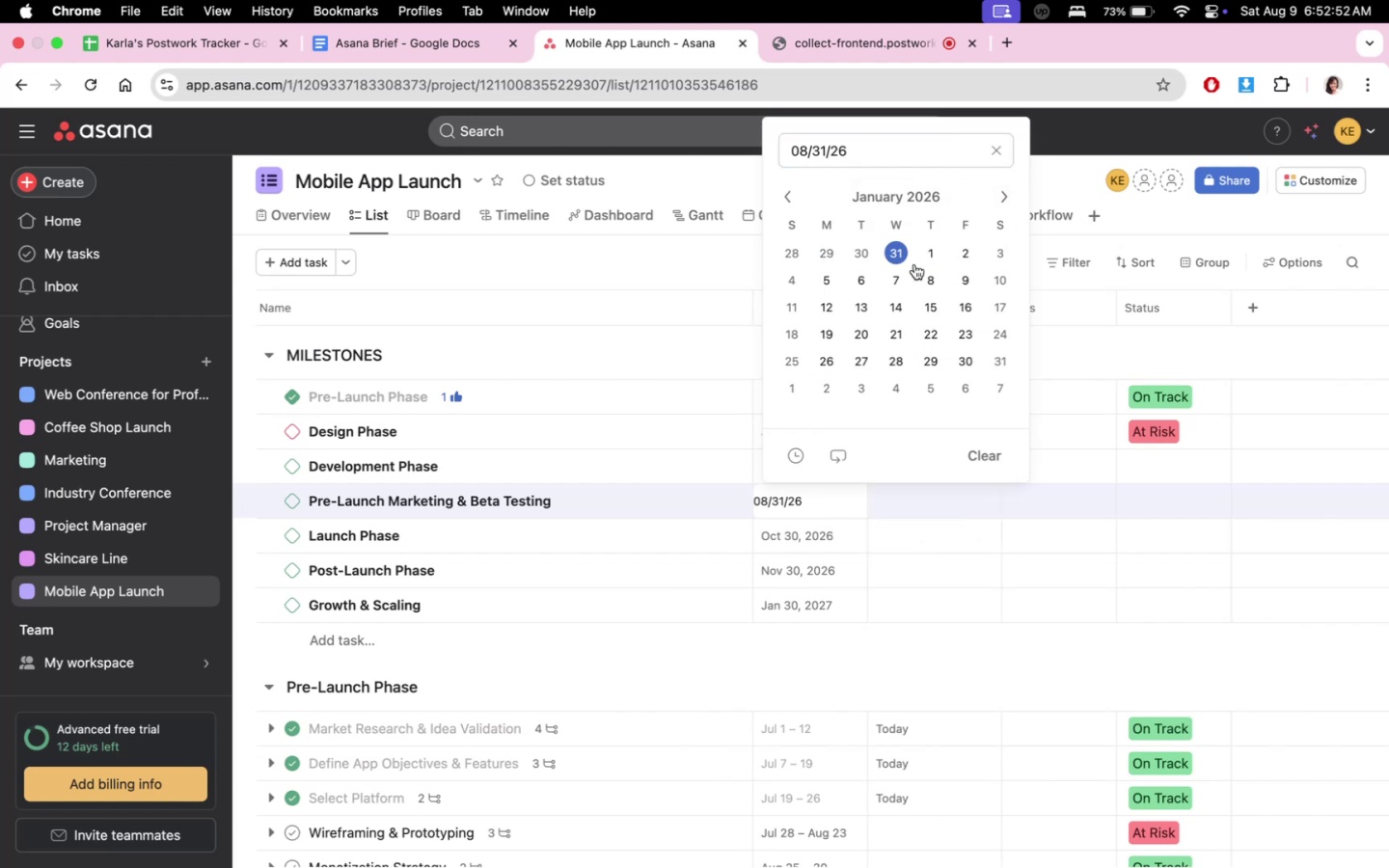 
left_click([975, 361])
 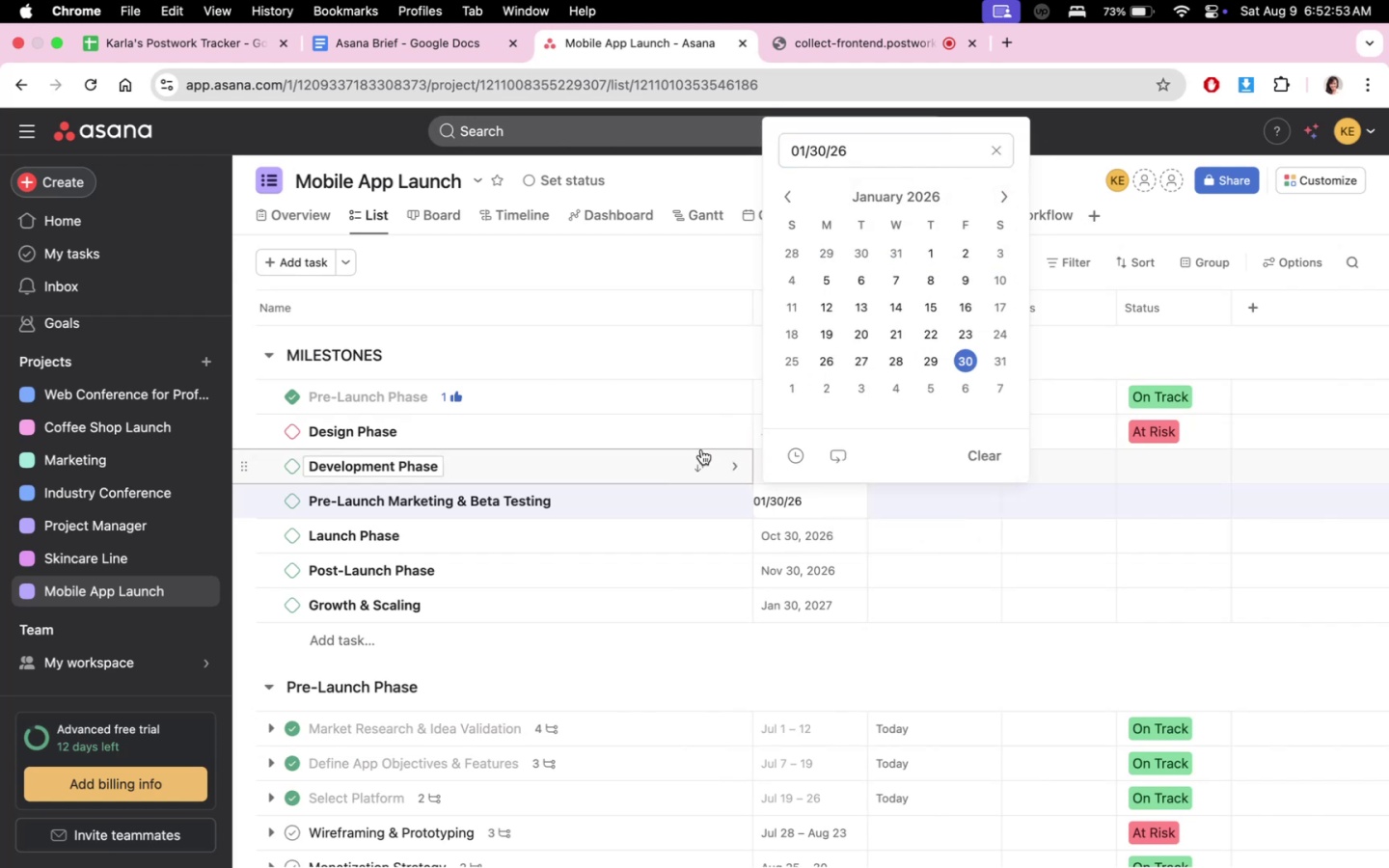 
left_click([705, 349])
 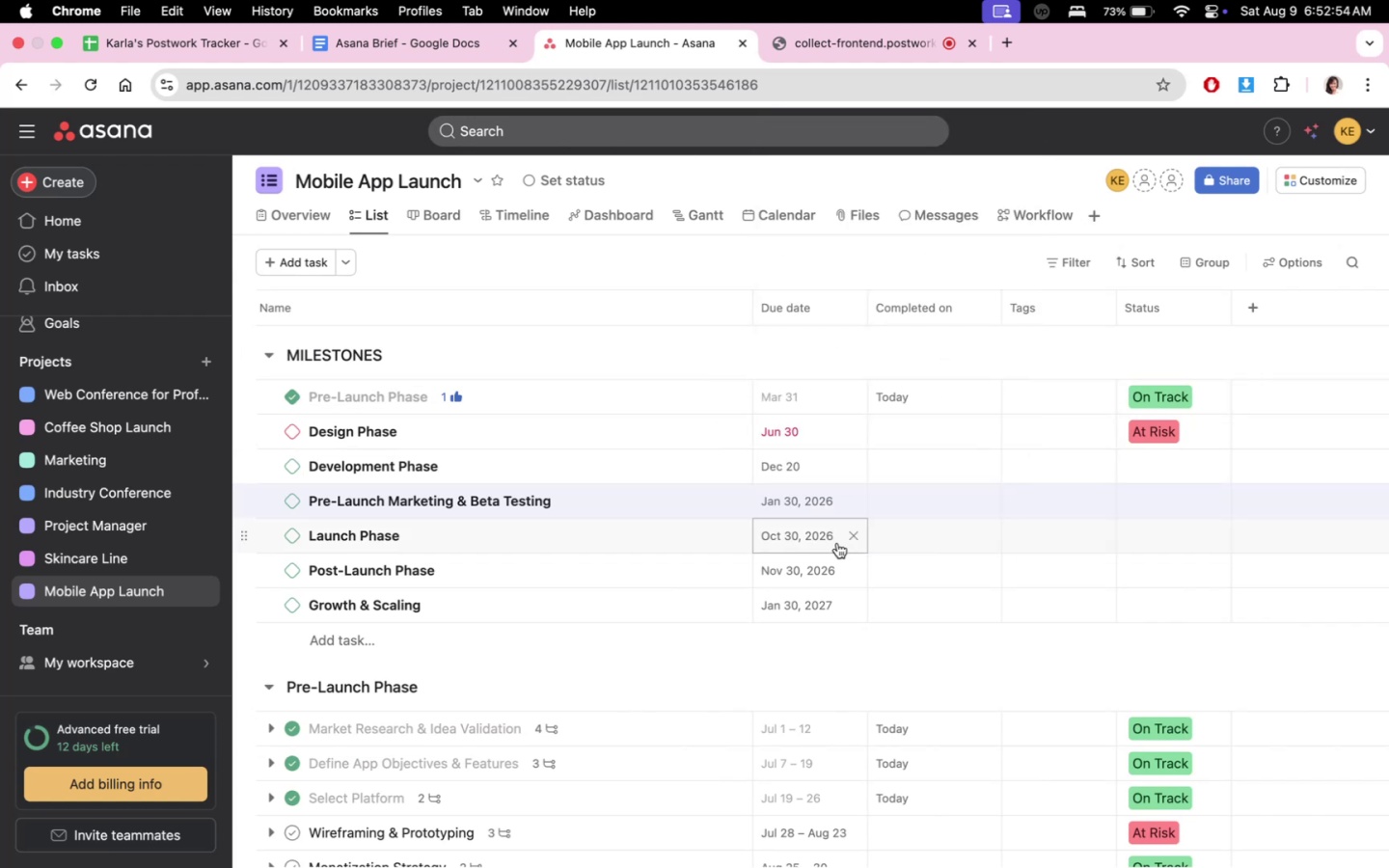 
scroll: coordinate [798, 708], scroll_direction: down, amount: 15.0
 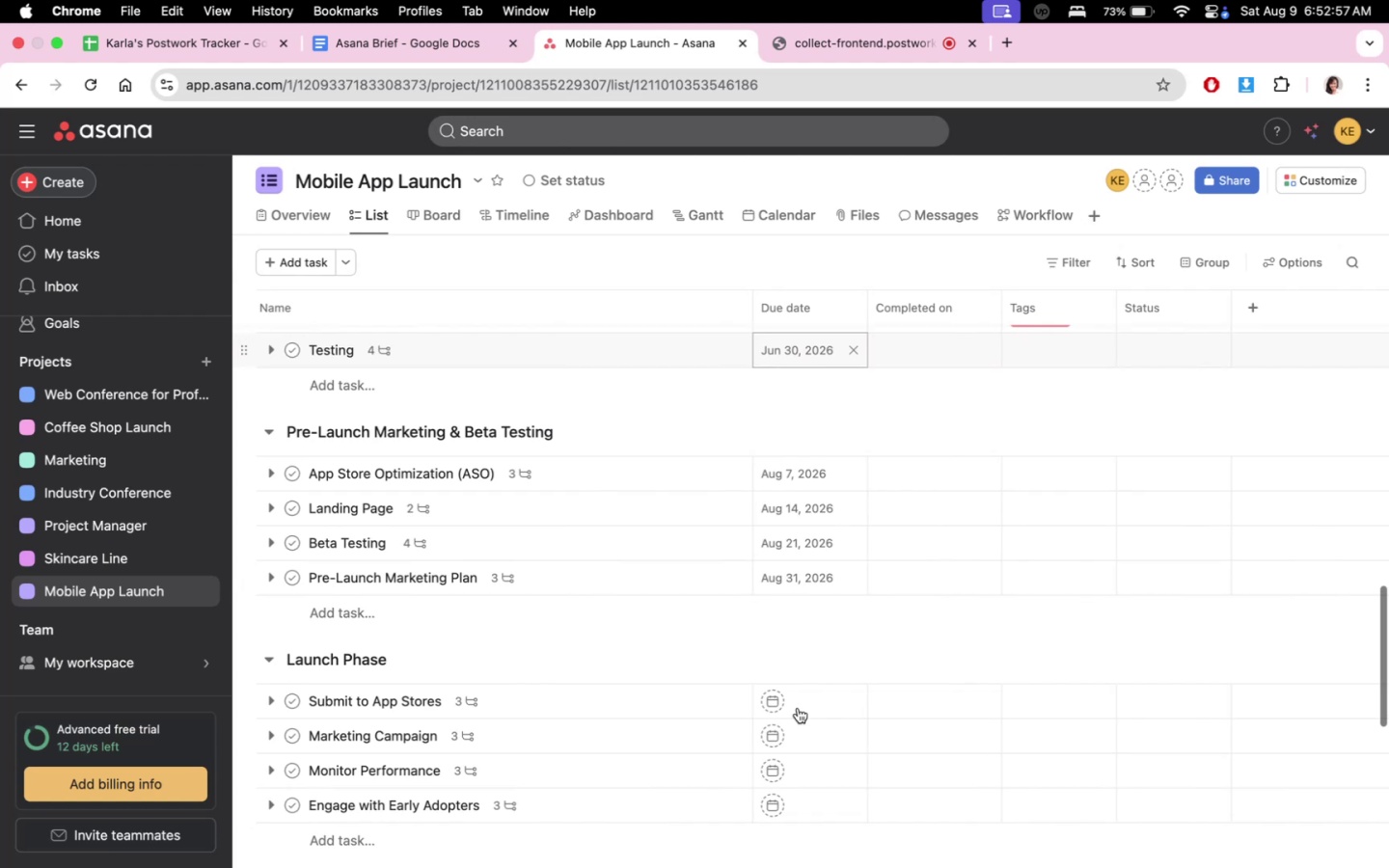 
scroll: coordinate [798, 708], scroll_direction: up, amount: 21.0
 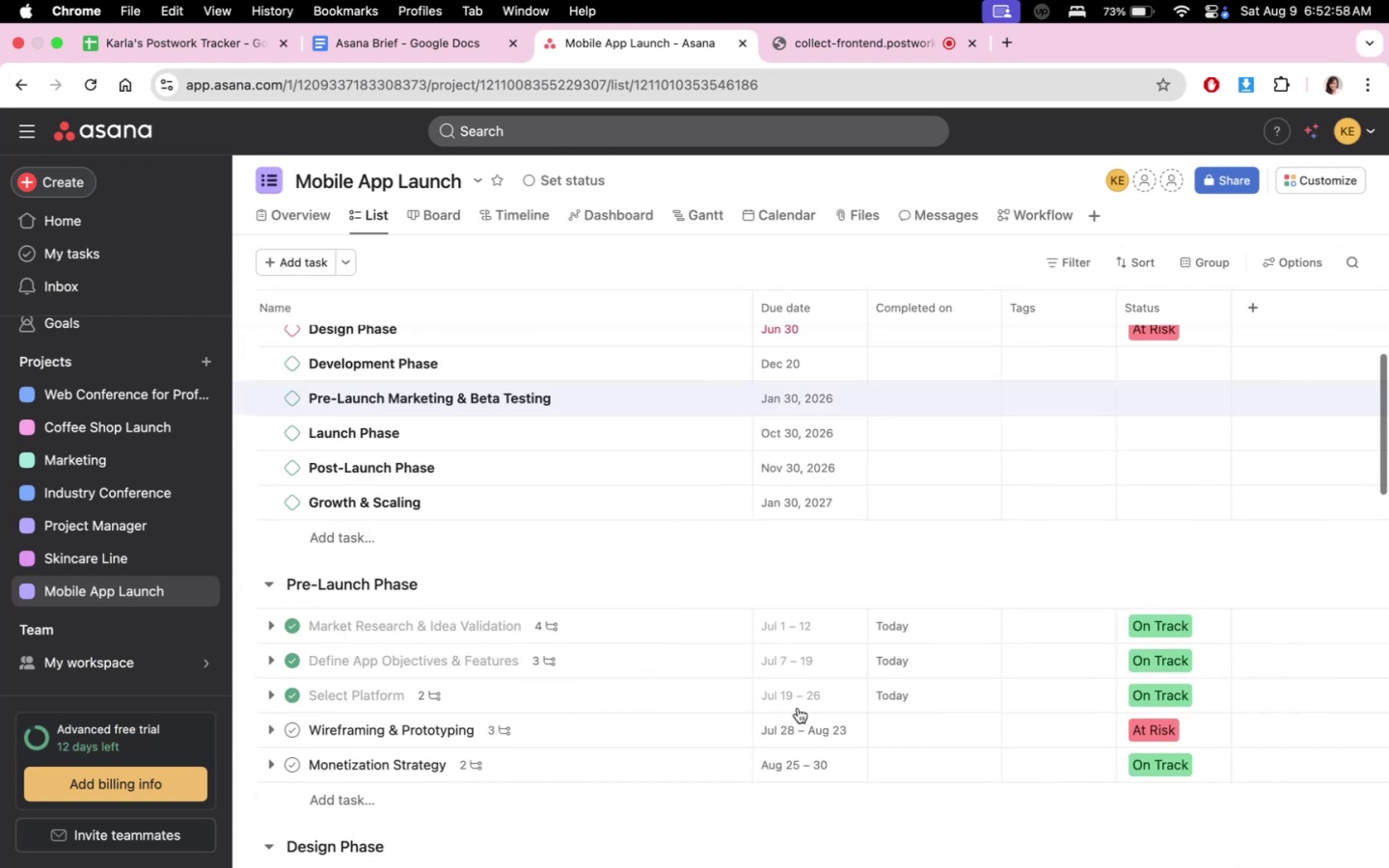 
scroll: coordinate [798, 708], scroll_direction: down, amount: 1.0
 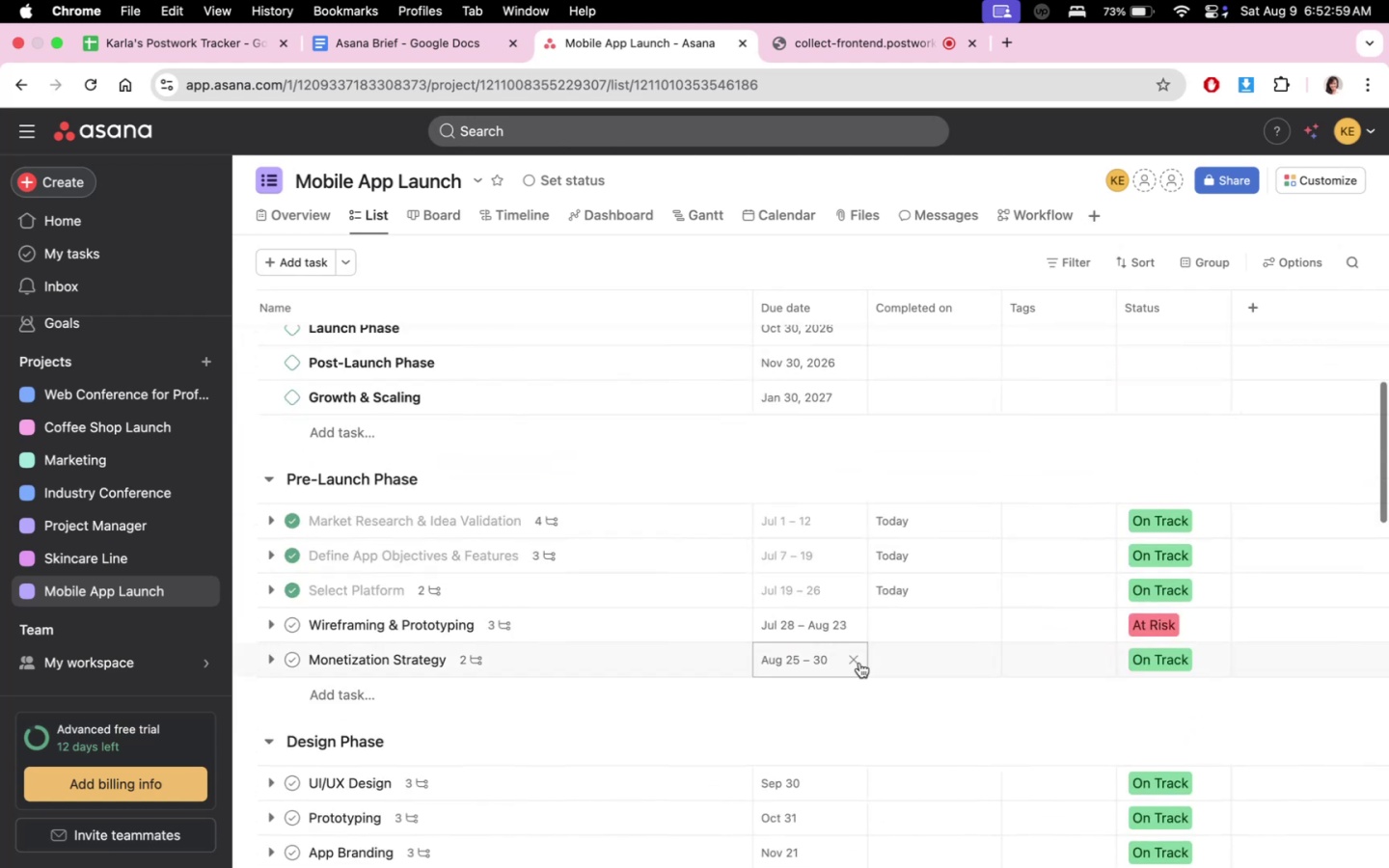 
scroll: coordinate [827, 499], scroll_direction: up, amount: 7.0
 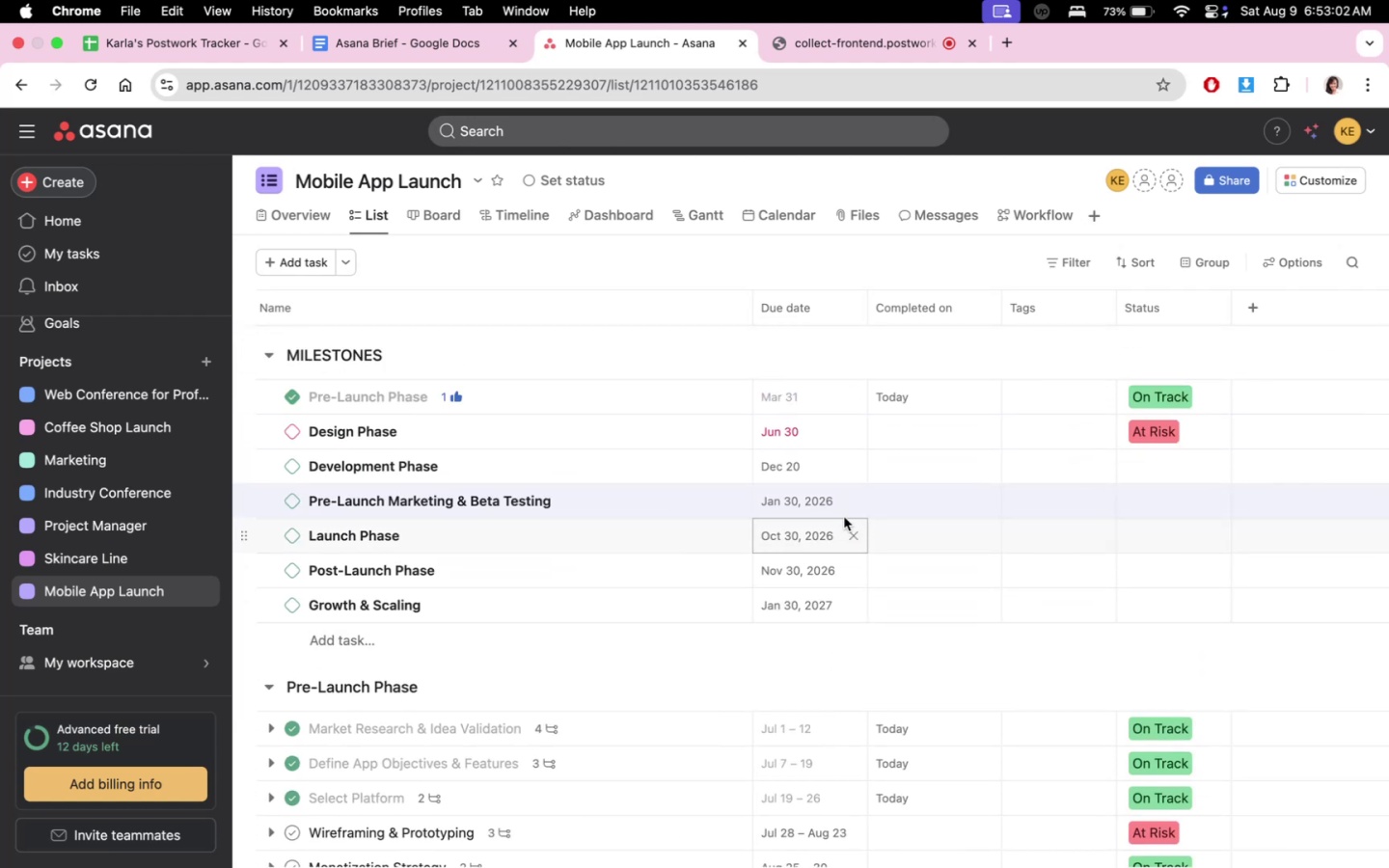 
left_click([814, 535])
 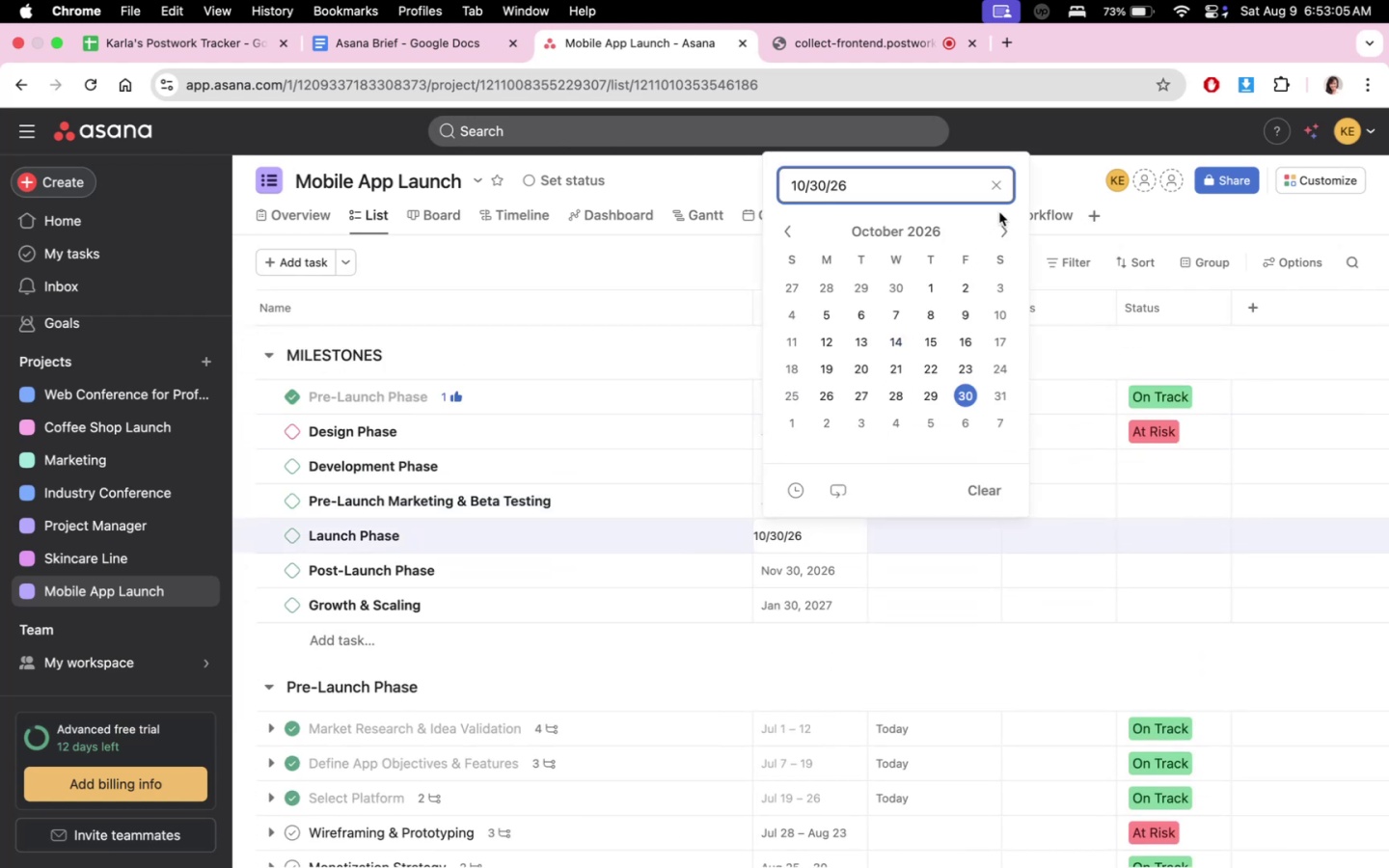 
left_click([922, 233])
 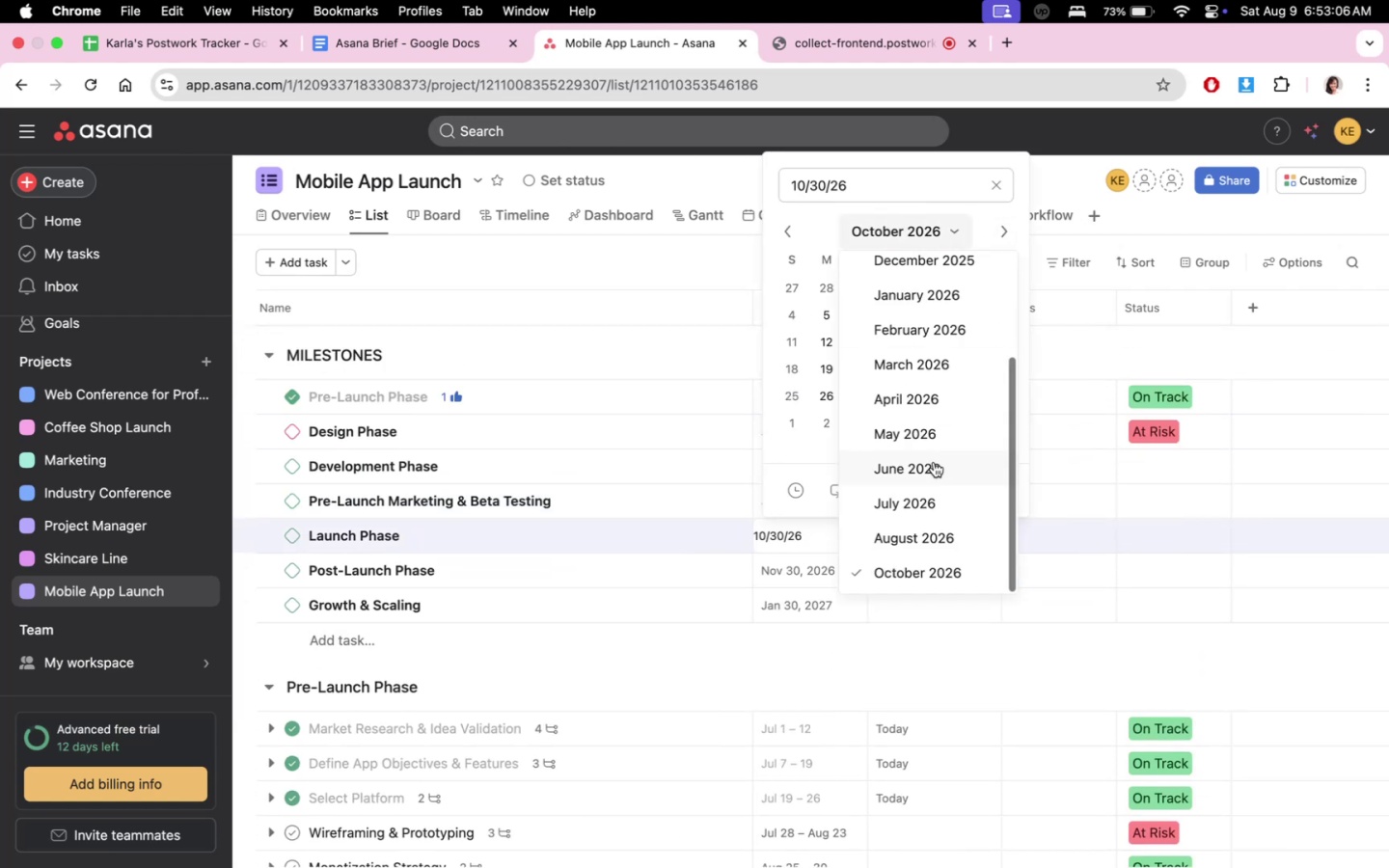 
scroll: coordinate [937, 507], scroll_direction: down, amount: 3.0
 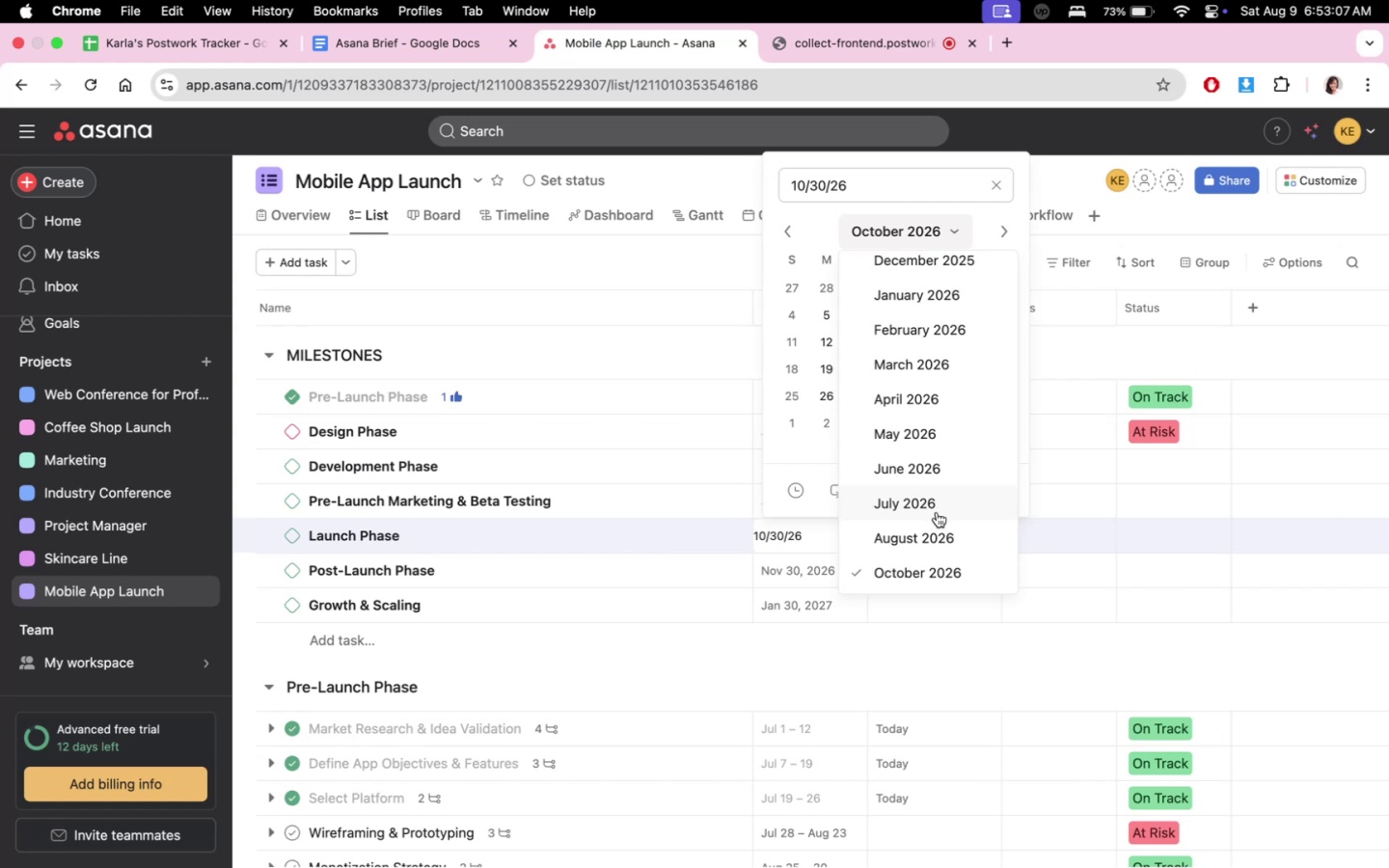 
scroll: coordinate [936, 495], scroll_direction: up, amount: 1.0
 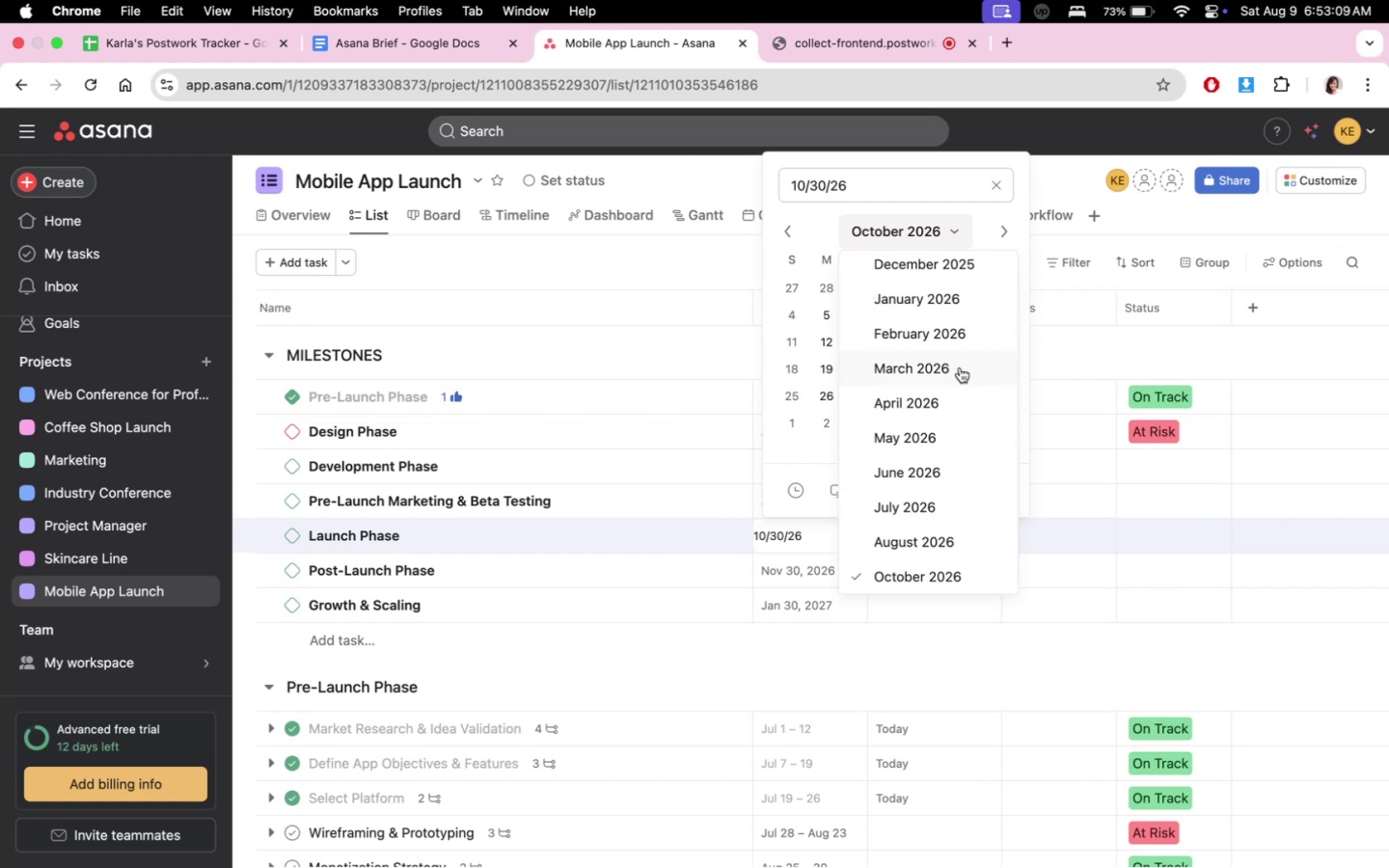 
left_click([960, 367])
 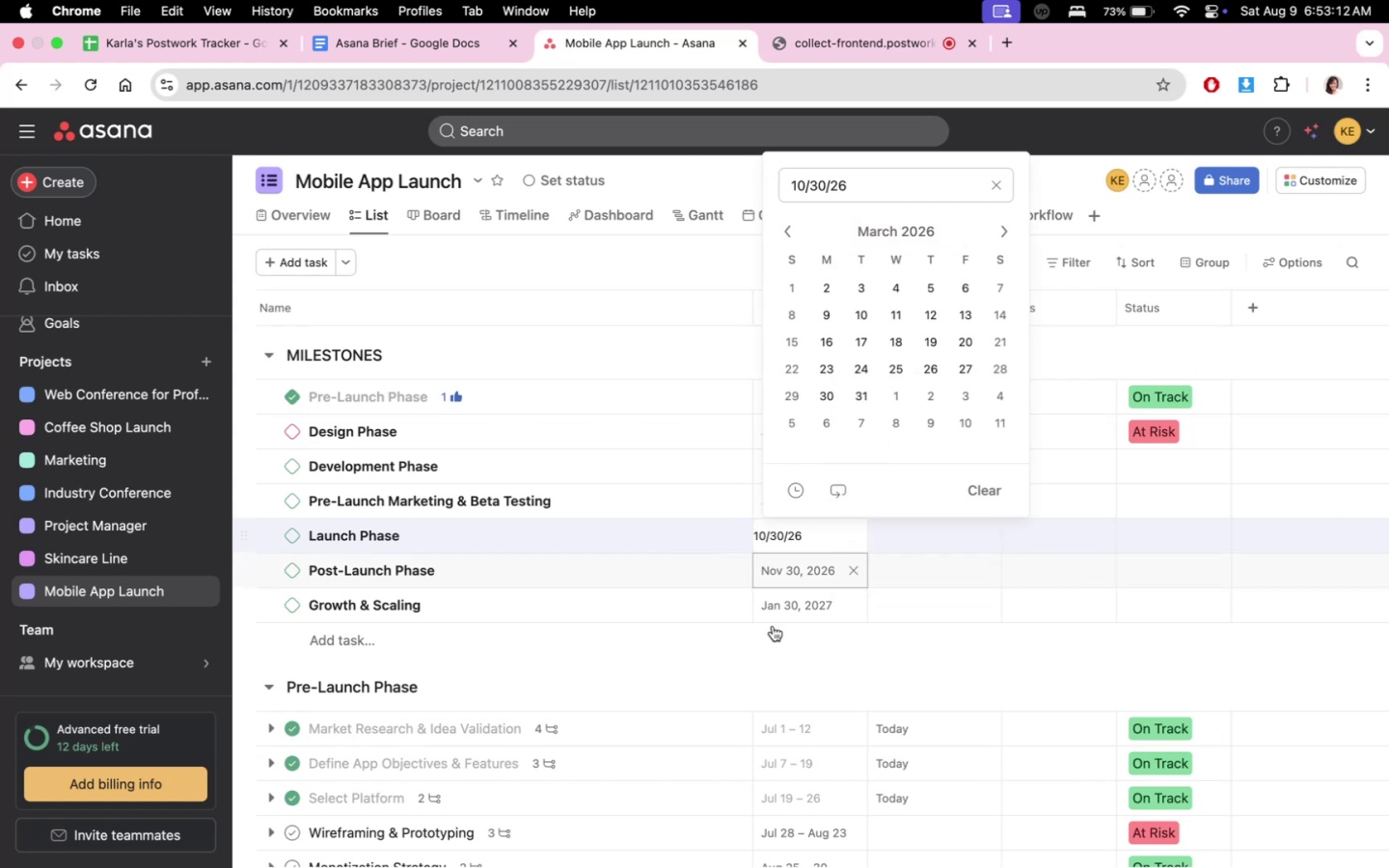 
left_click([745, 670])
 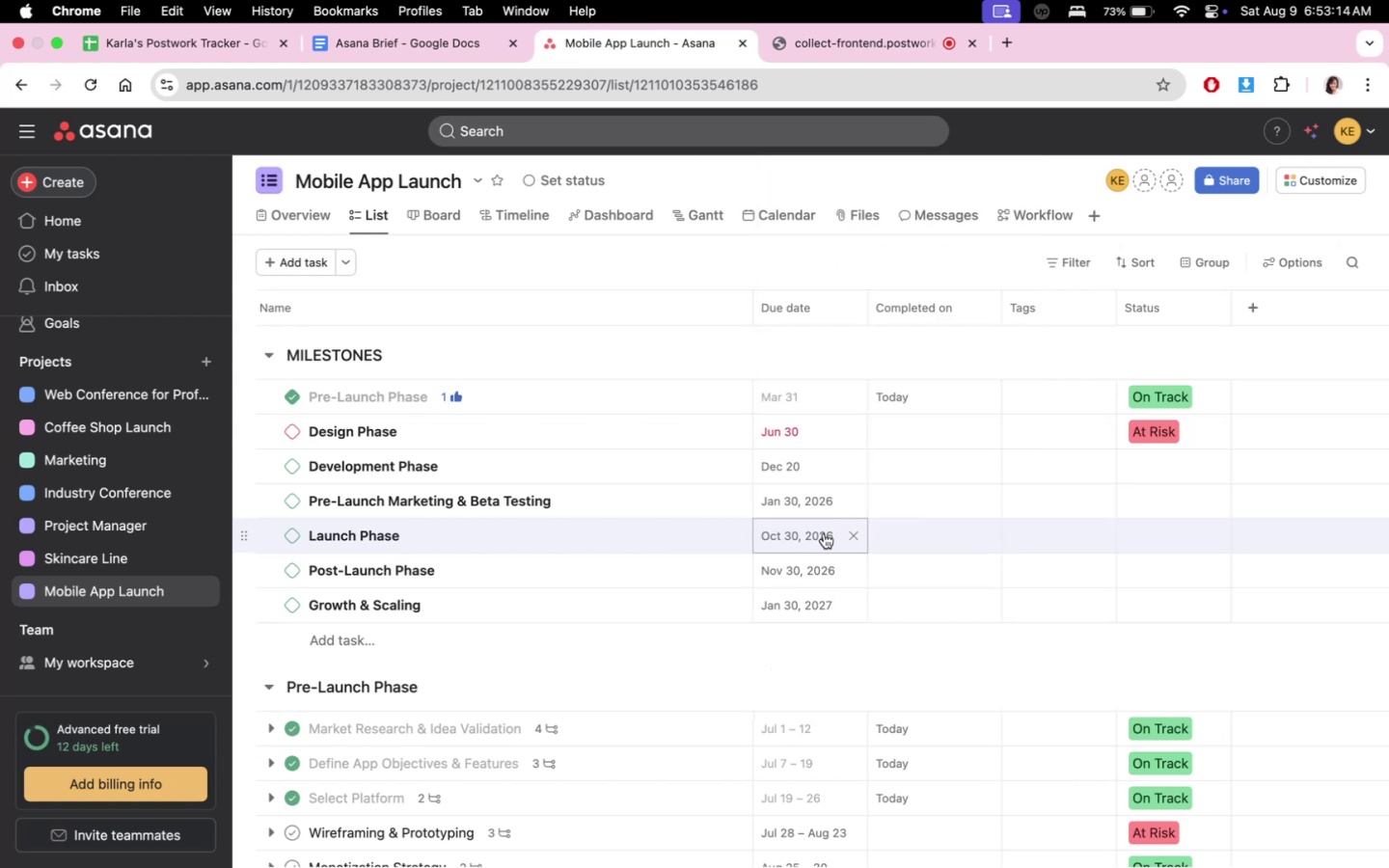 
left_click([809, 529])
 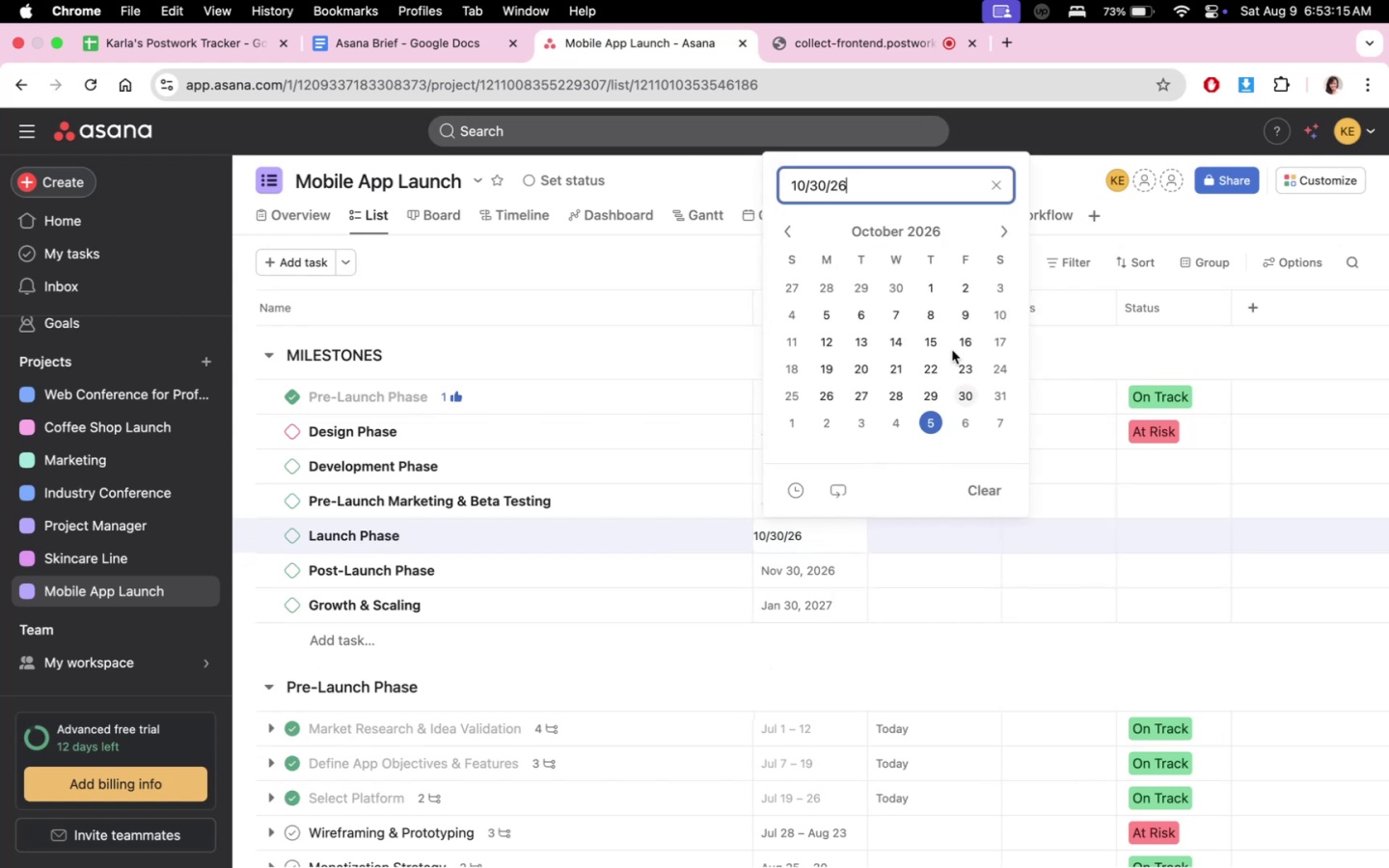 
left_click([914, 226])
 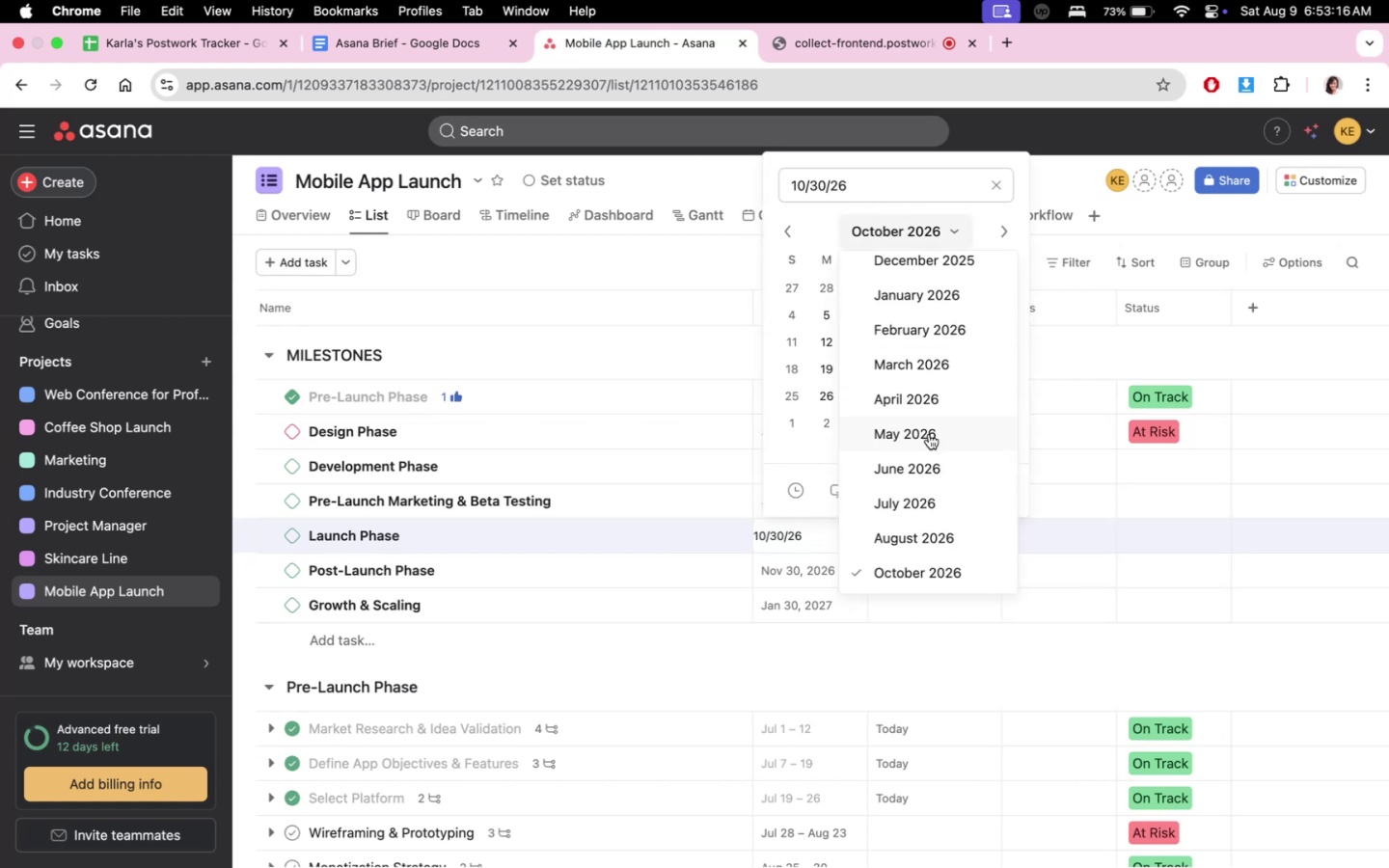 
left_click([931, 333])
 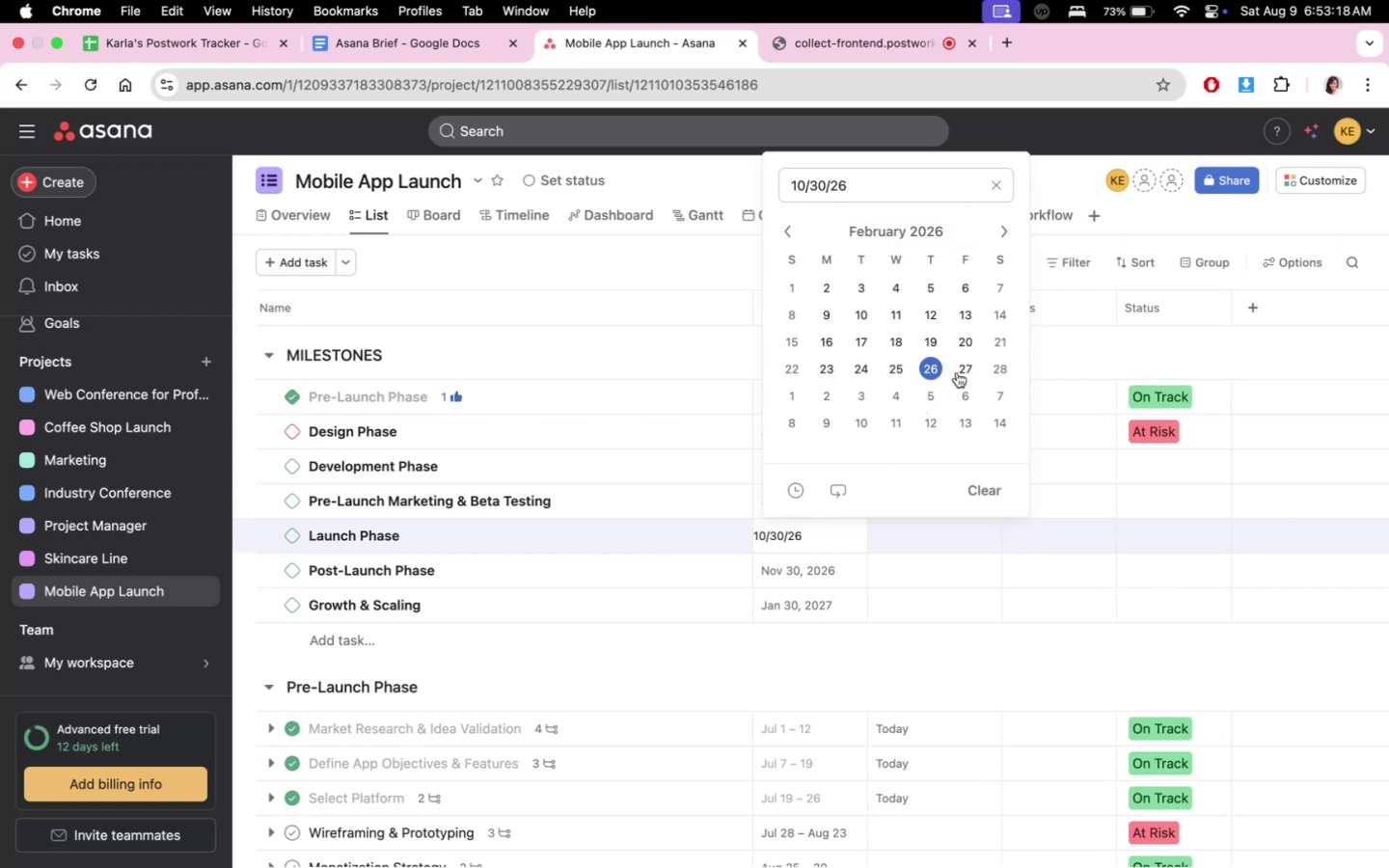 
left_click([986, 371])
 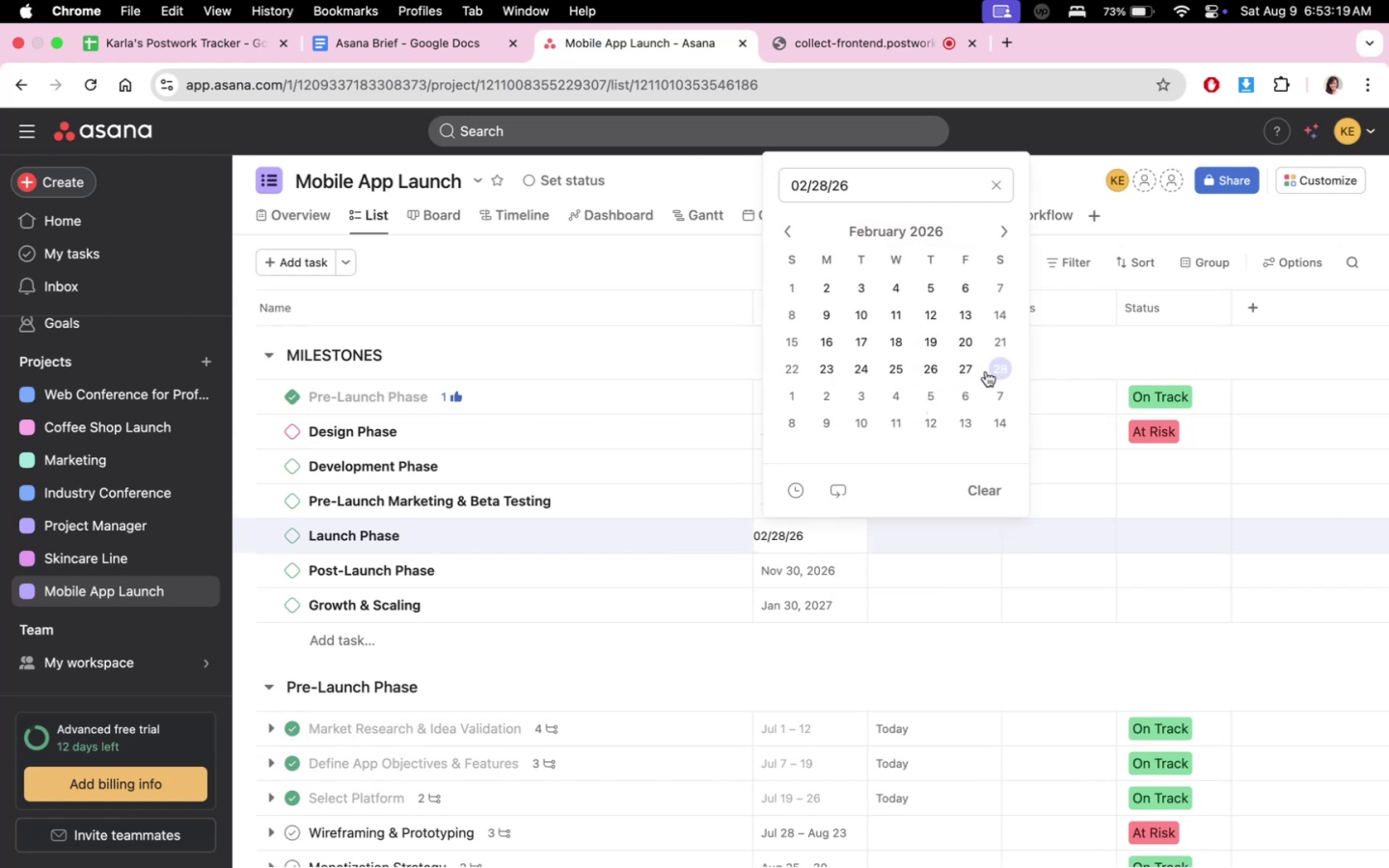 
double_click([965, 371])
 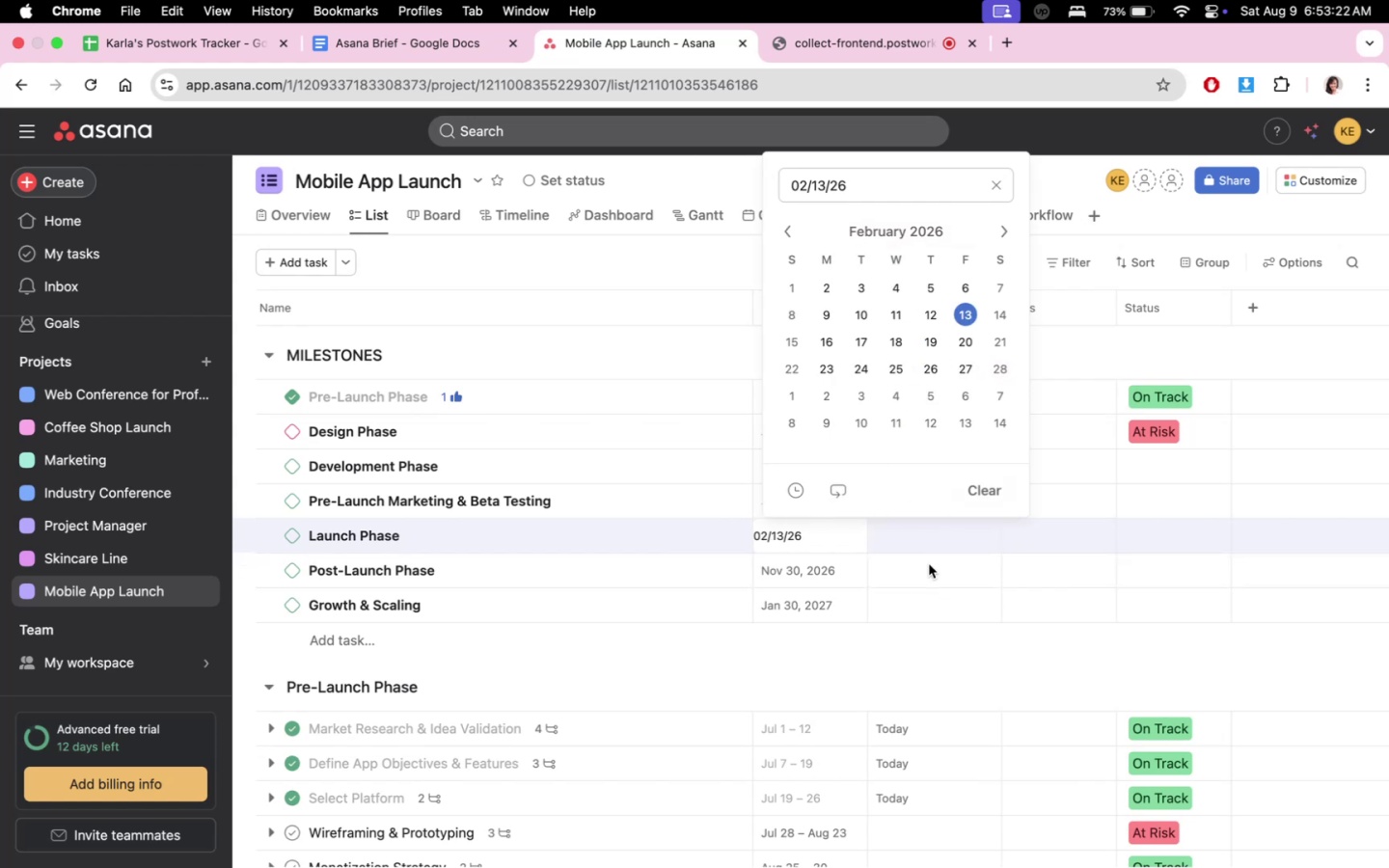 
left_click([782, 698])
 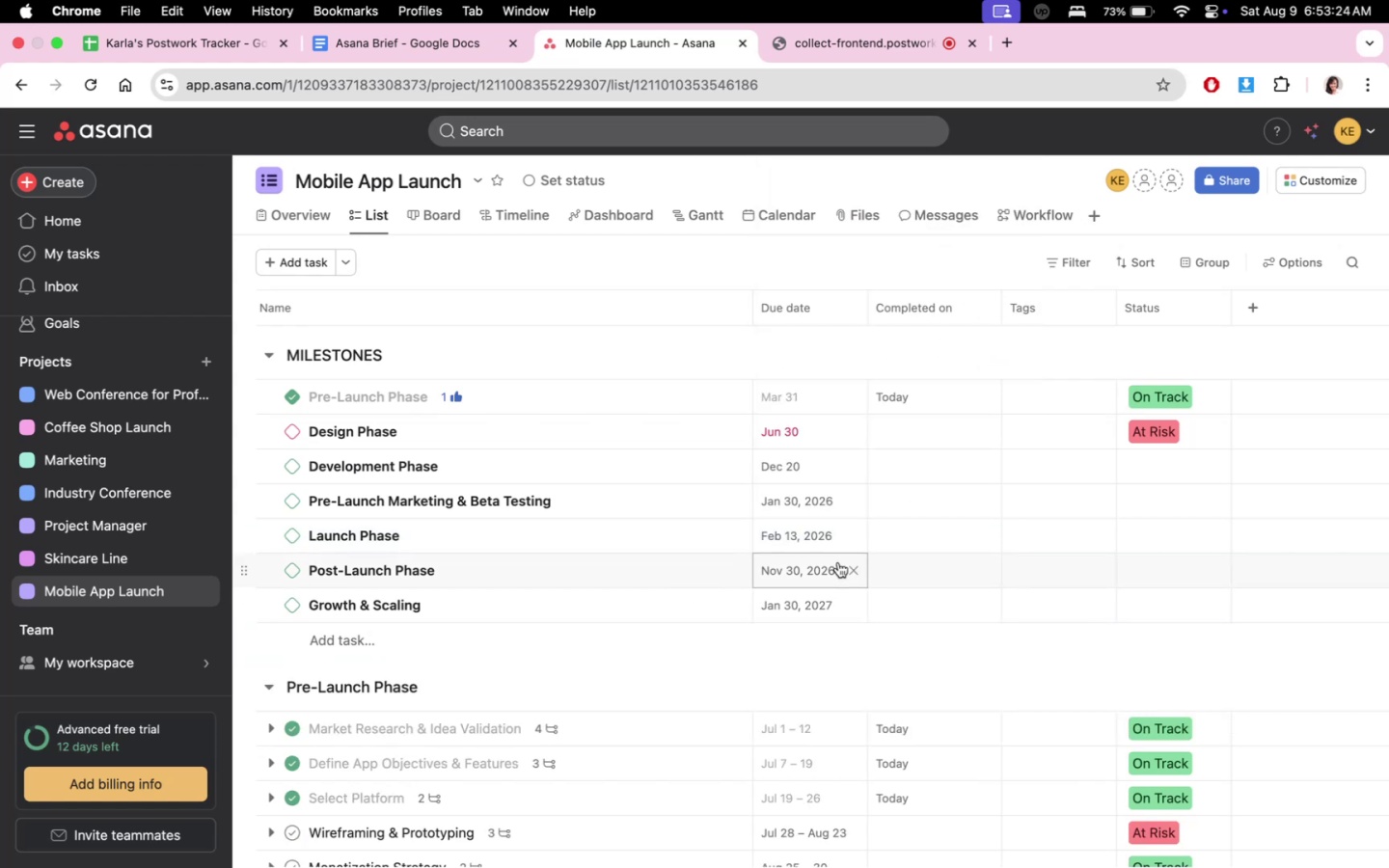 
left_click([836, 540])
 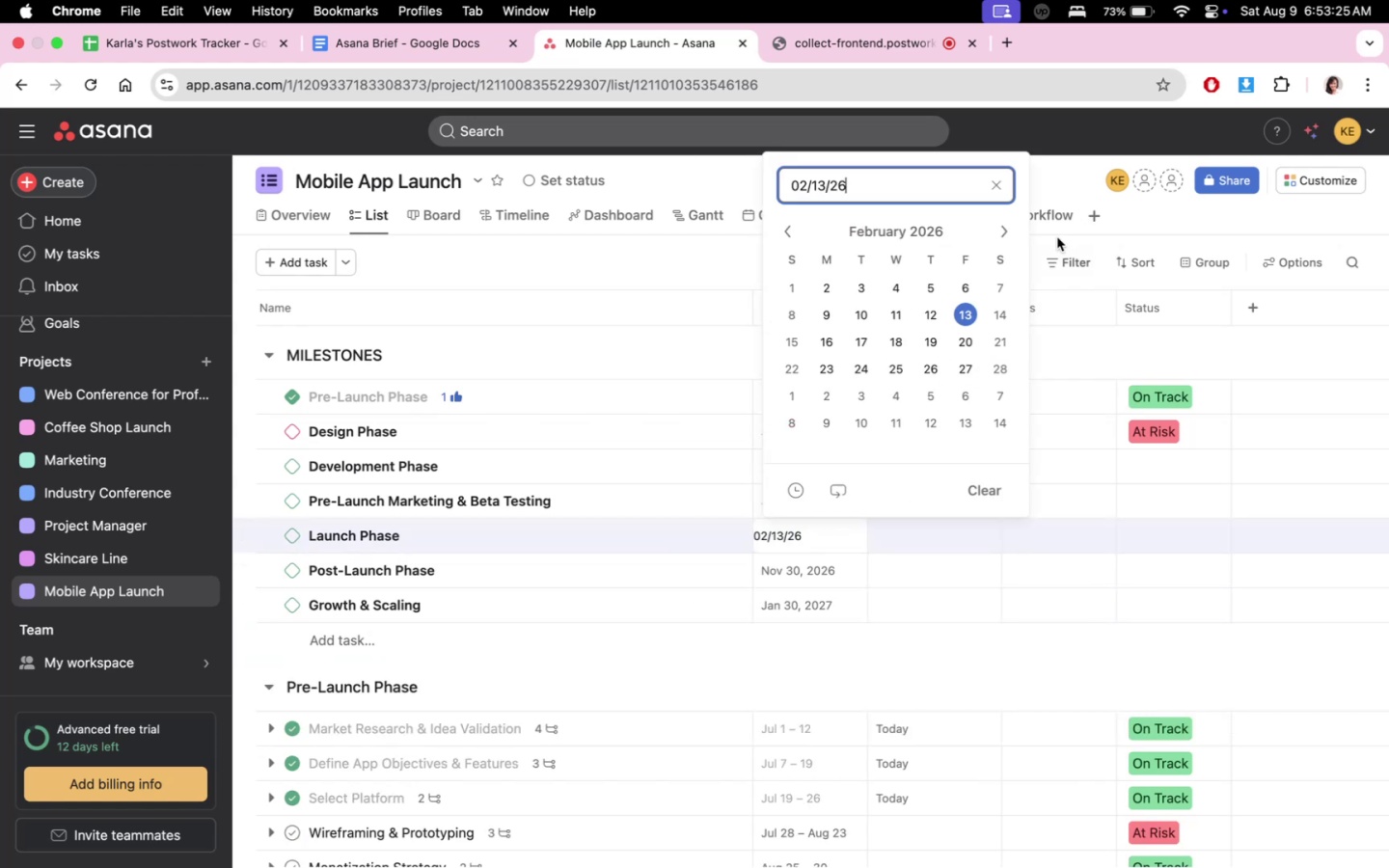 
left_click([965, 335])
 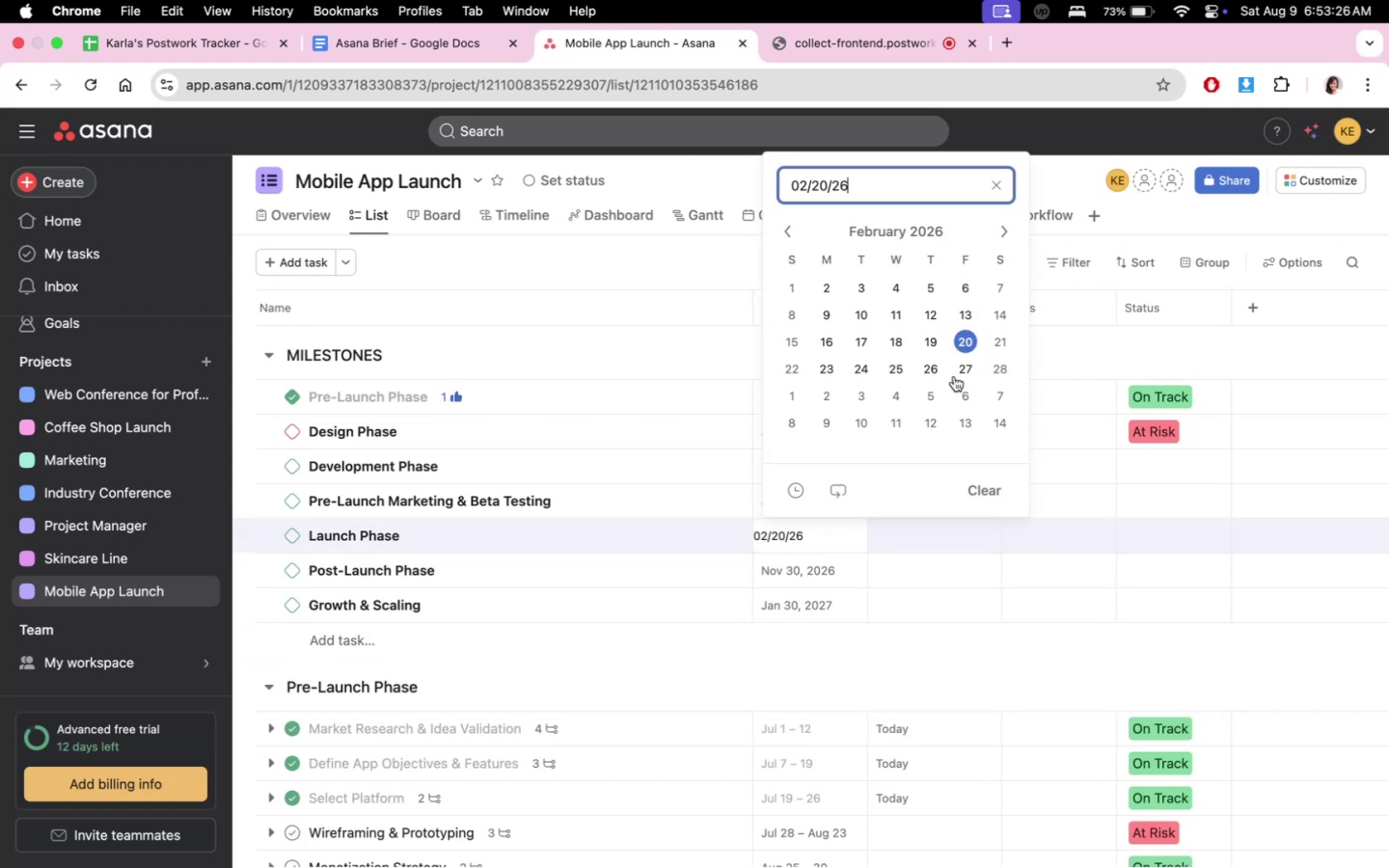 
double_click([809, 668])
 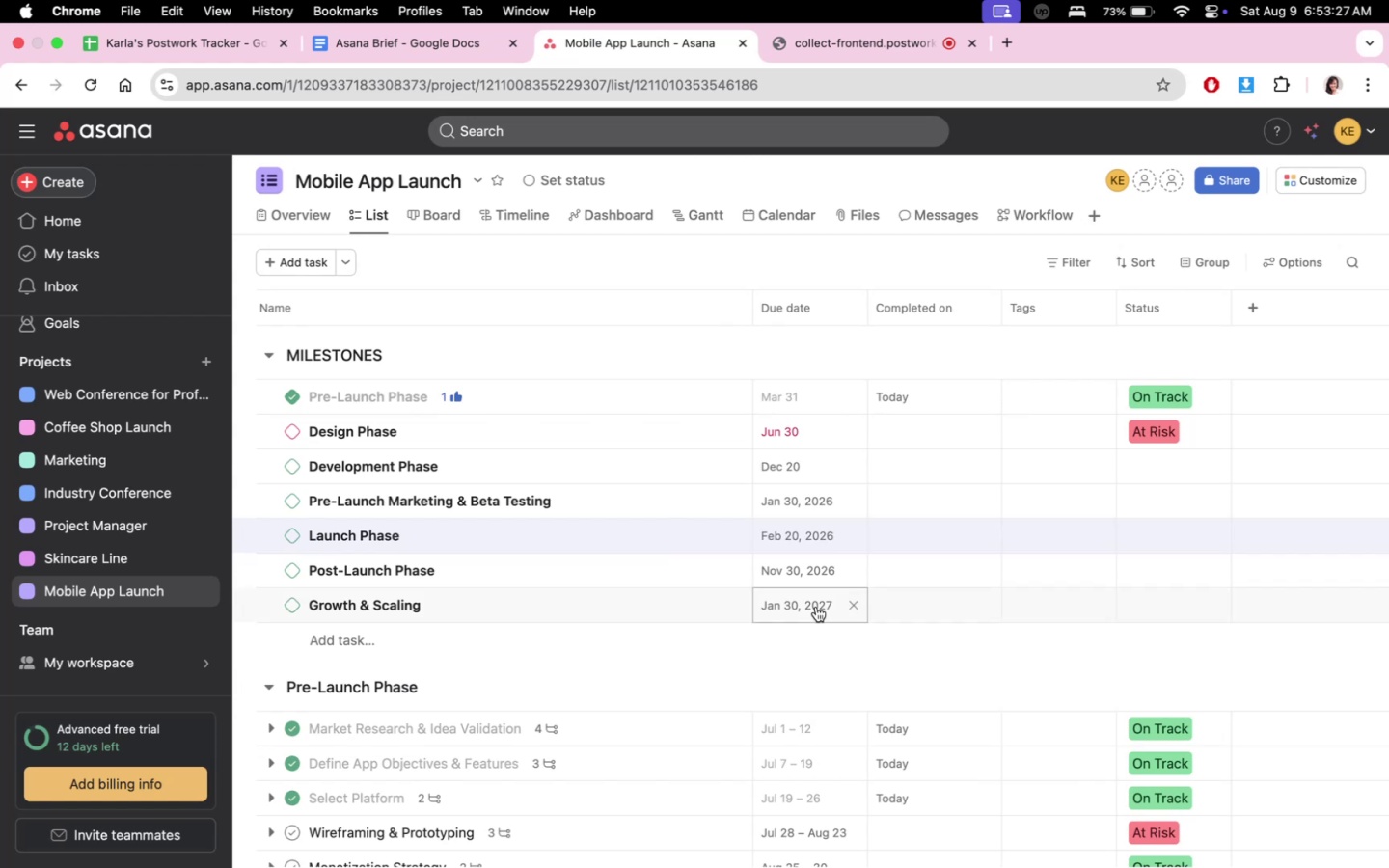 
left_click([819, 570])
 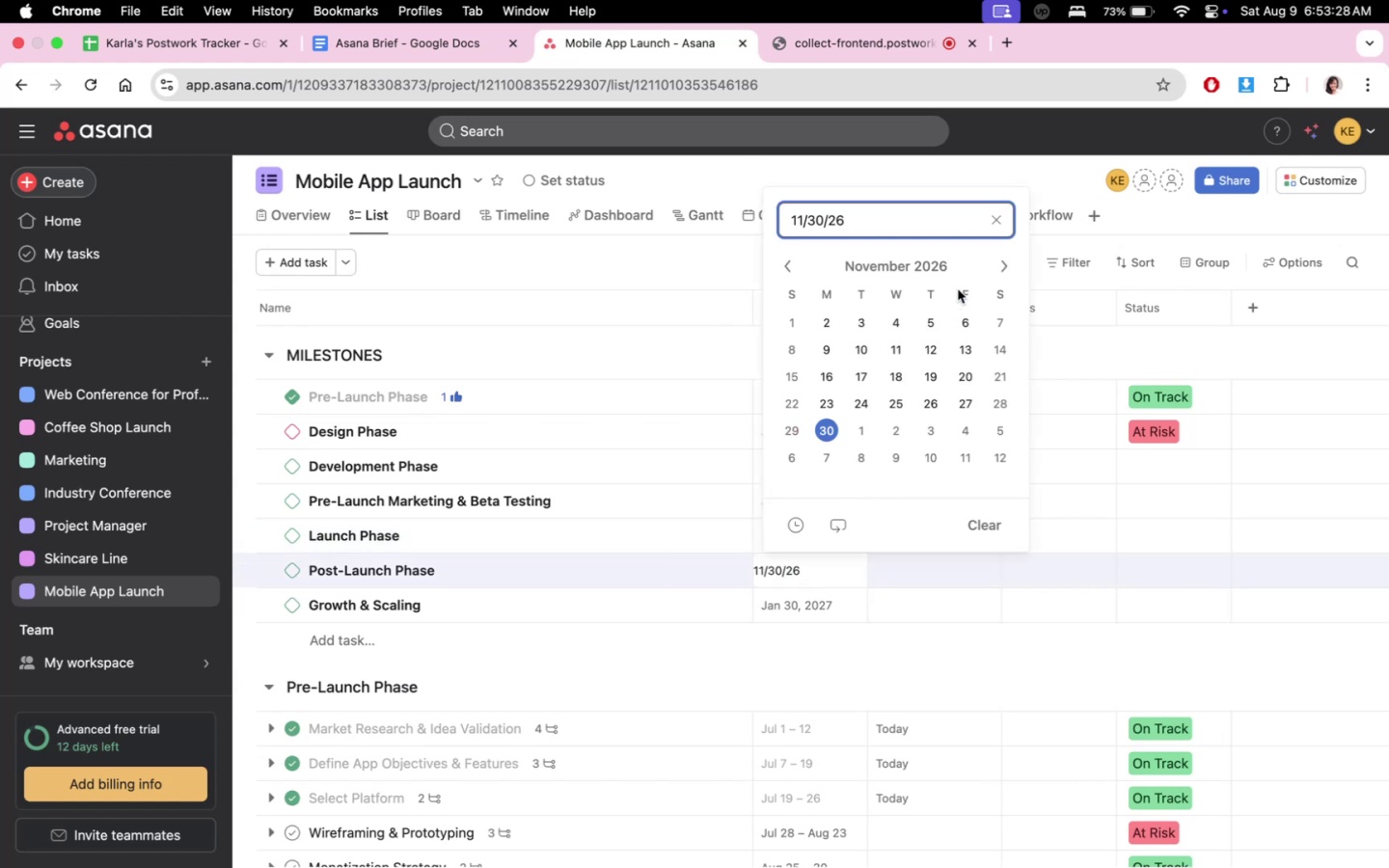 
left_click([929, 268])
 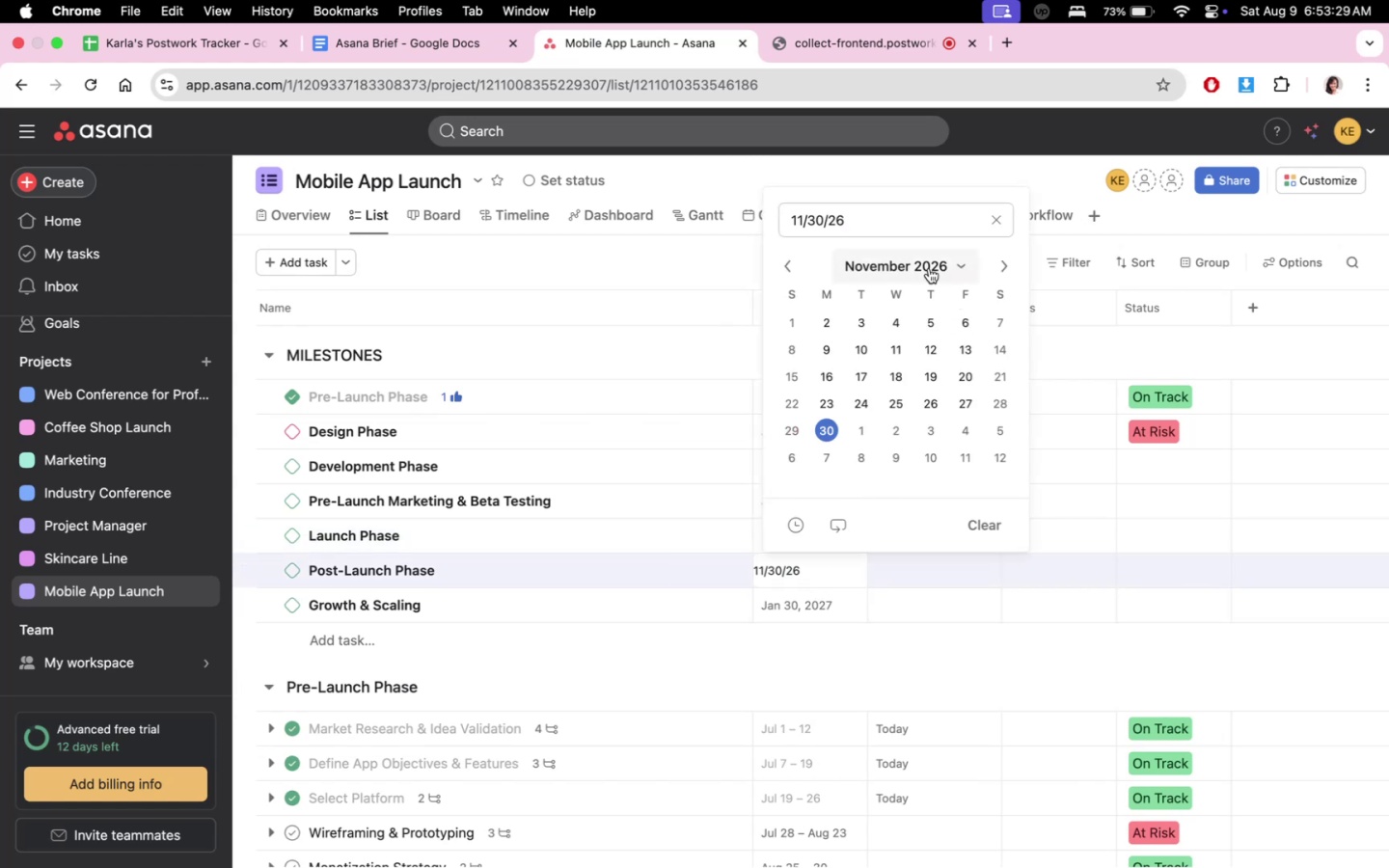 
double_click([917, 268])
 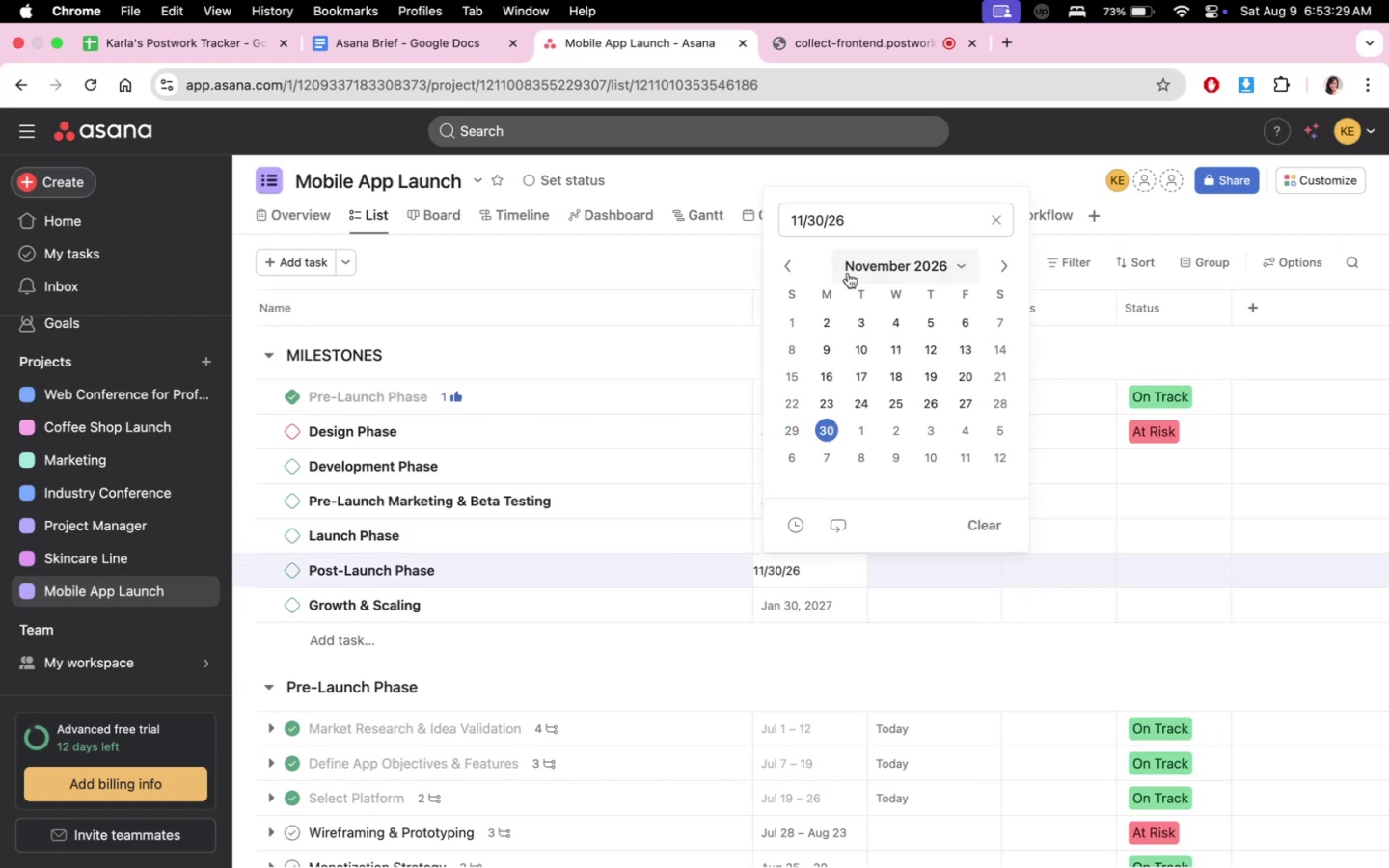 
triple_click([794, 273])
 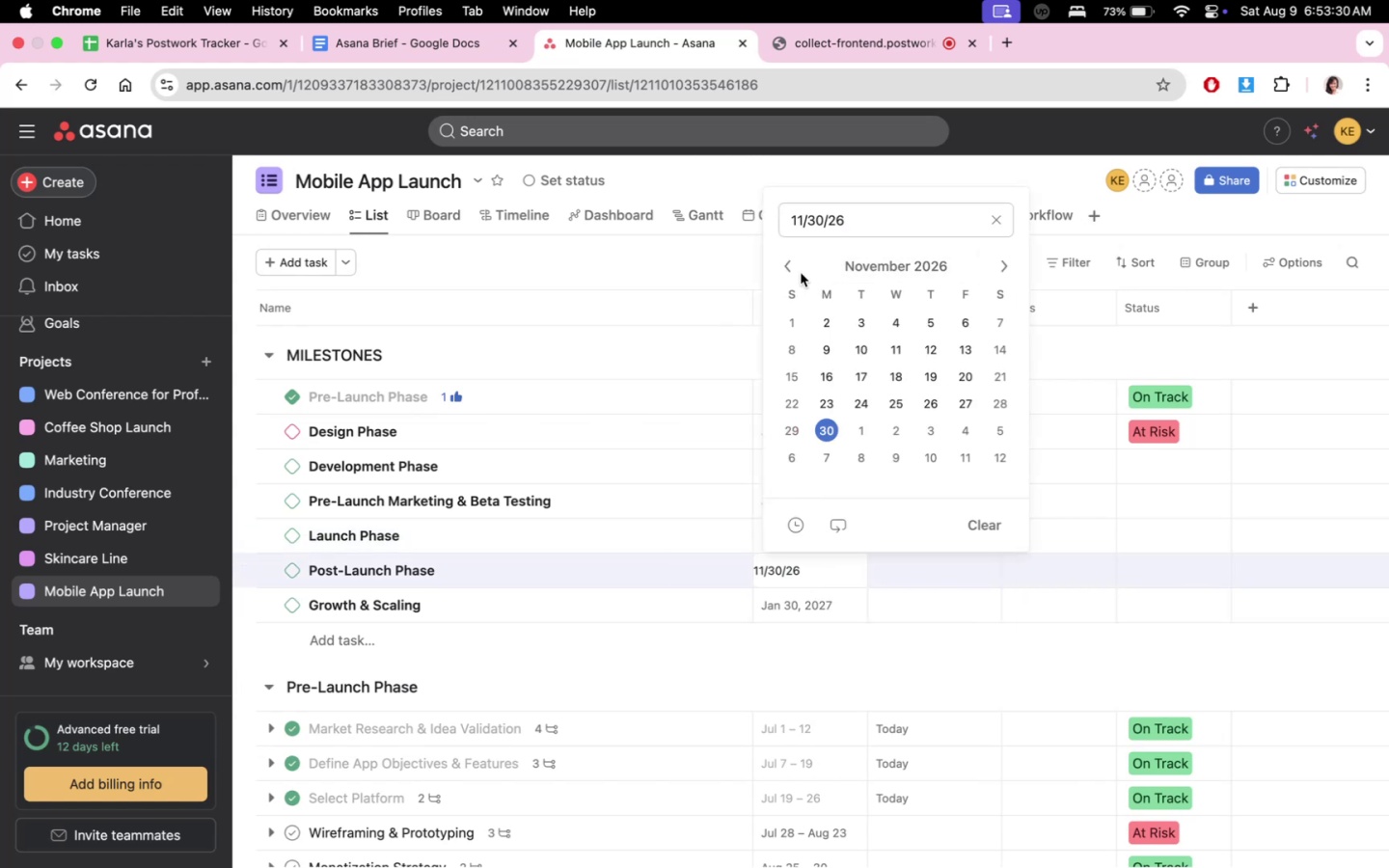 
triple_click([794, 273])
 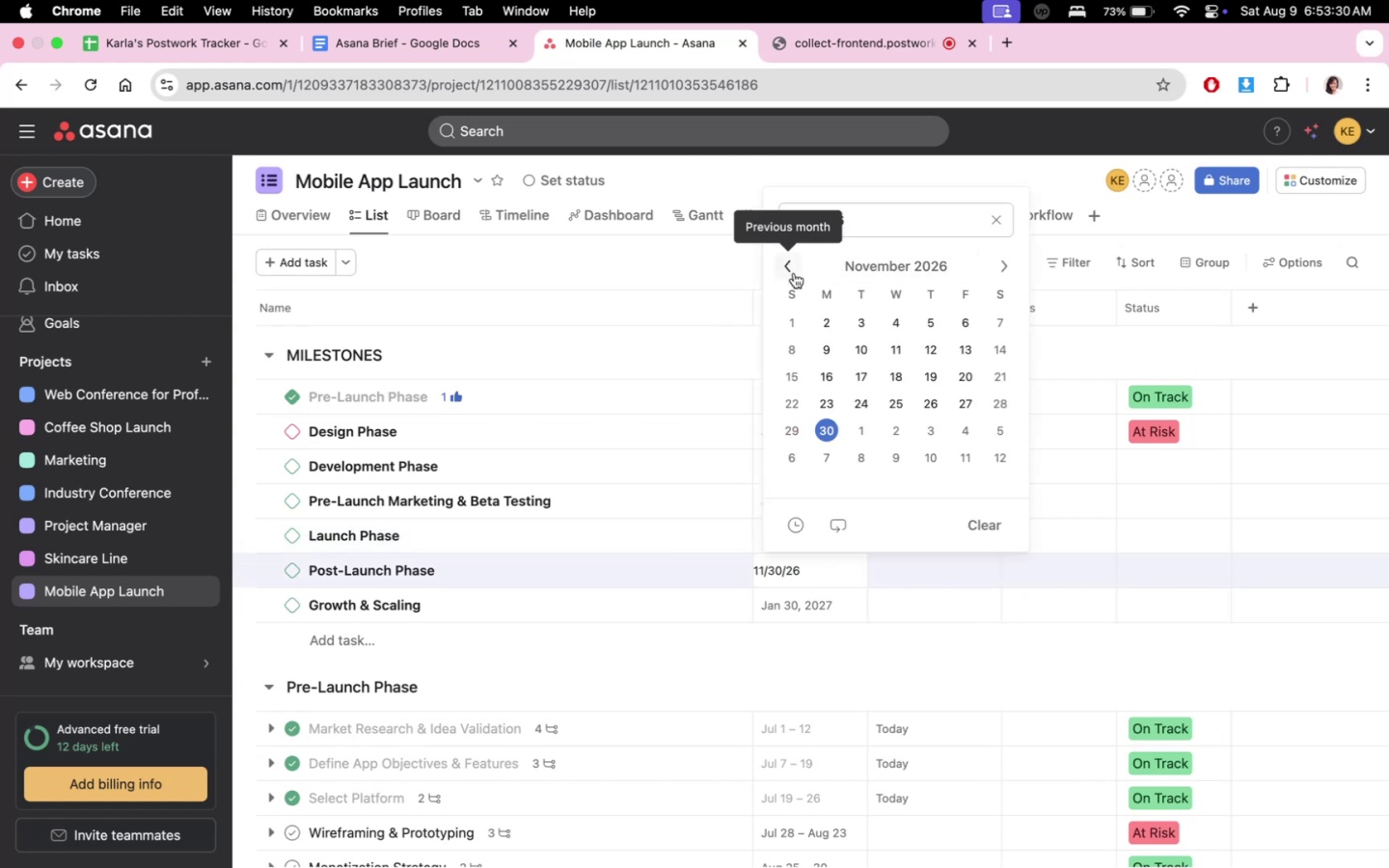 
triple_click([794, 273])
 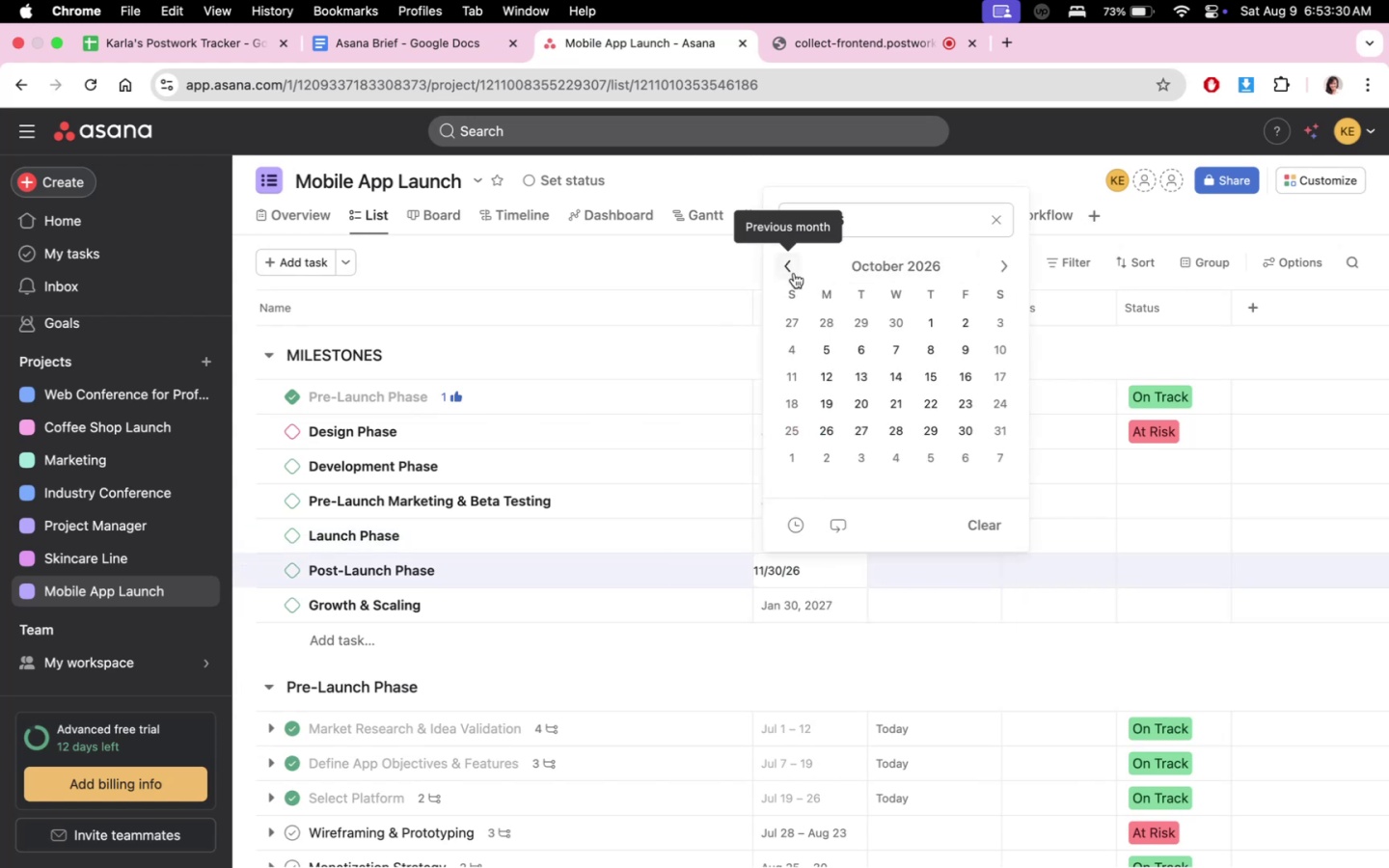 
triple_click([794, 273])
 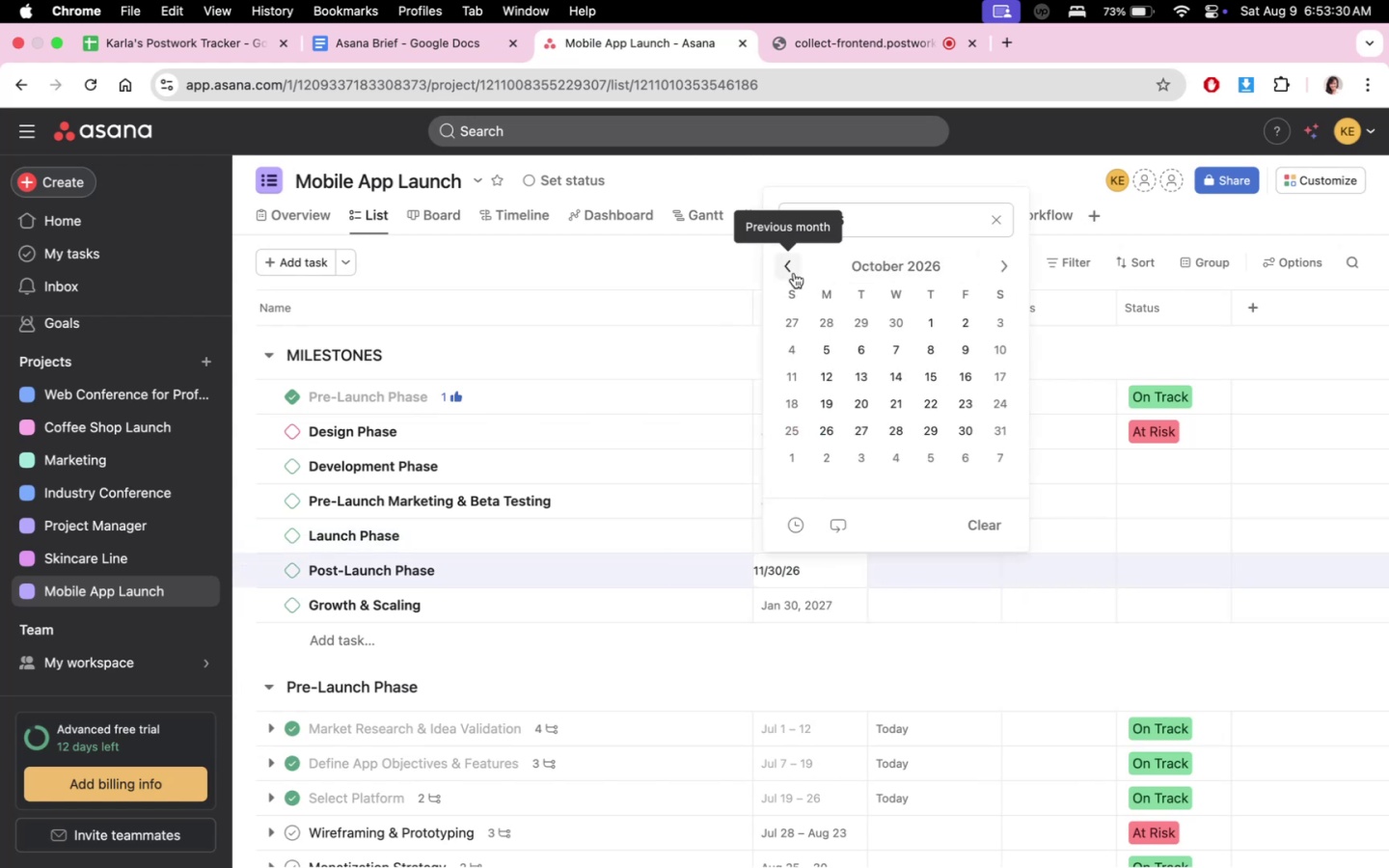 
triple_click([794, 273])
 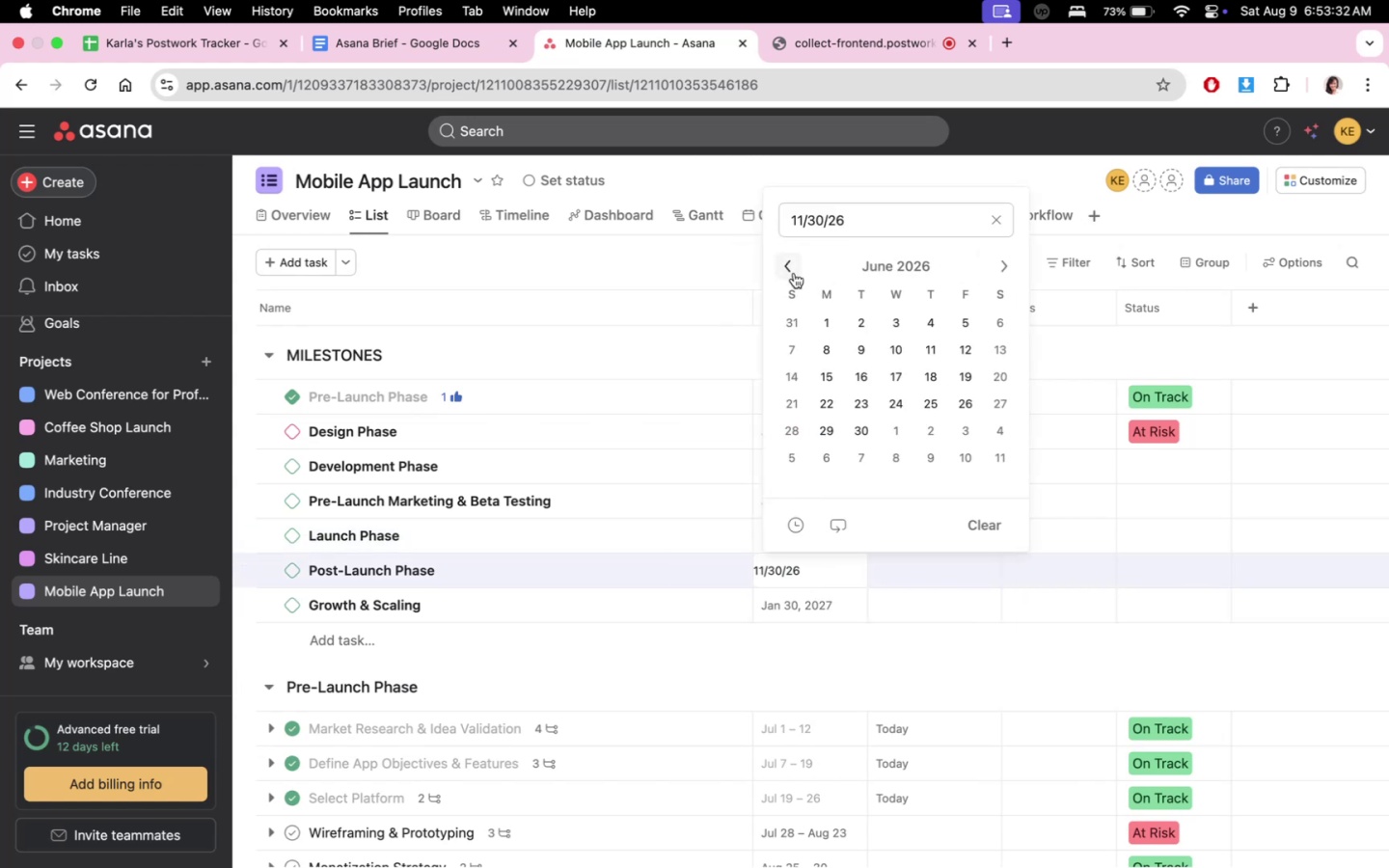 
left_click([794, 273])
 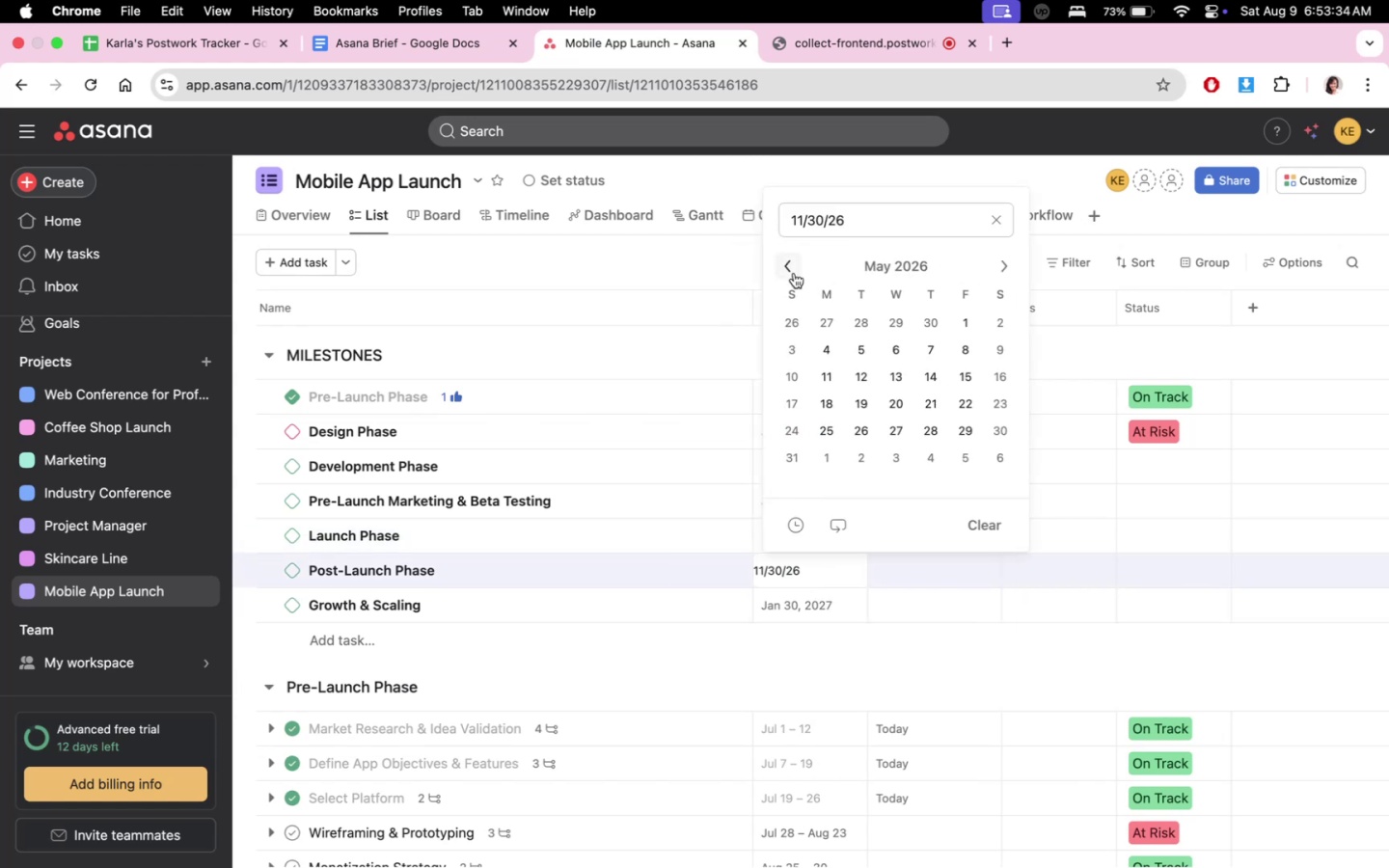 
left_click([794, 273])
 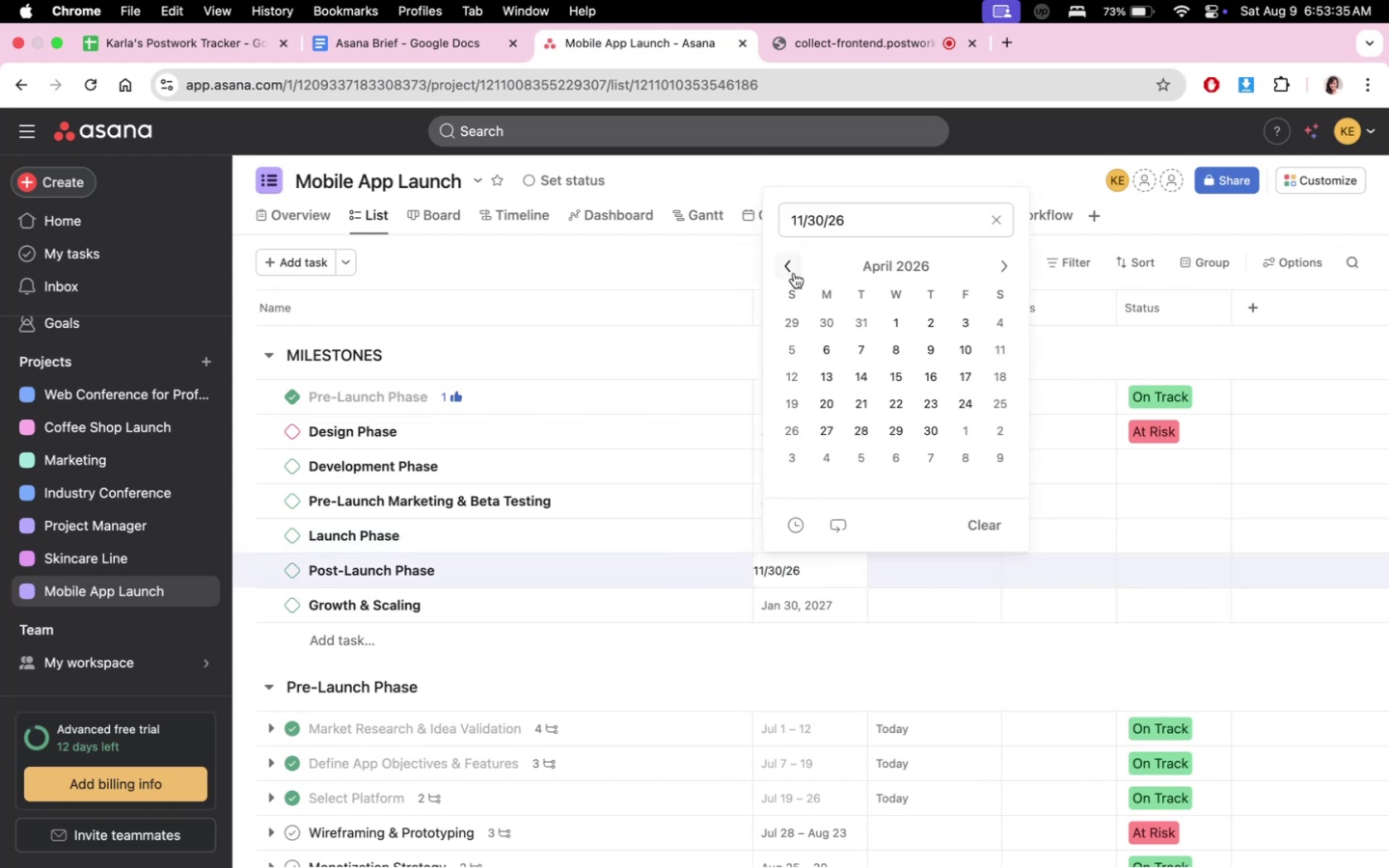 
double_click([794, 273])
 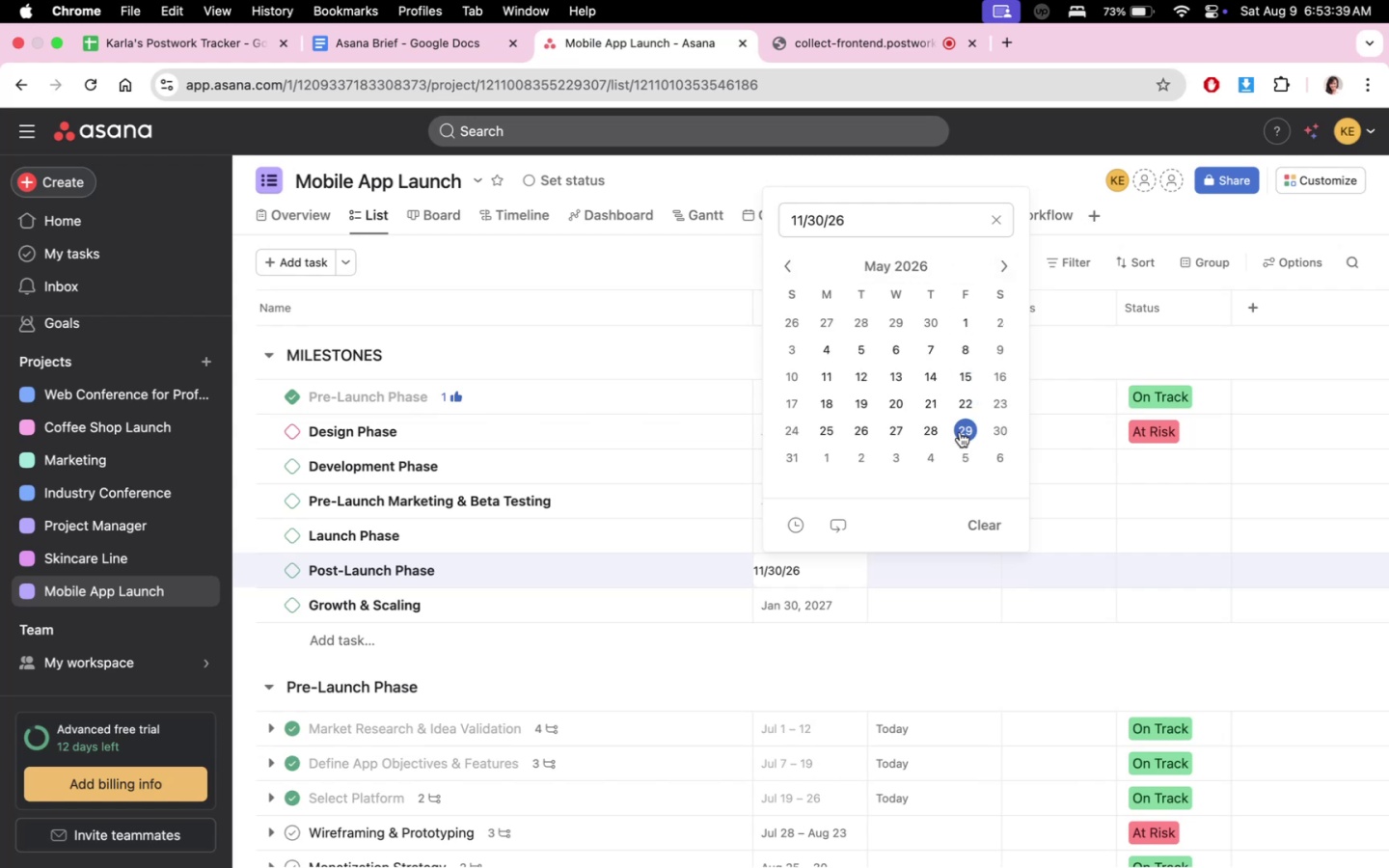 
double_click([807, 659])
 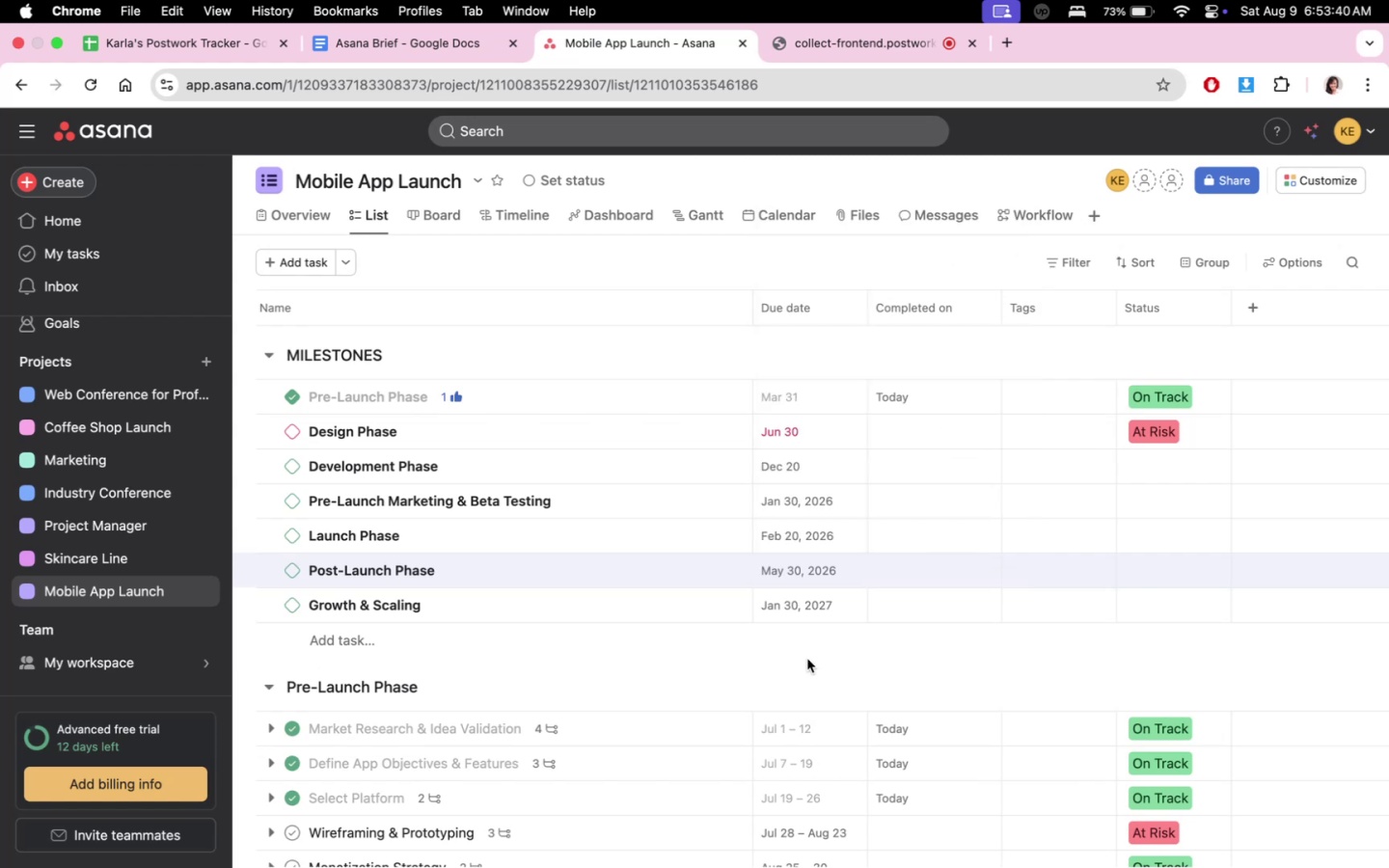 
triple_click([821, 610])
 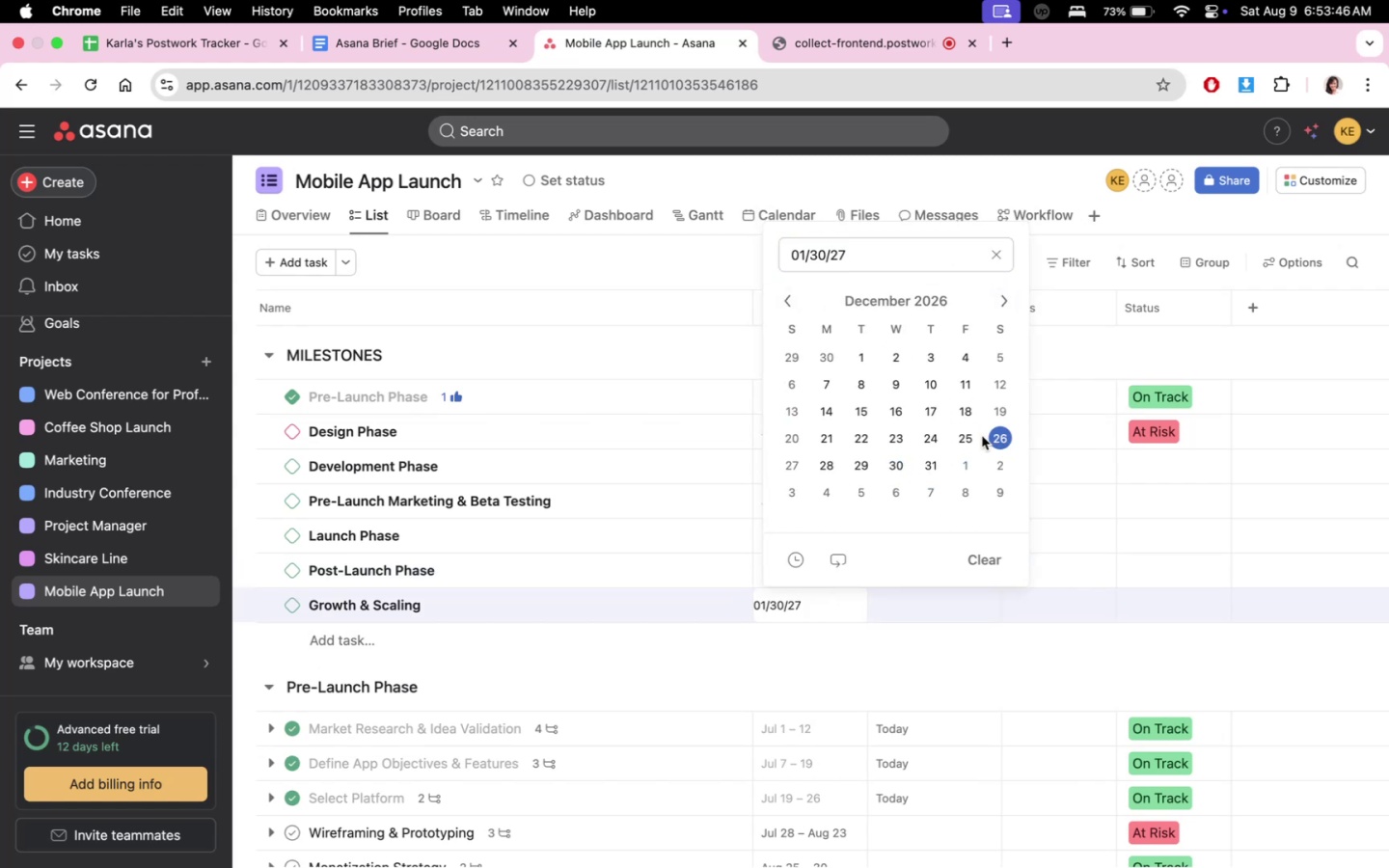 
wait(6.91)
 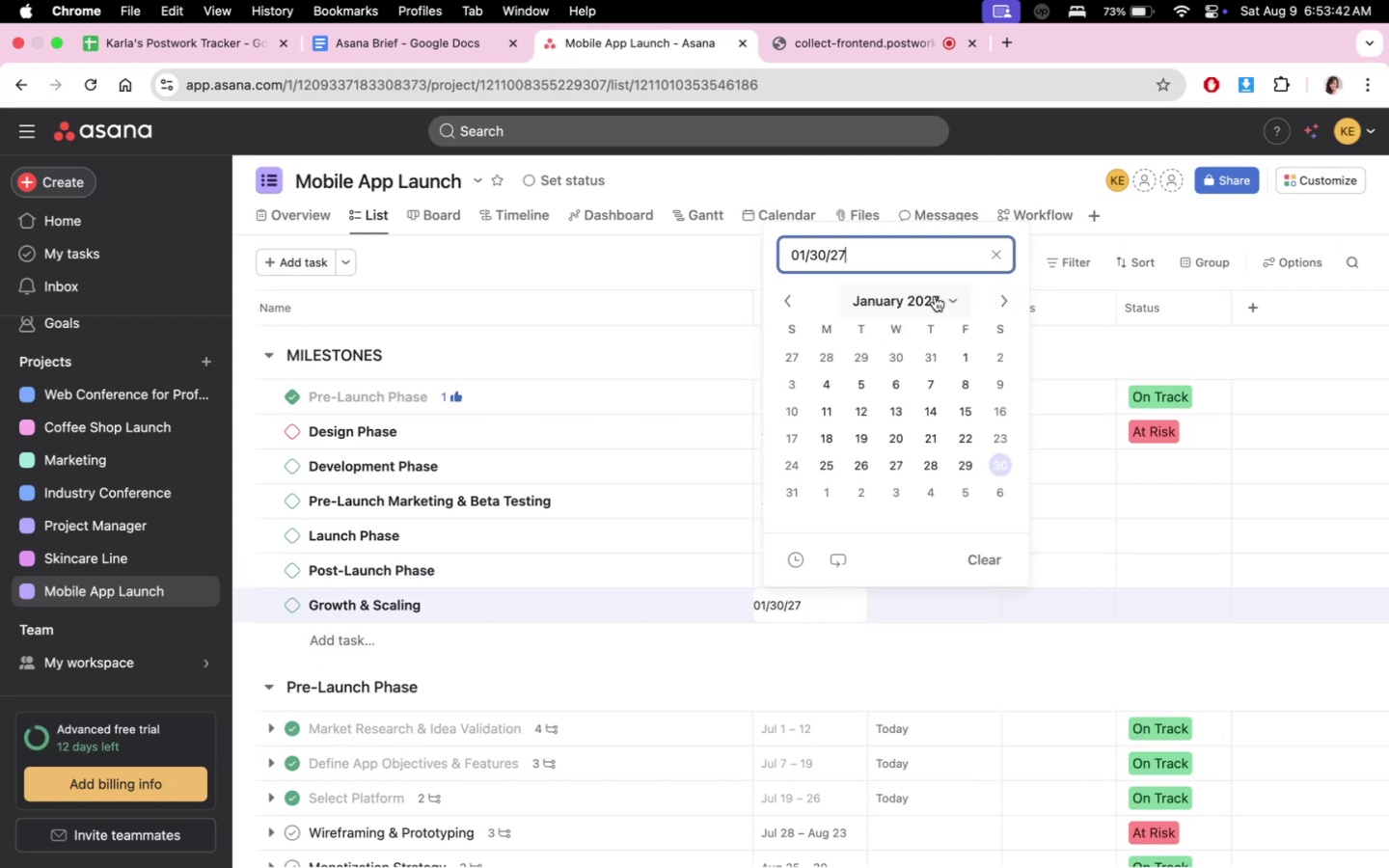 
left_click([794, 441])
 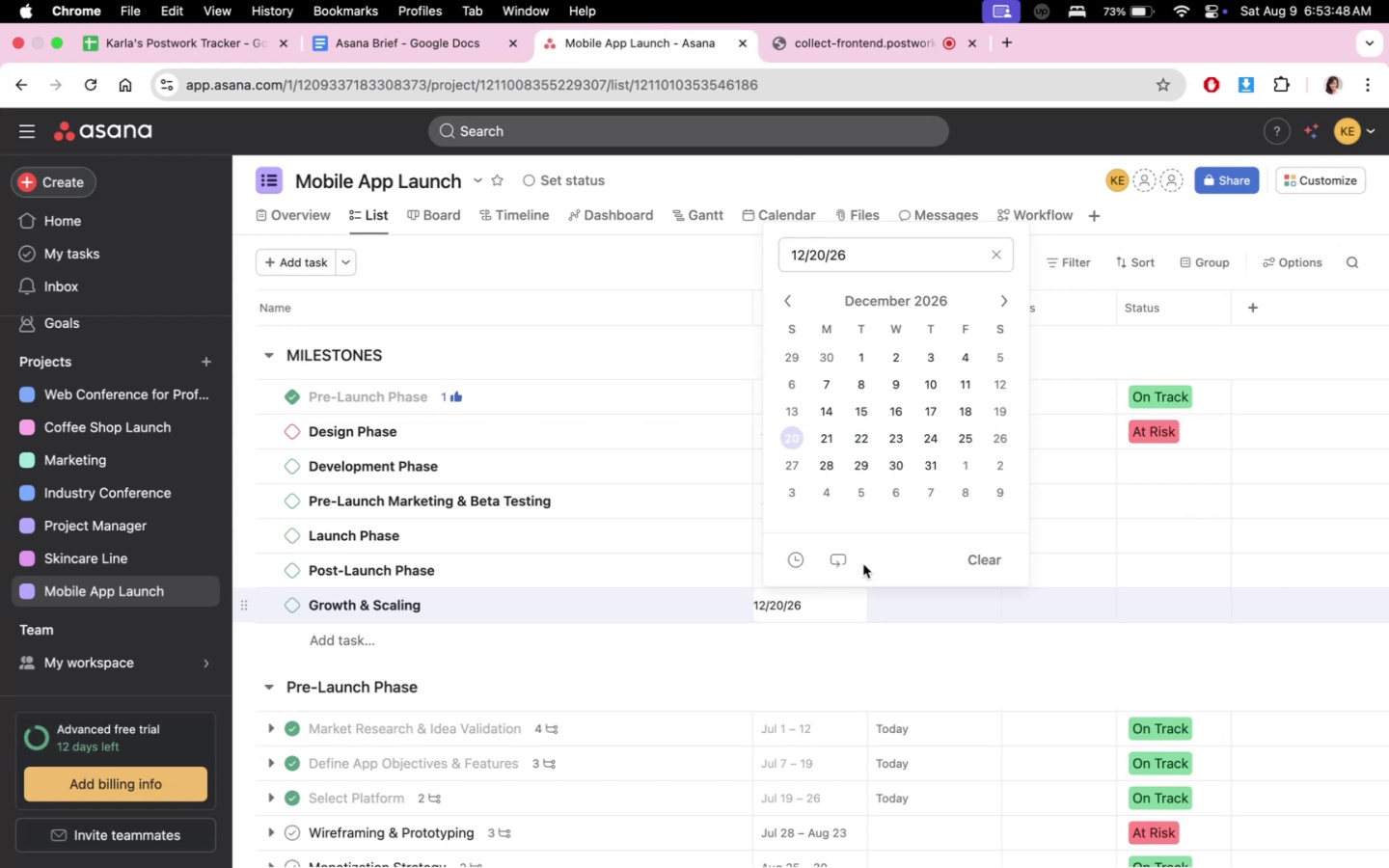 
left_click([861, 650])
 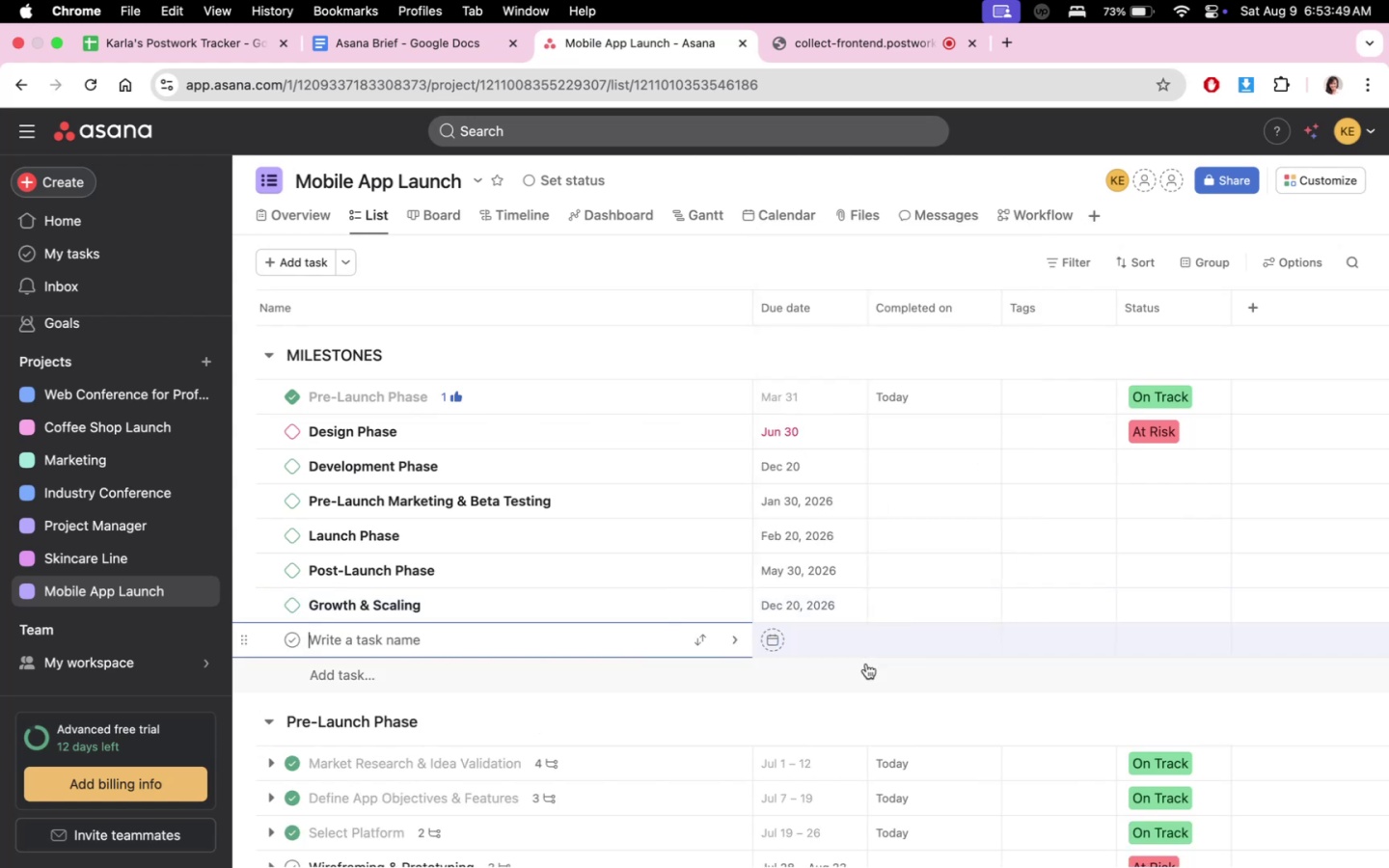 
left_click([881, 694])
 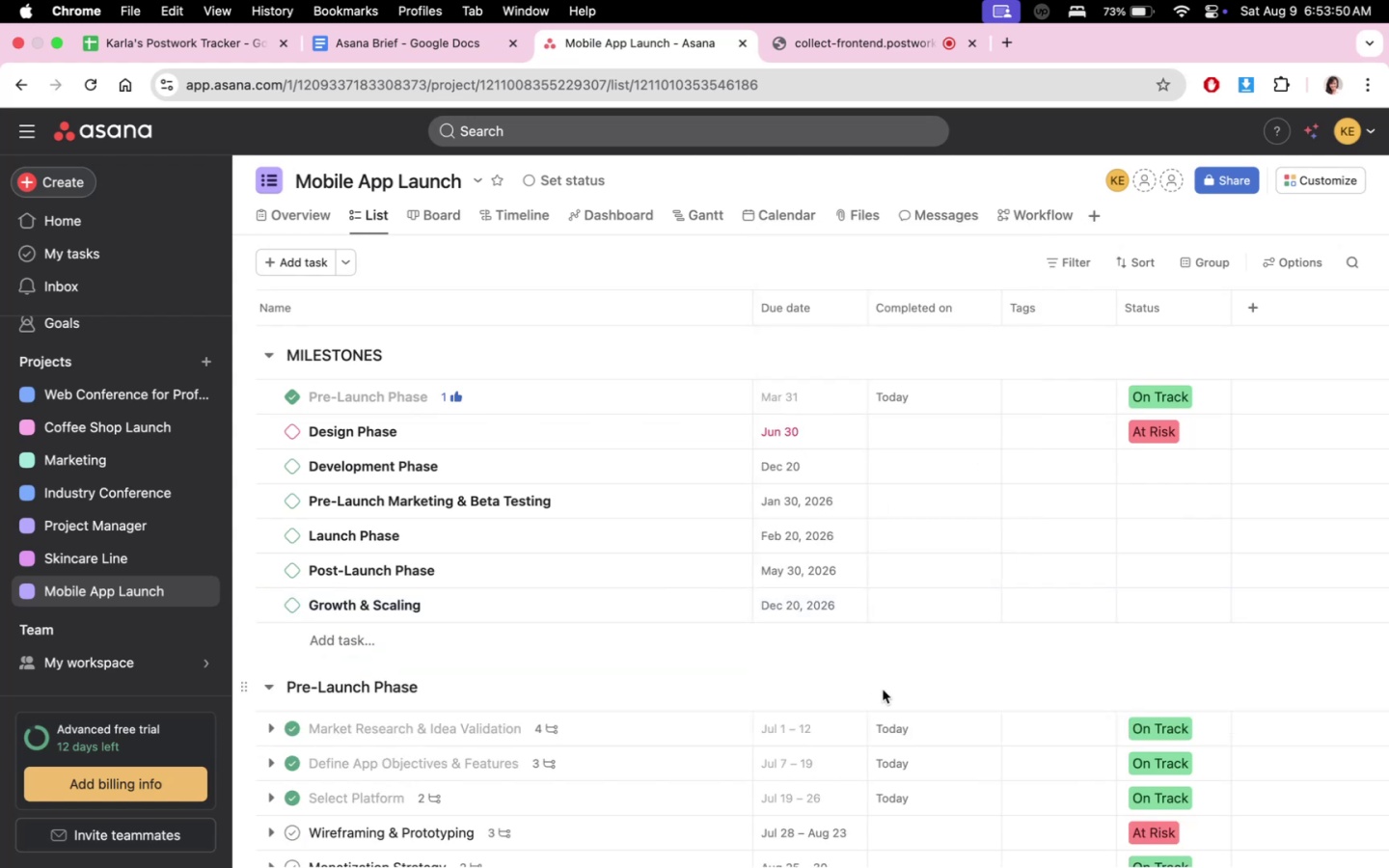 
scroll: coordinate [925, 676], scroll_direction: up, amount: 4.0
 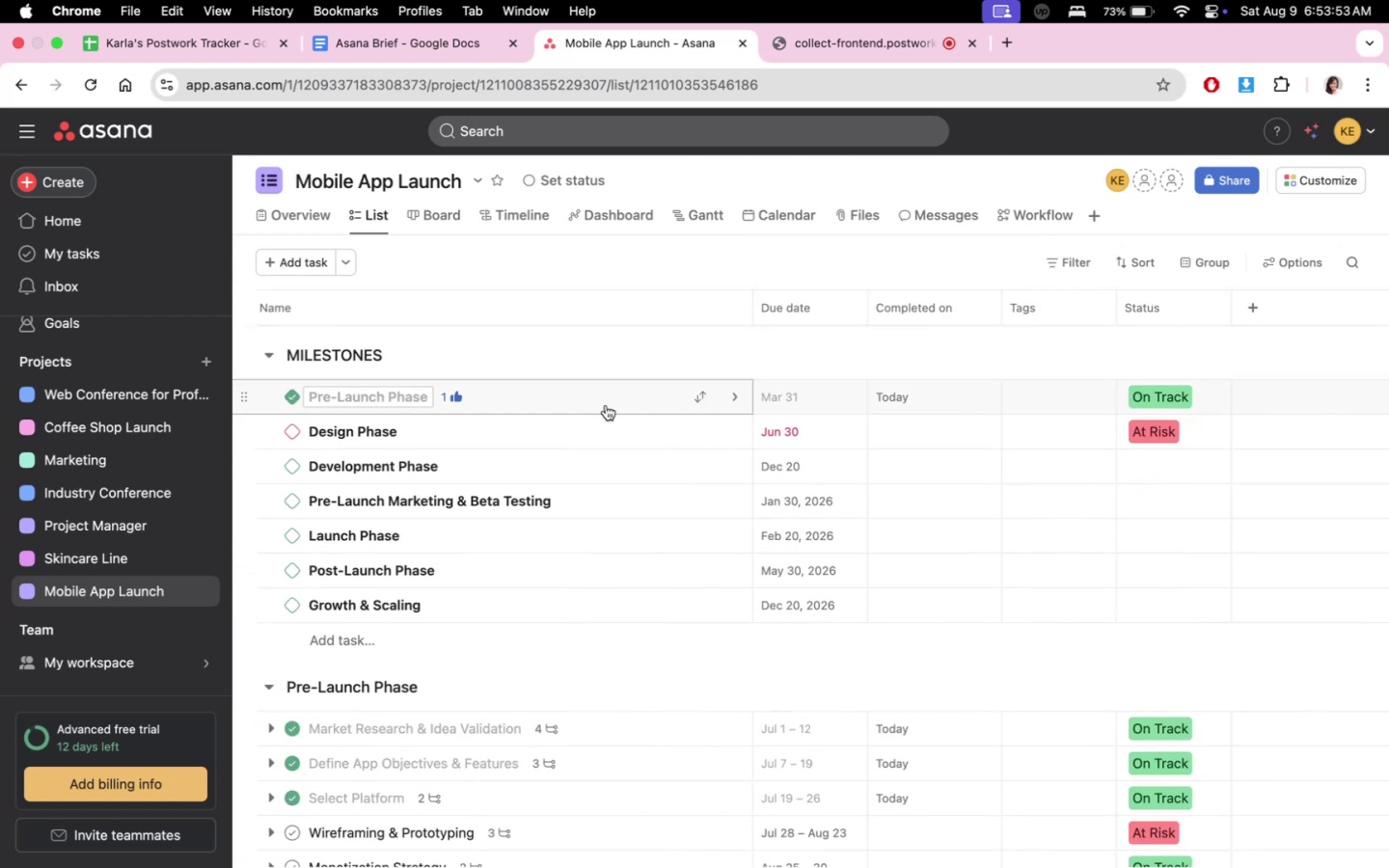 
left_click([296, 434])
 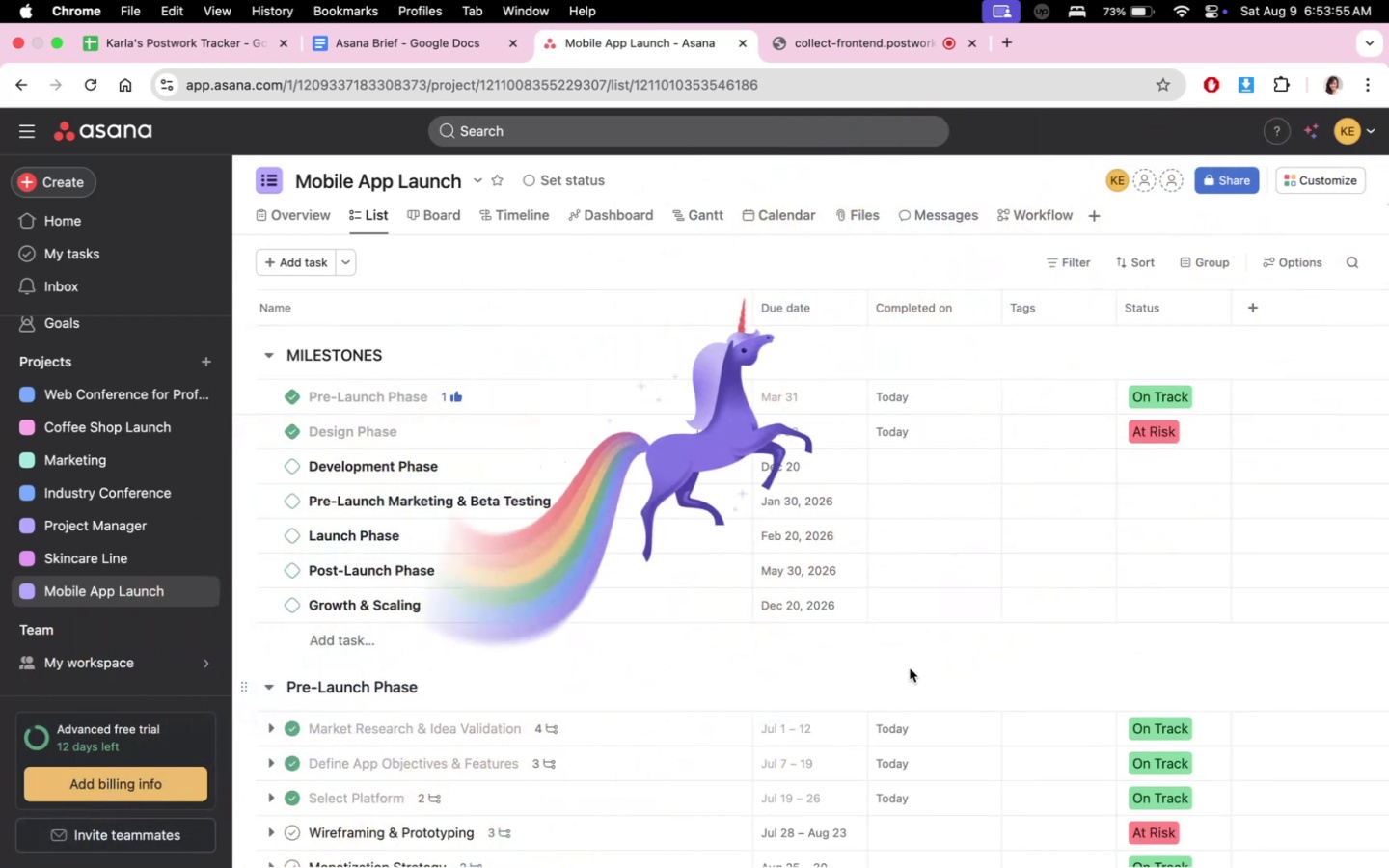 
scroll: coordinate [924, 732], scroll_direction: up, amount: 3.0
 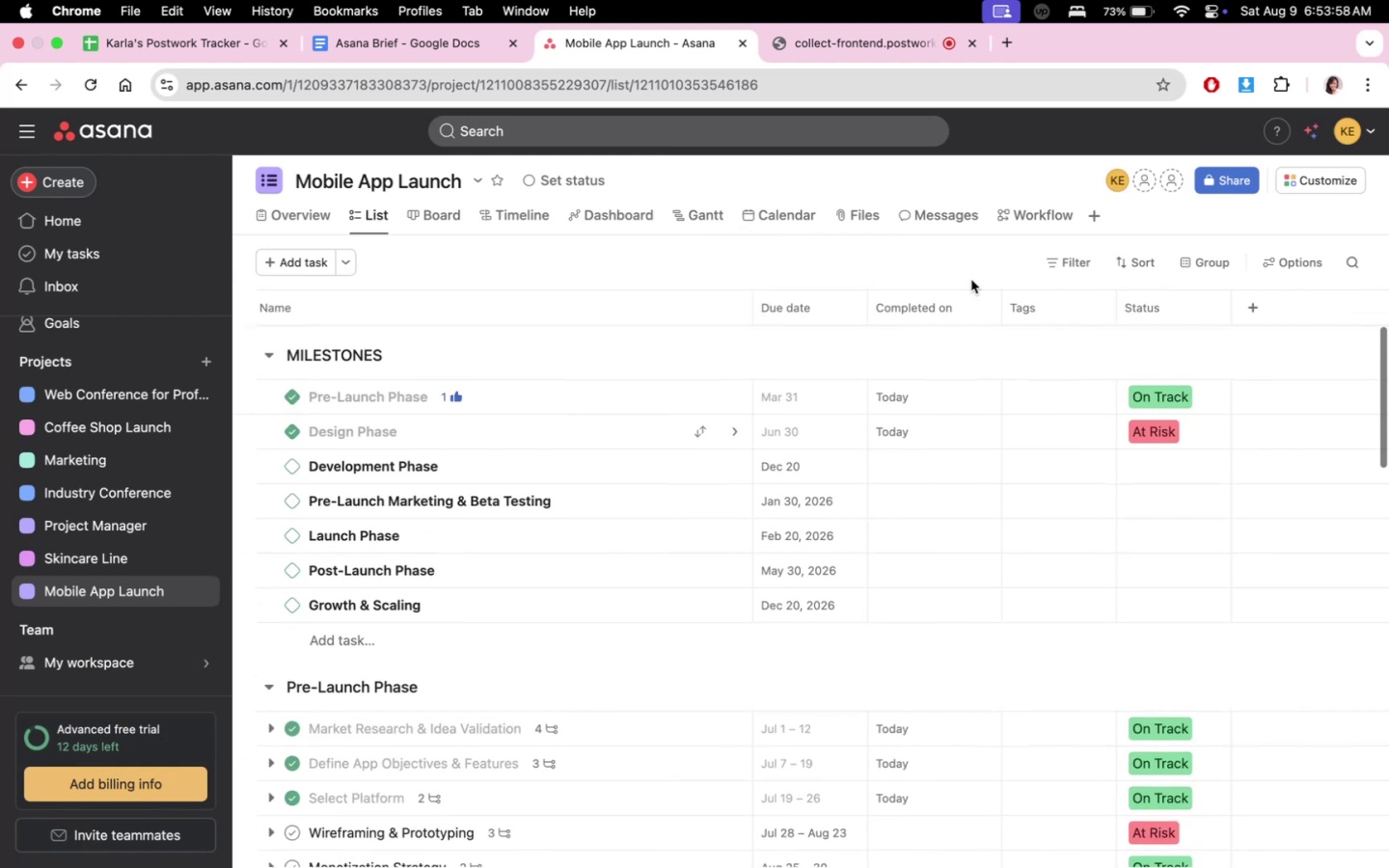 
left_click([992, 308])
 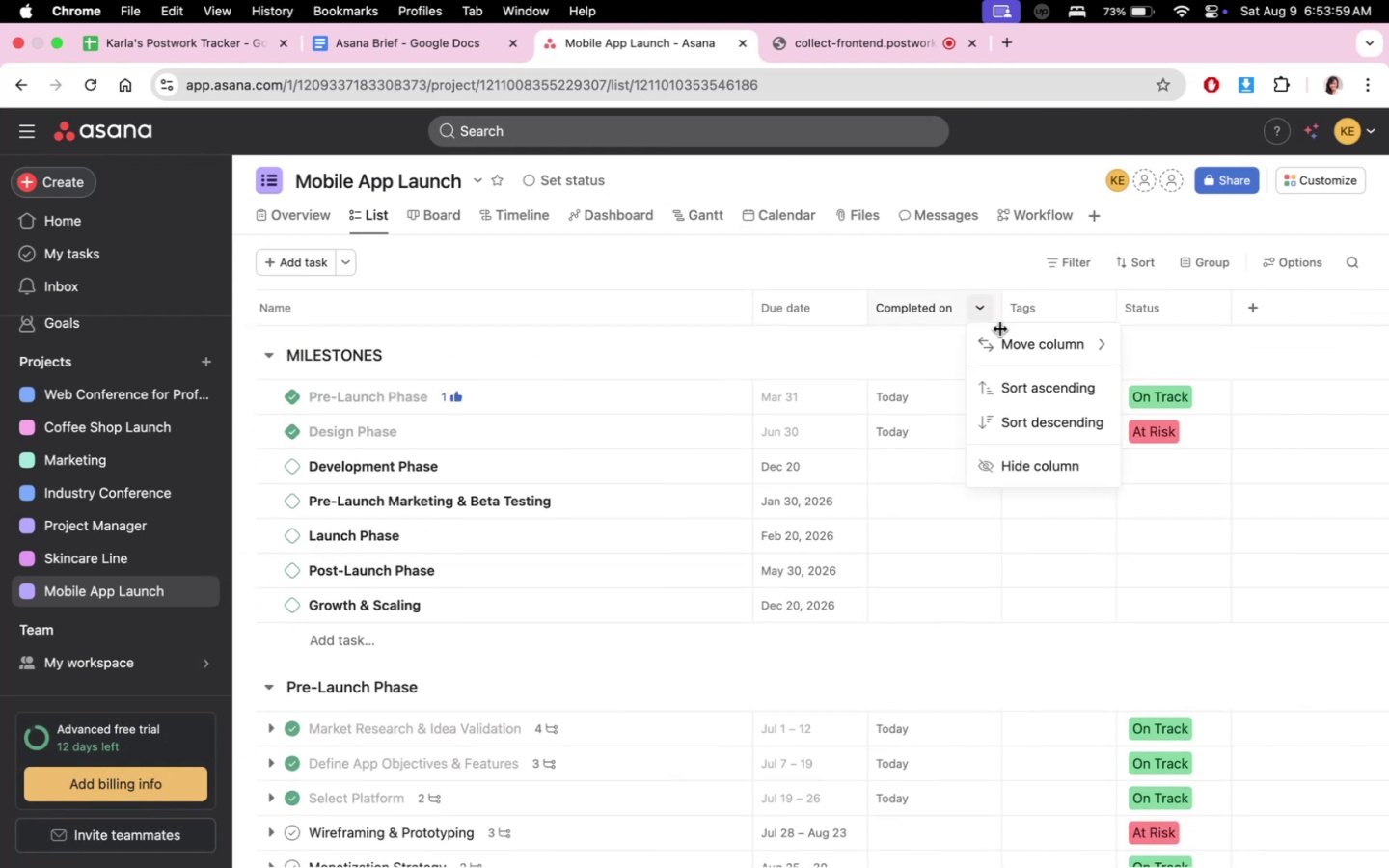 
left_click([1025, 470])
 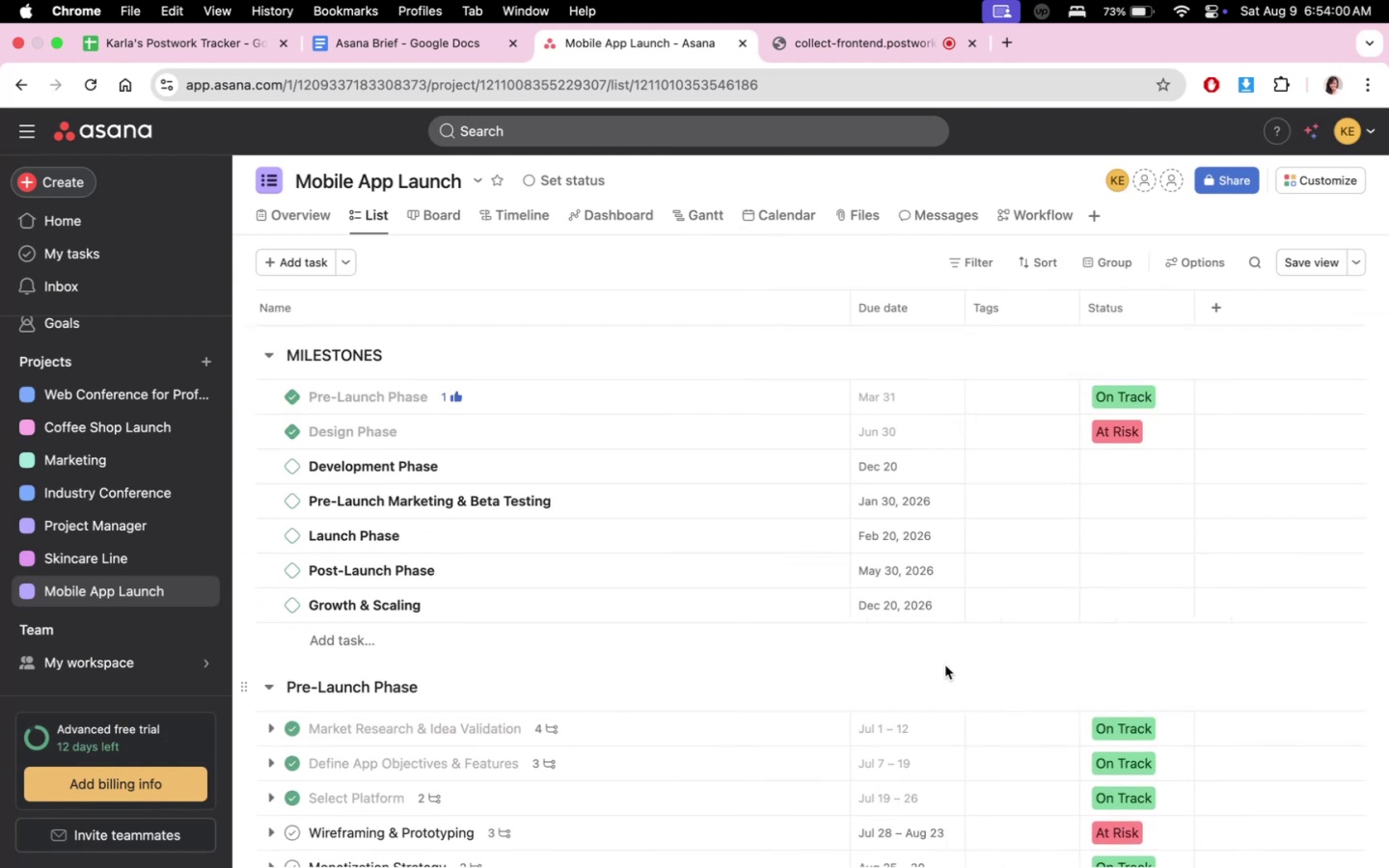 
left_click([937, 684])
 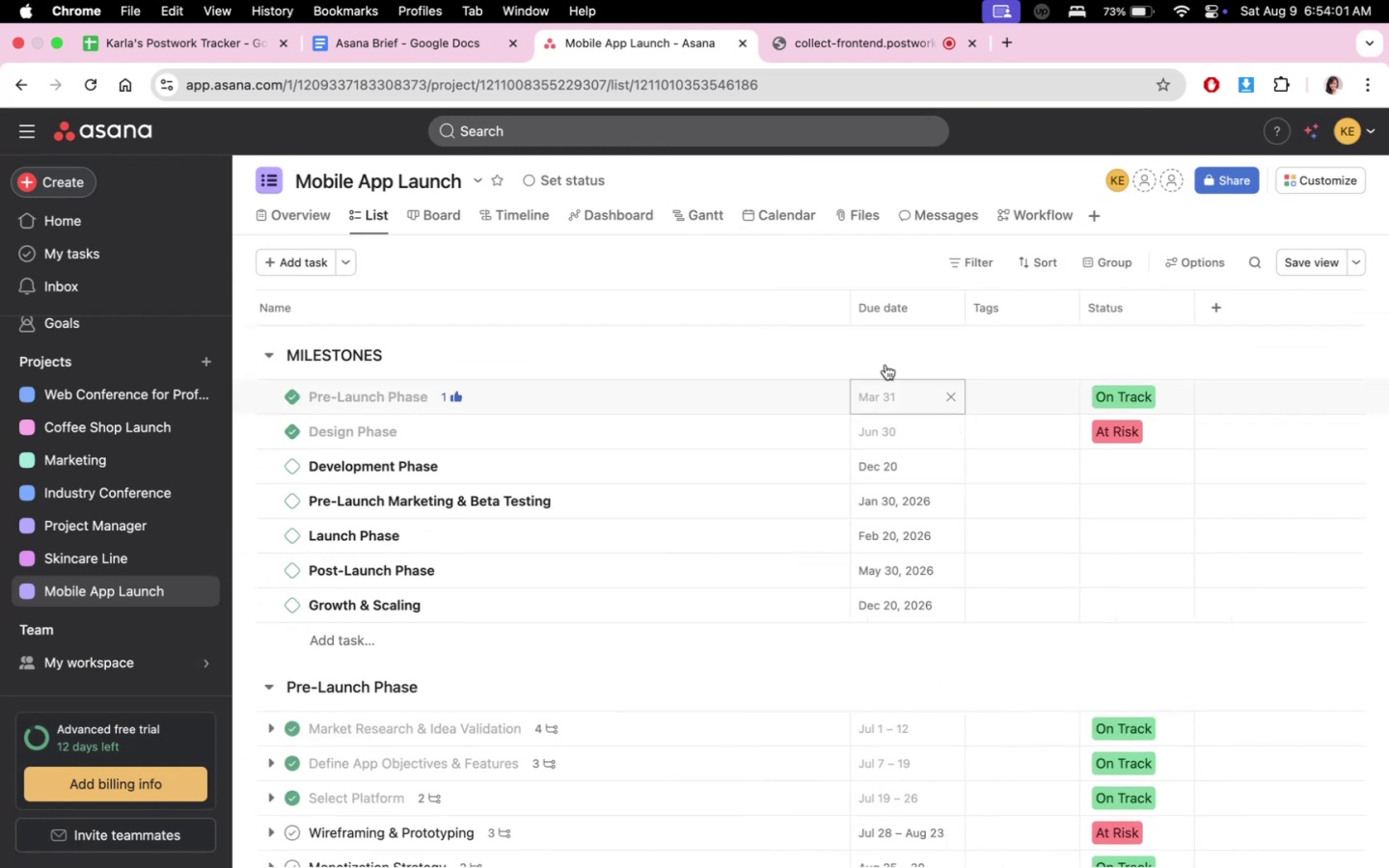 
left_click_drag(start_coordinate=[846, 311], to_coordinate=[750, 314])
 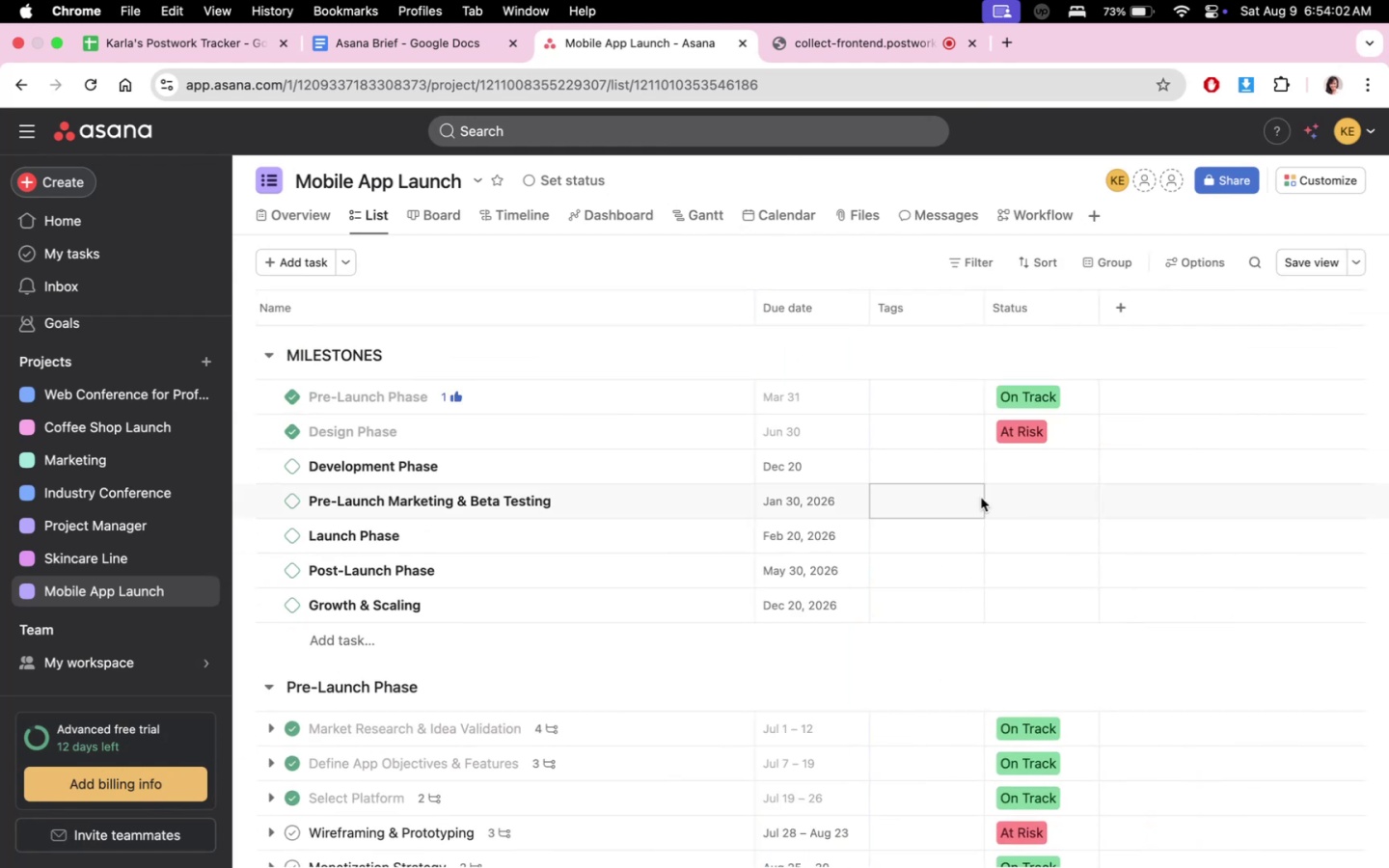 
scroll: coordinate [1055, 607], scroll_direction: down, amount: 6.0
 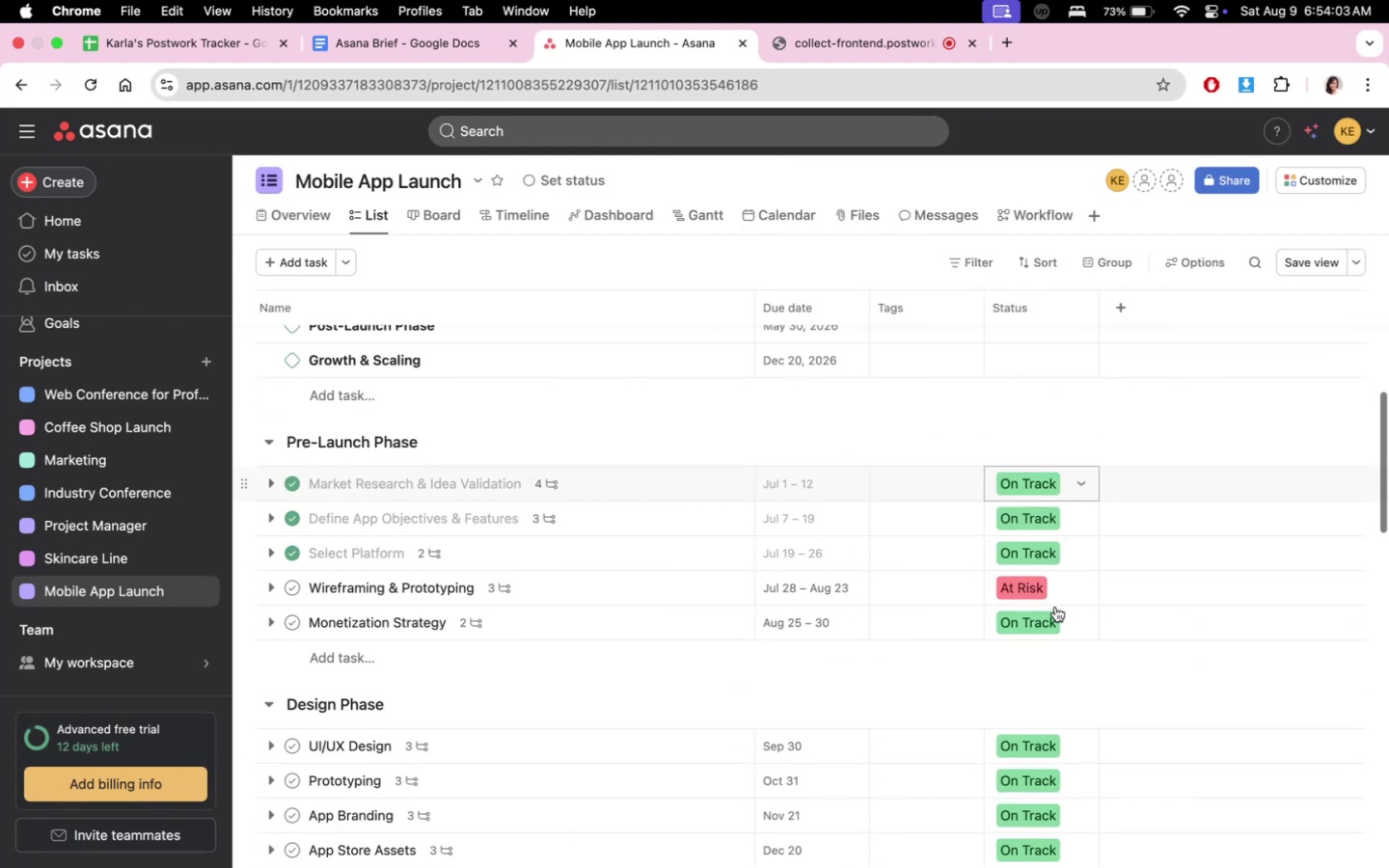 
scroll: coordinate [942, 441], scroll_direction: up, amount: 7.0
 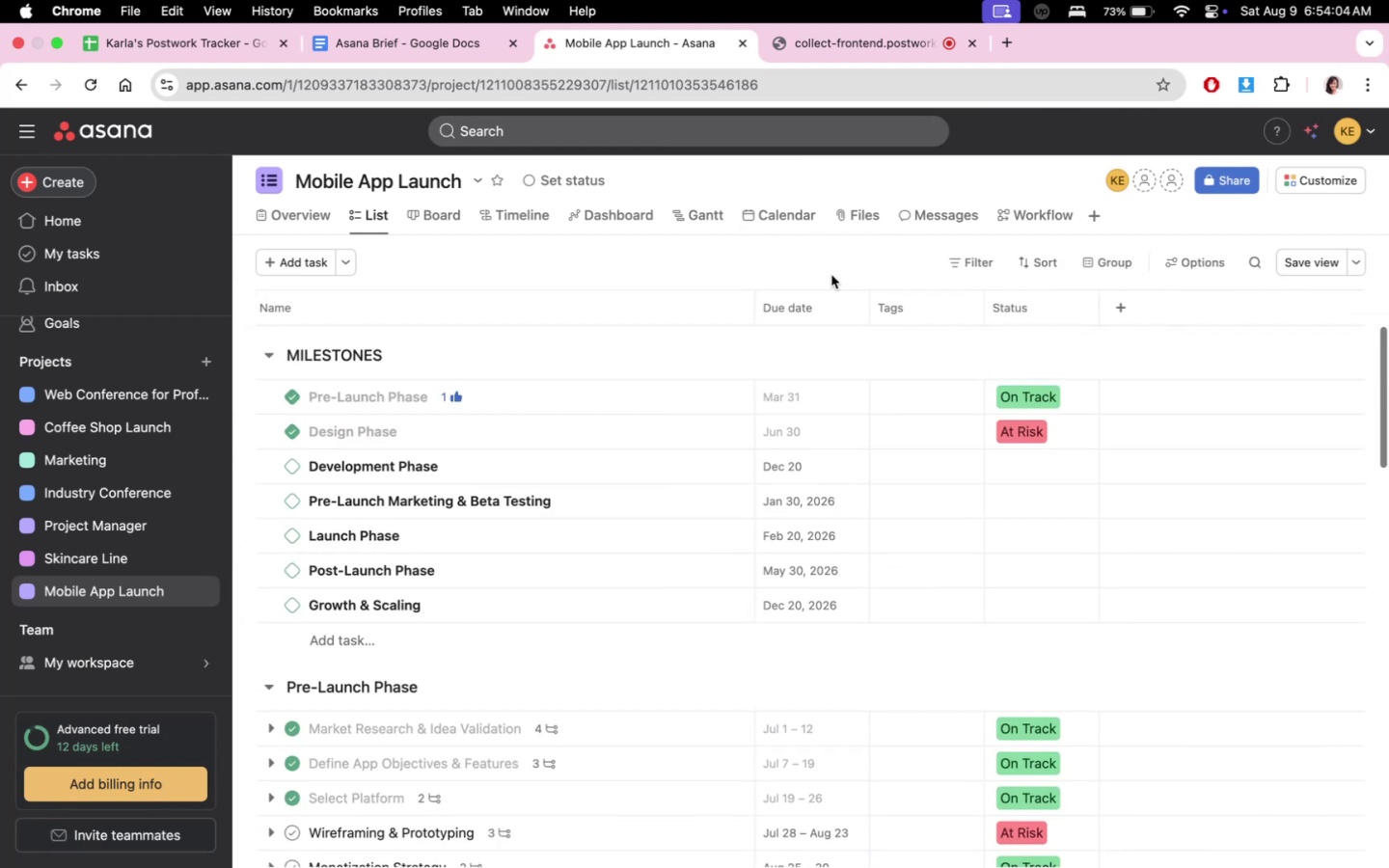 
left_click_drag(start_coordinate=[757, 306], to_coordinate=[764, 309])
 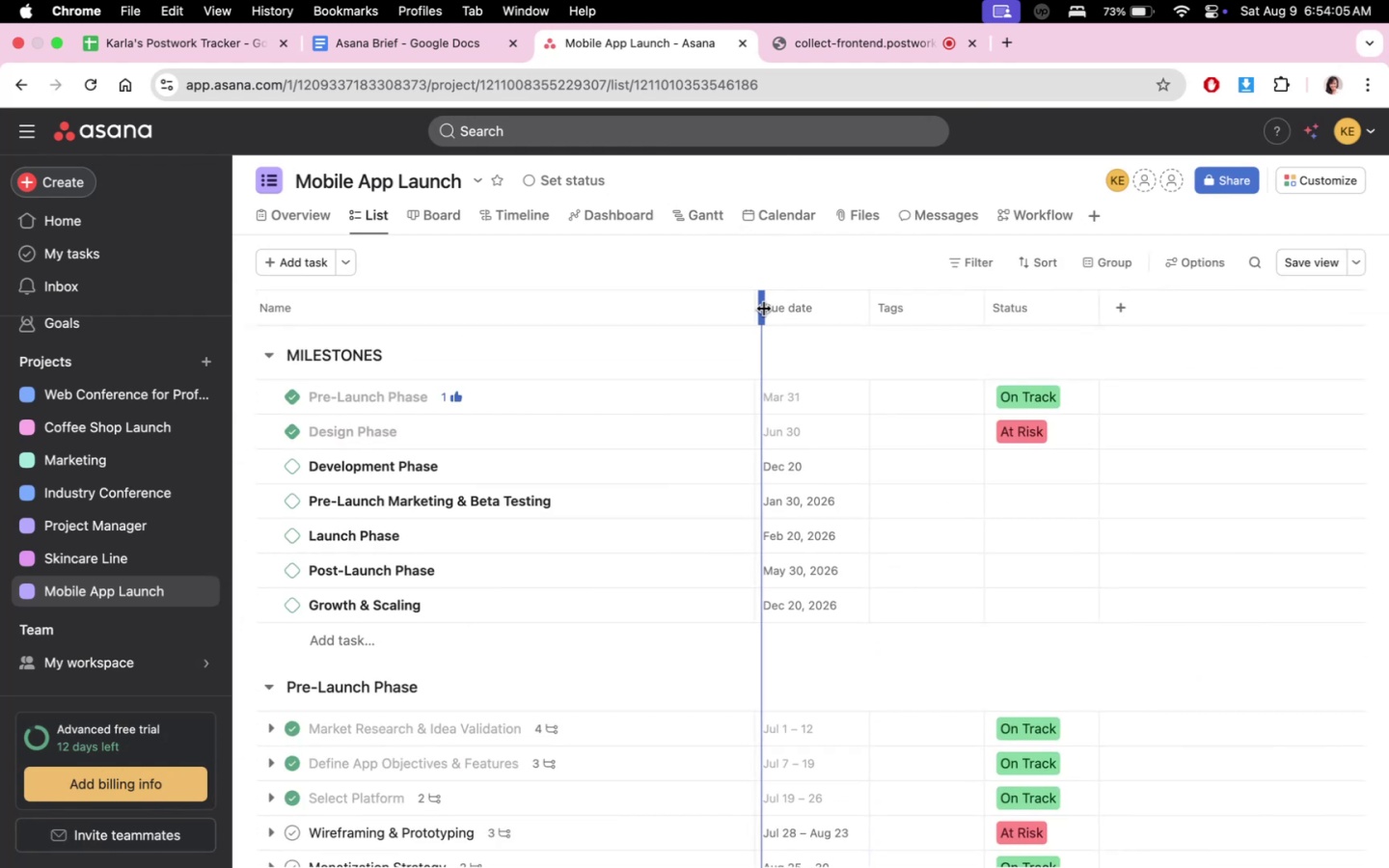 
scroll: coordinate [734, 644], scroll_direction: down, amount: 21.0
 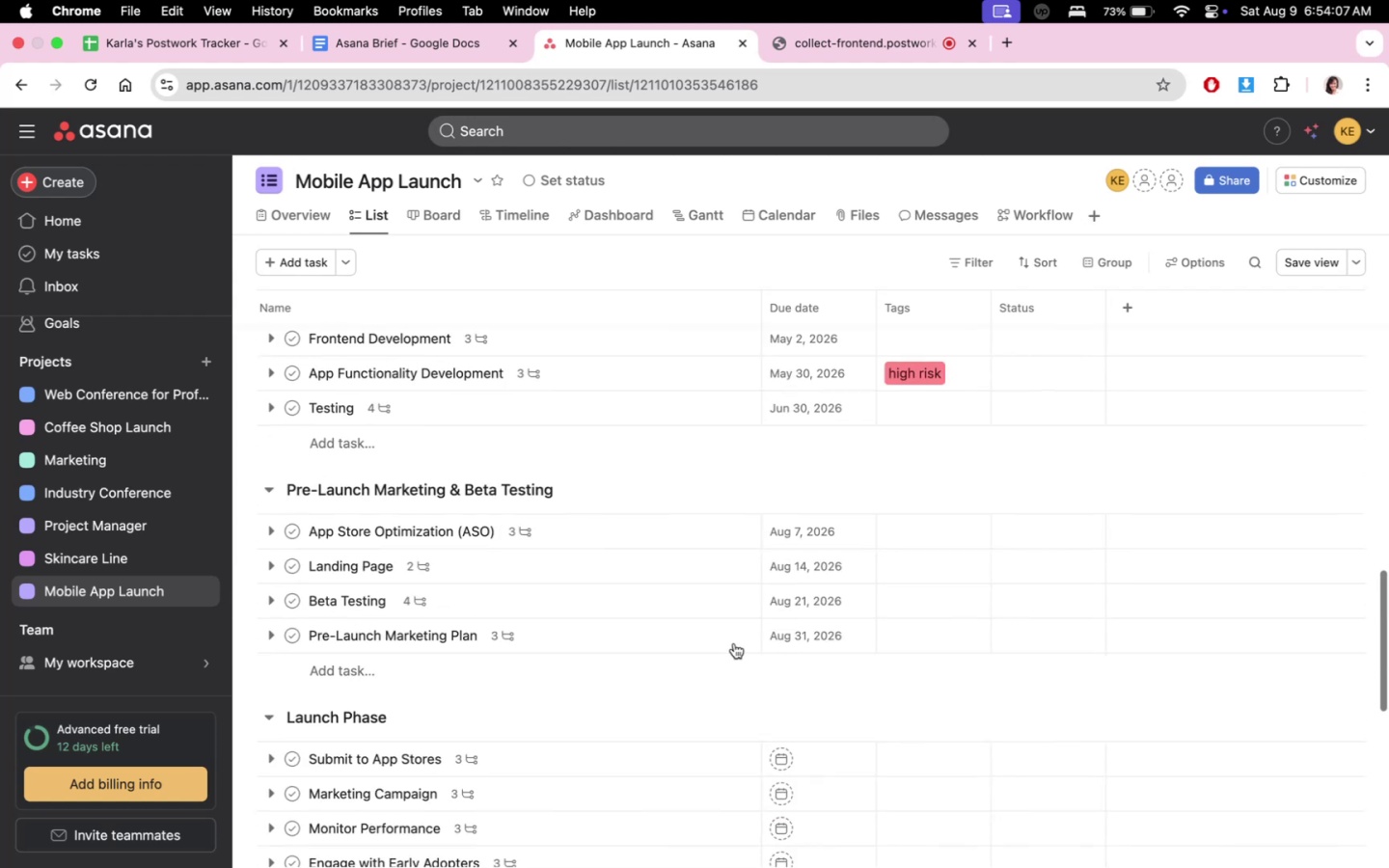 
scroll: coordinate [835, 586], scroll_direction: up, amount: 21.0
 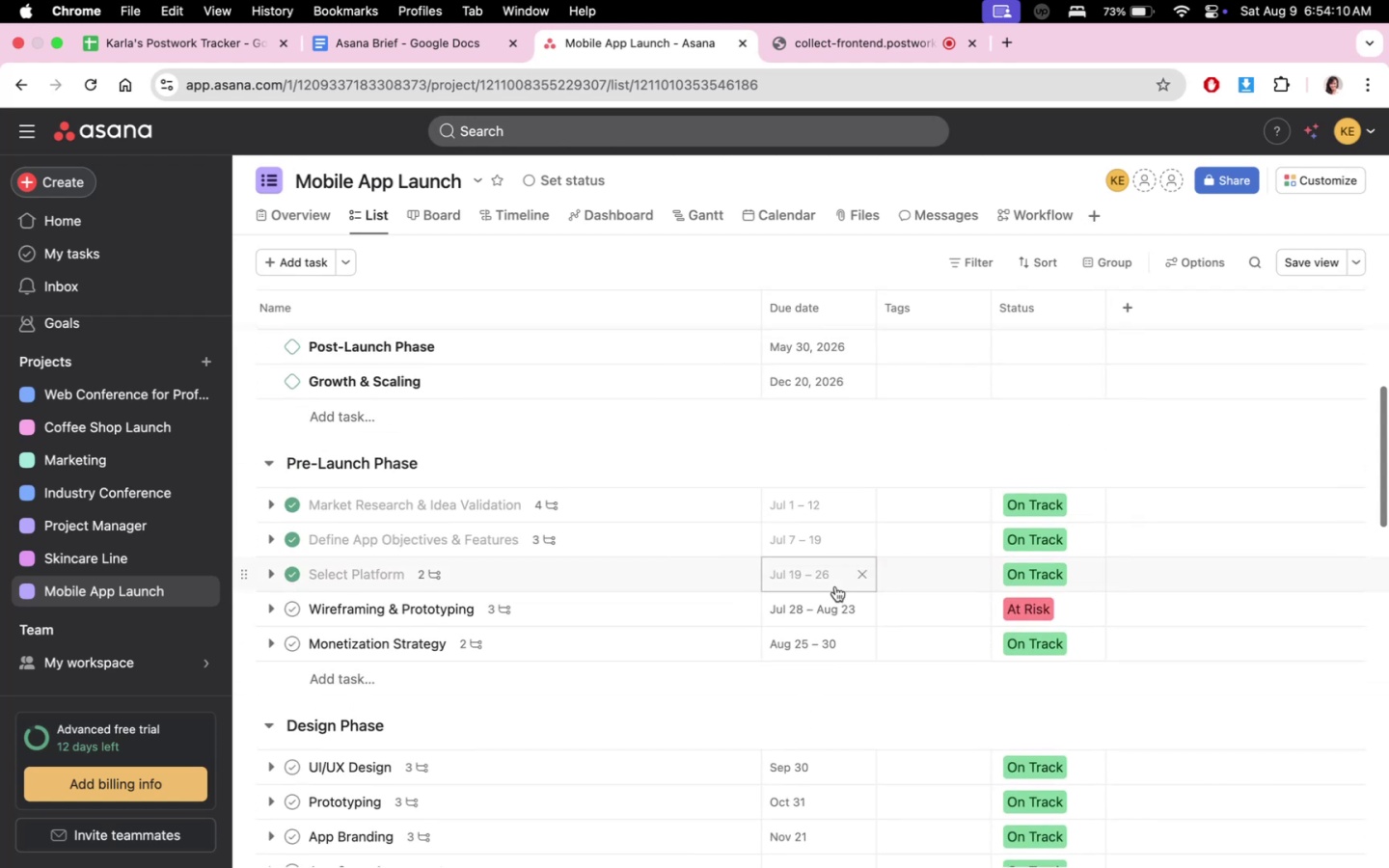 
scroll: coordinate [887, 571], scroll_direction: down, amount: 7.0
 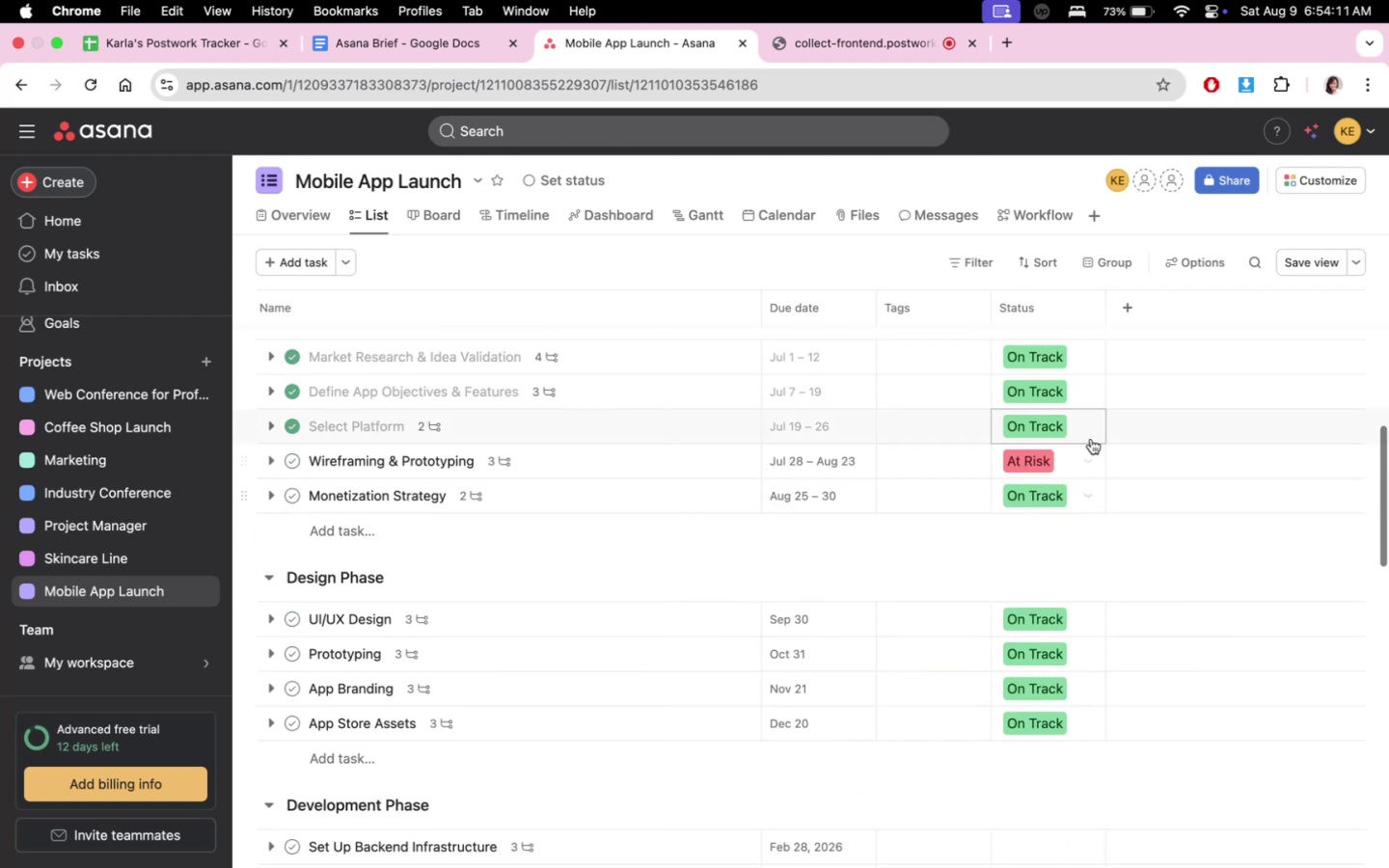 
left_click([1073, 460])
 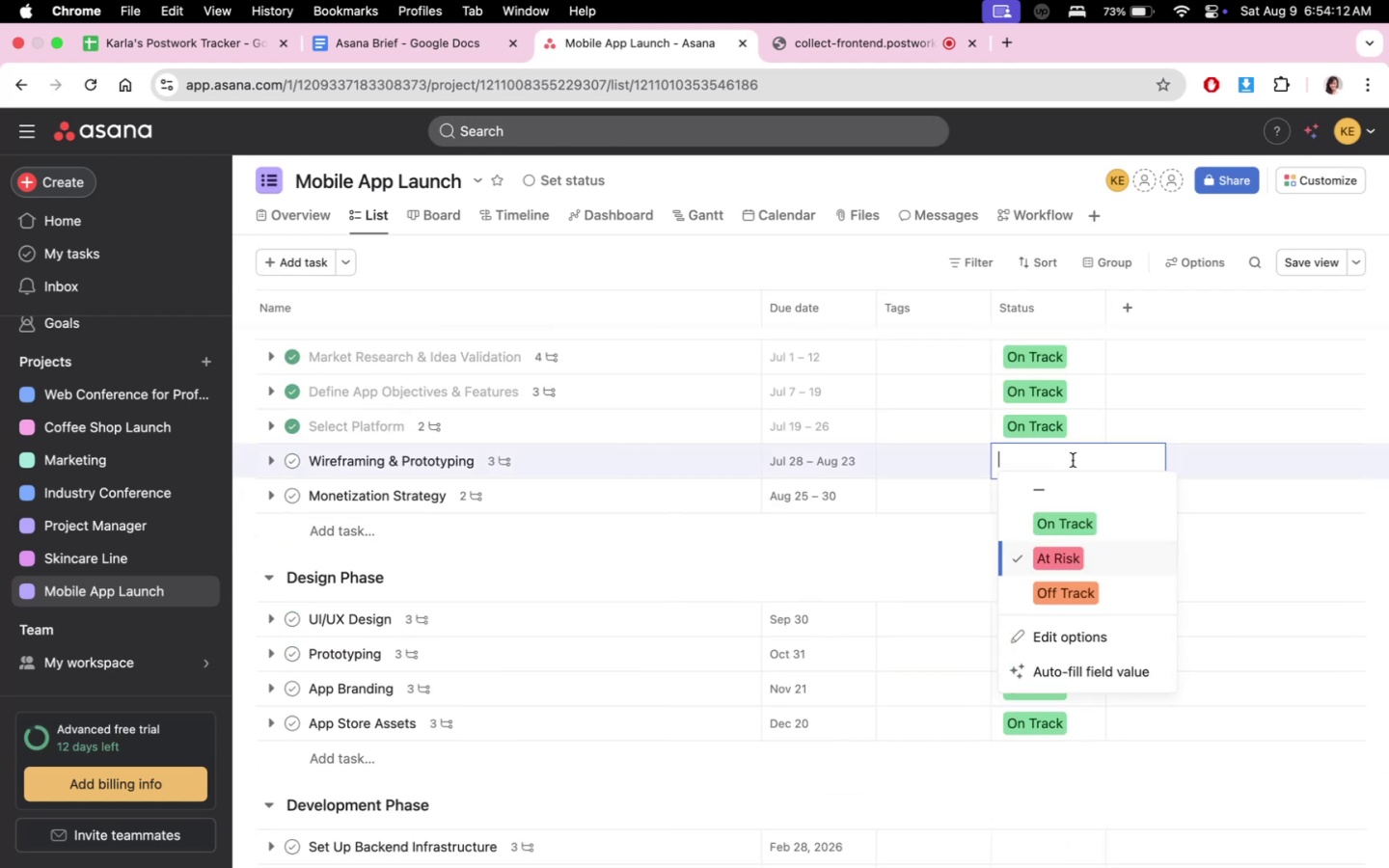 
left_click([1084, 521])
 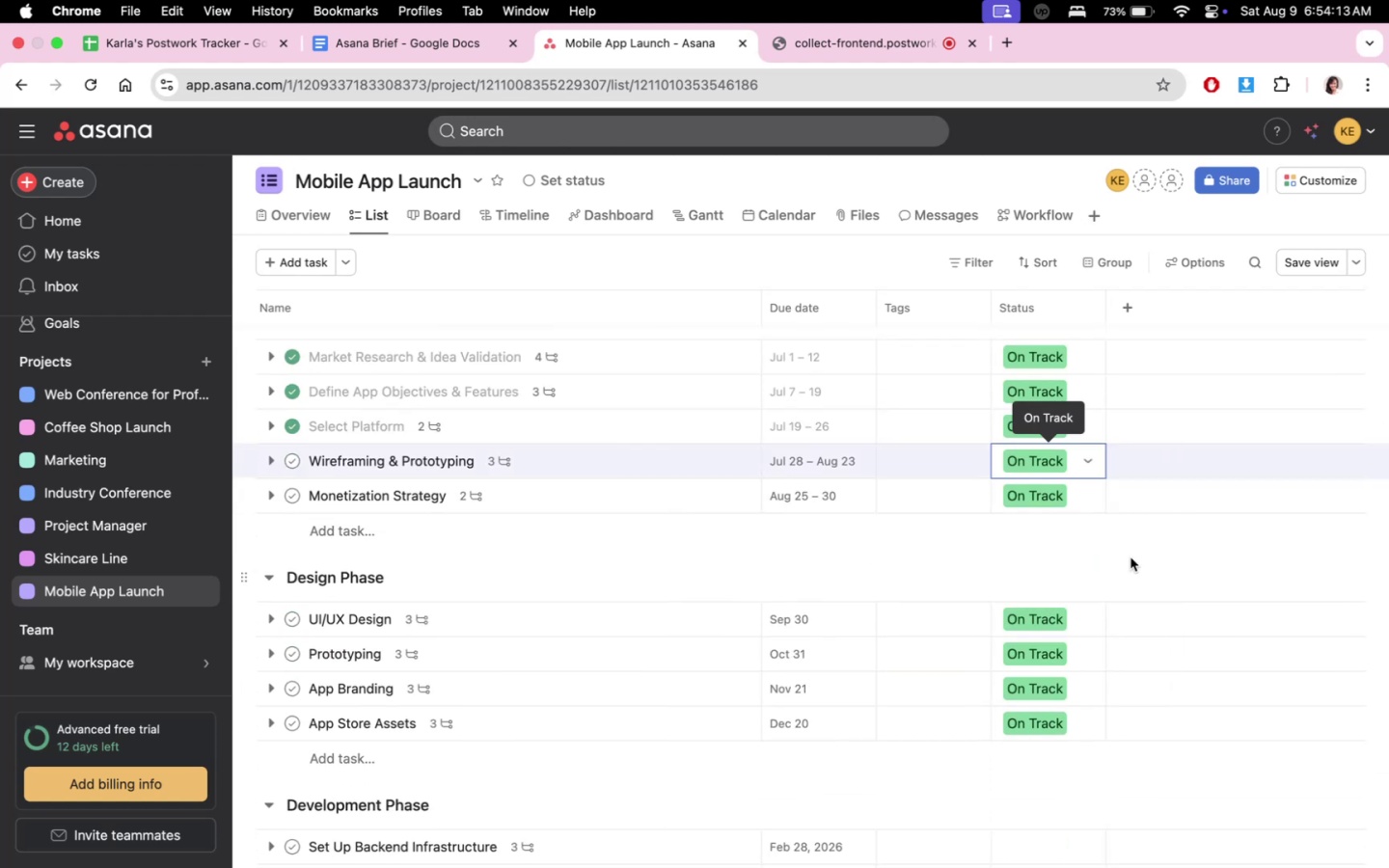 
scroll: coordinate [940, 559], scroll_direction: up, amount: 21.0
 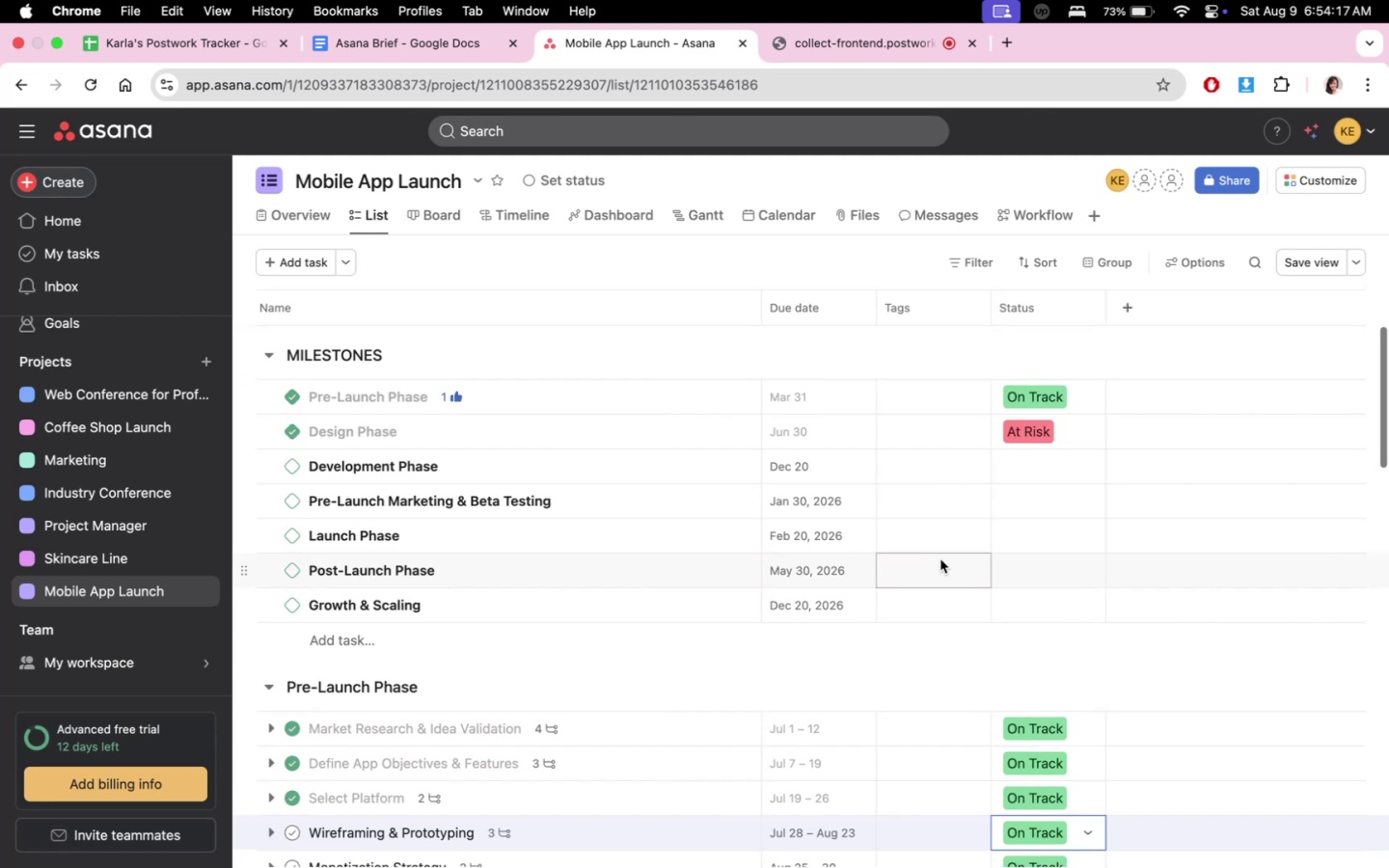 
scroll: coordinate [925, 580], scroll_direction: down, amount: 4.0
 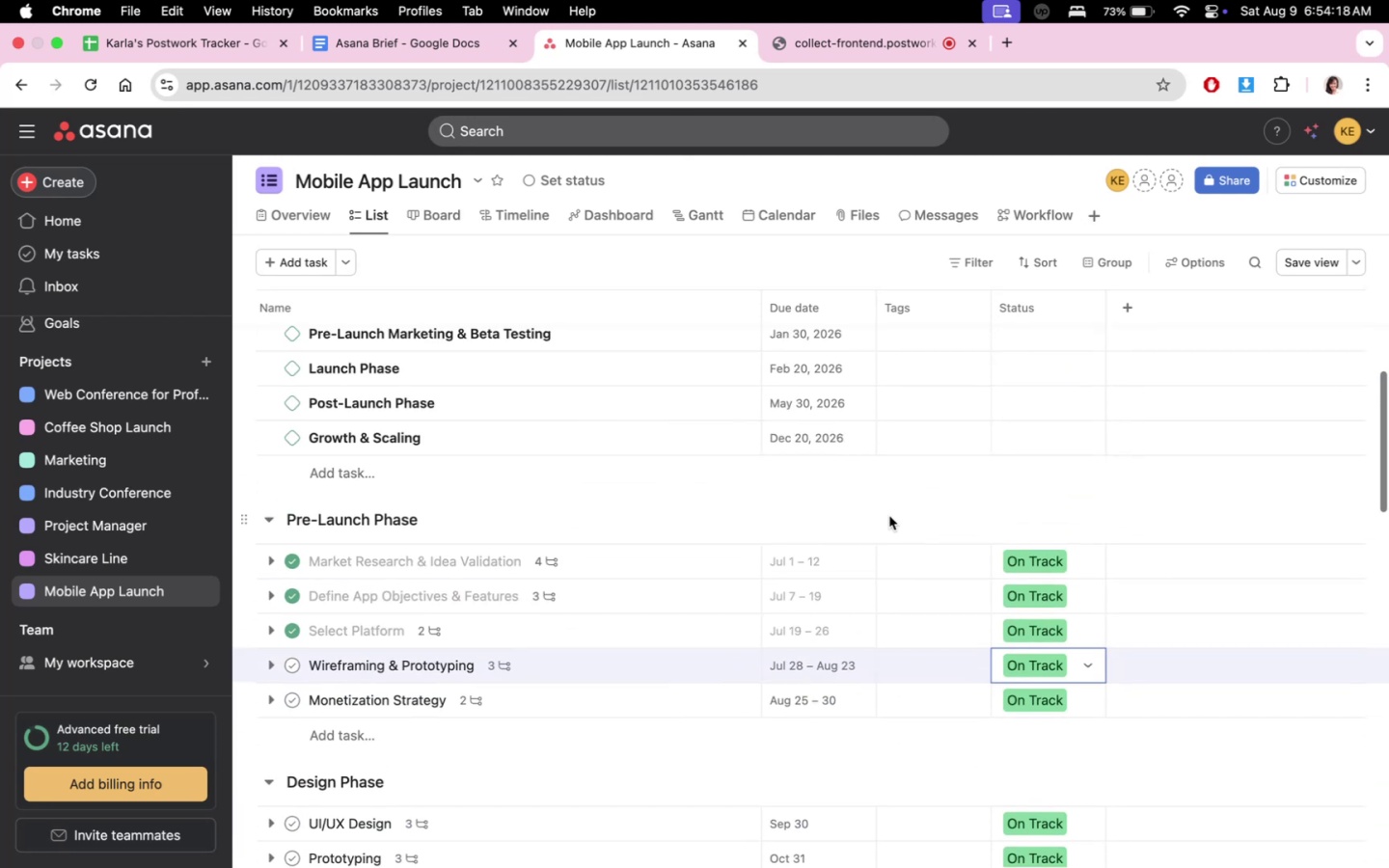 
left_click([846, 564])
 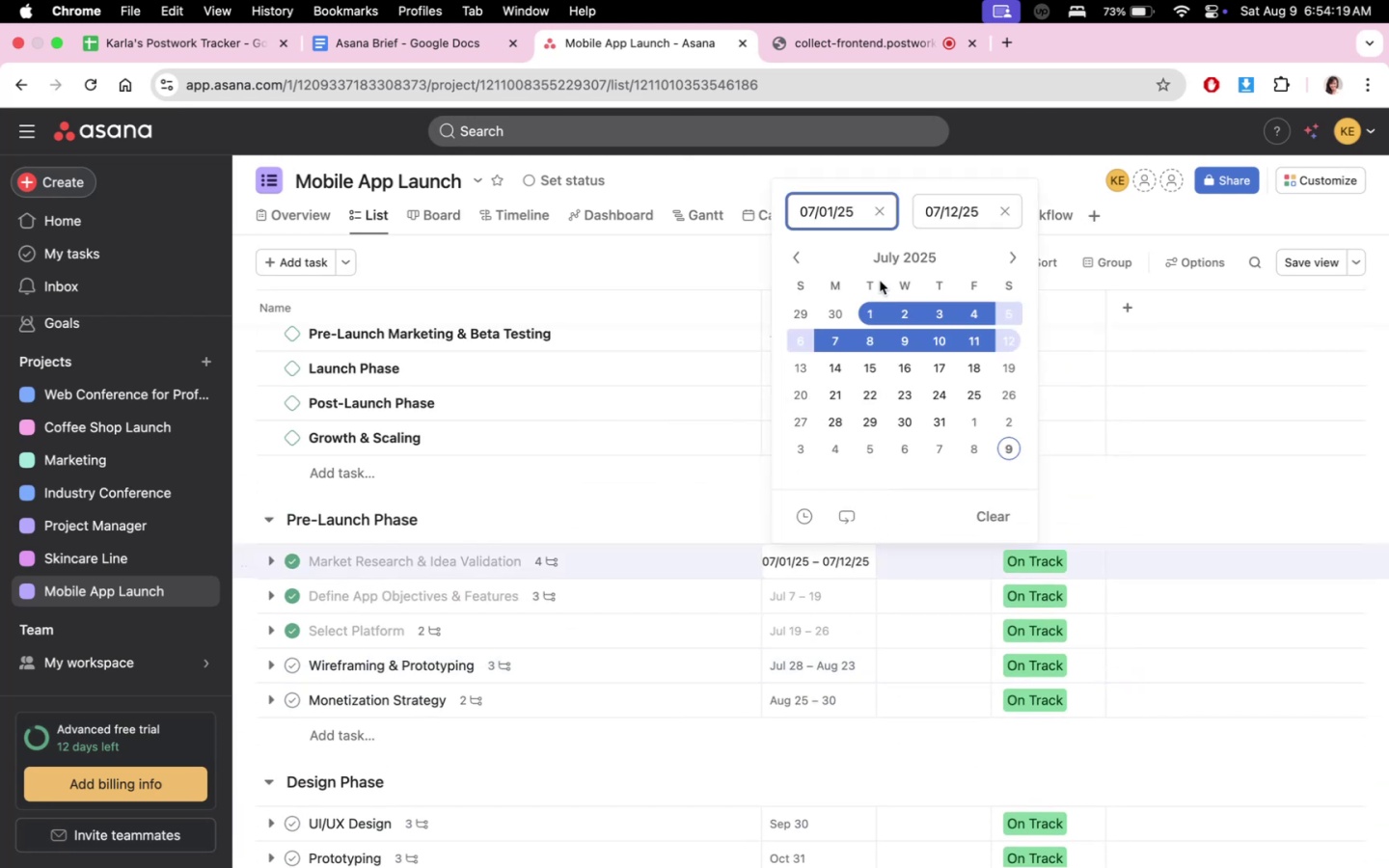 
double_click([797, 248])
 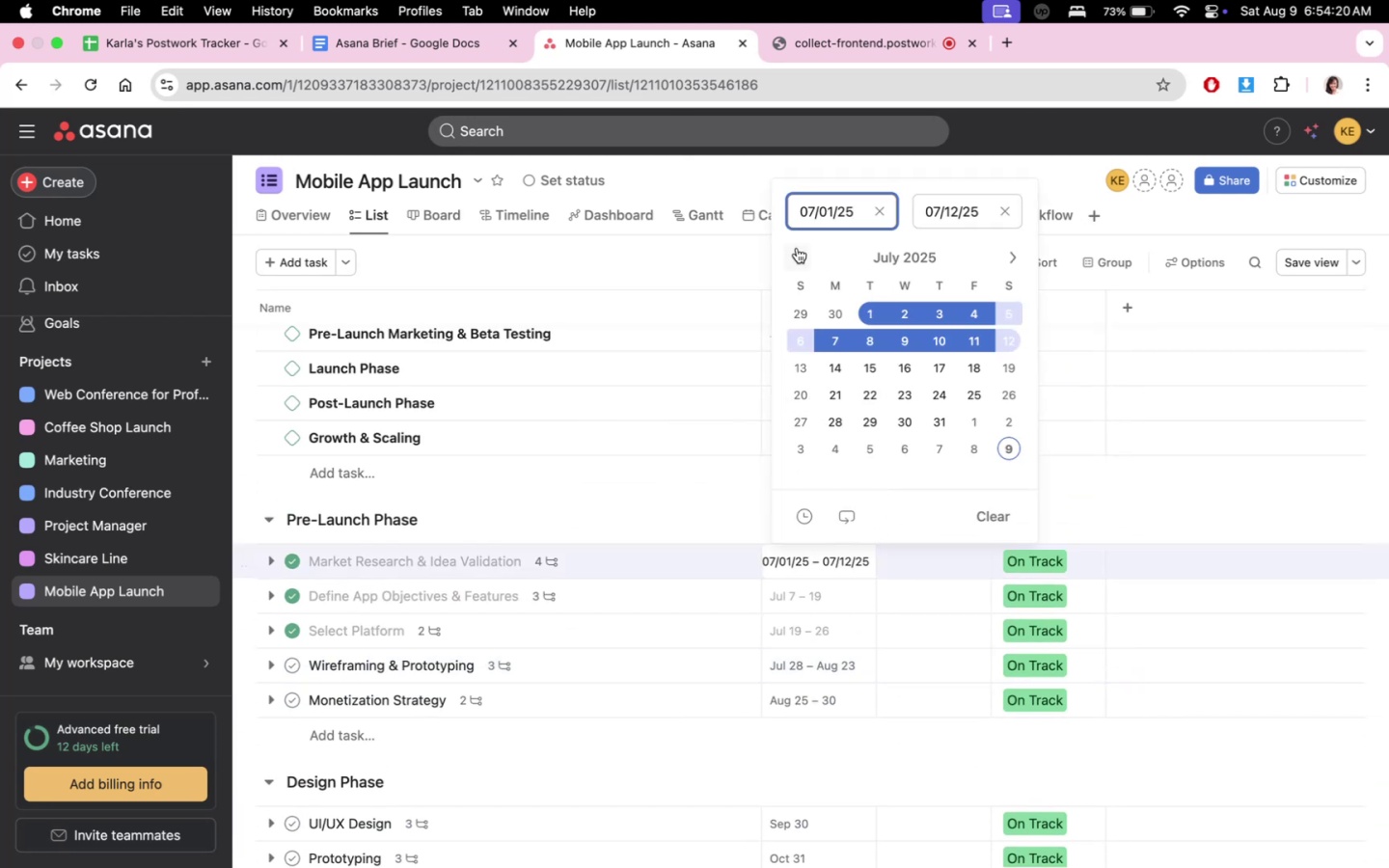 
triple_click([797, 248])
 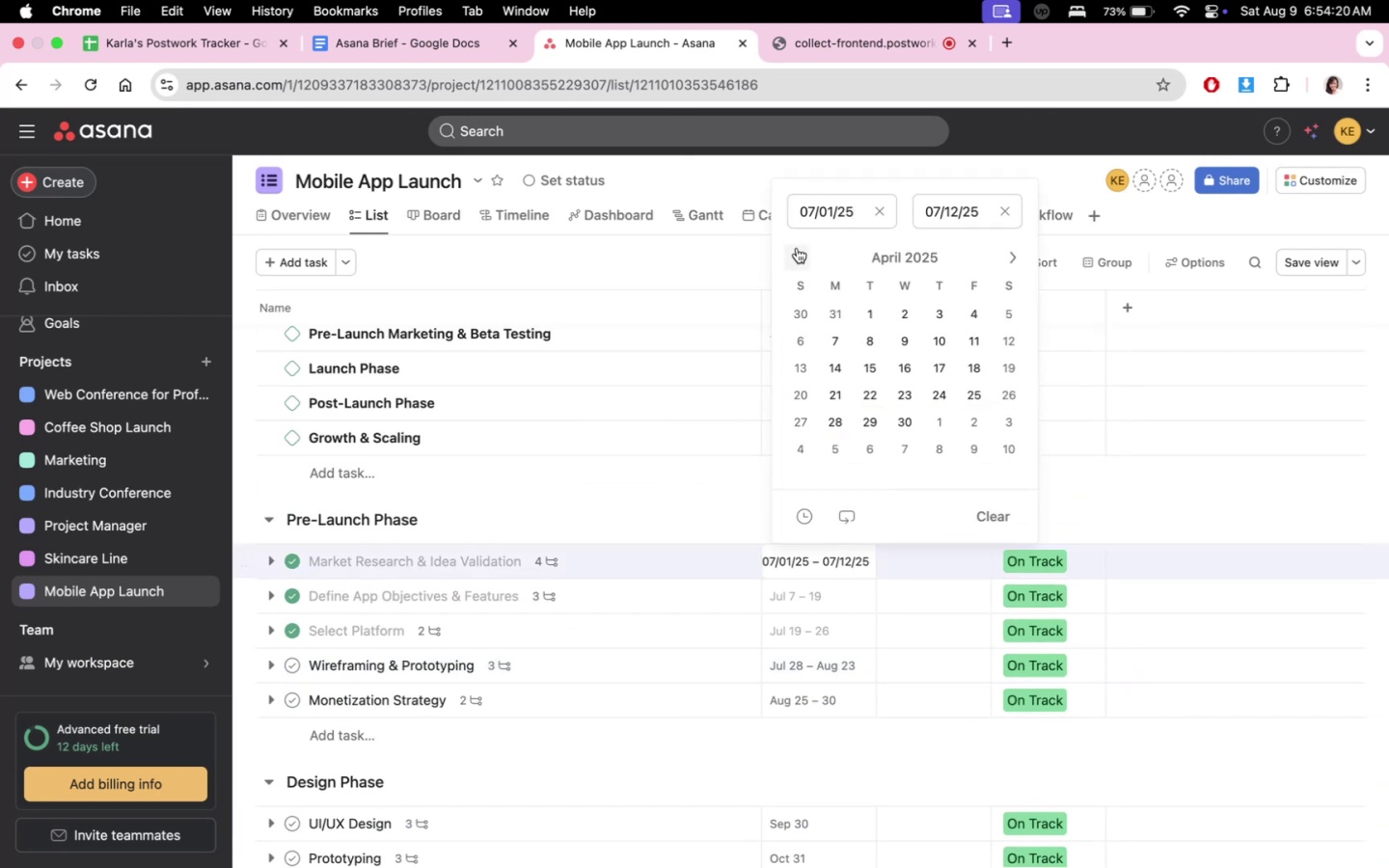 
triple_click([797, 248])
 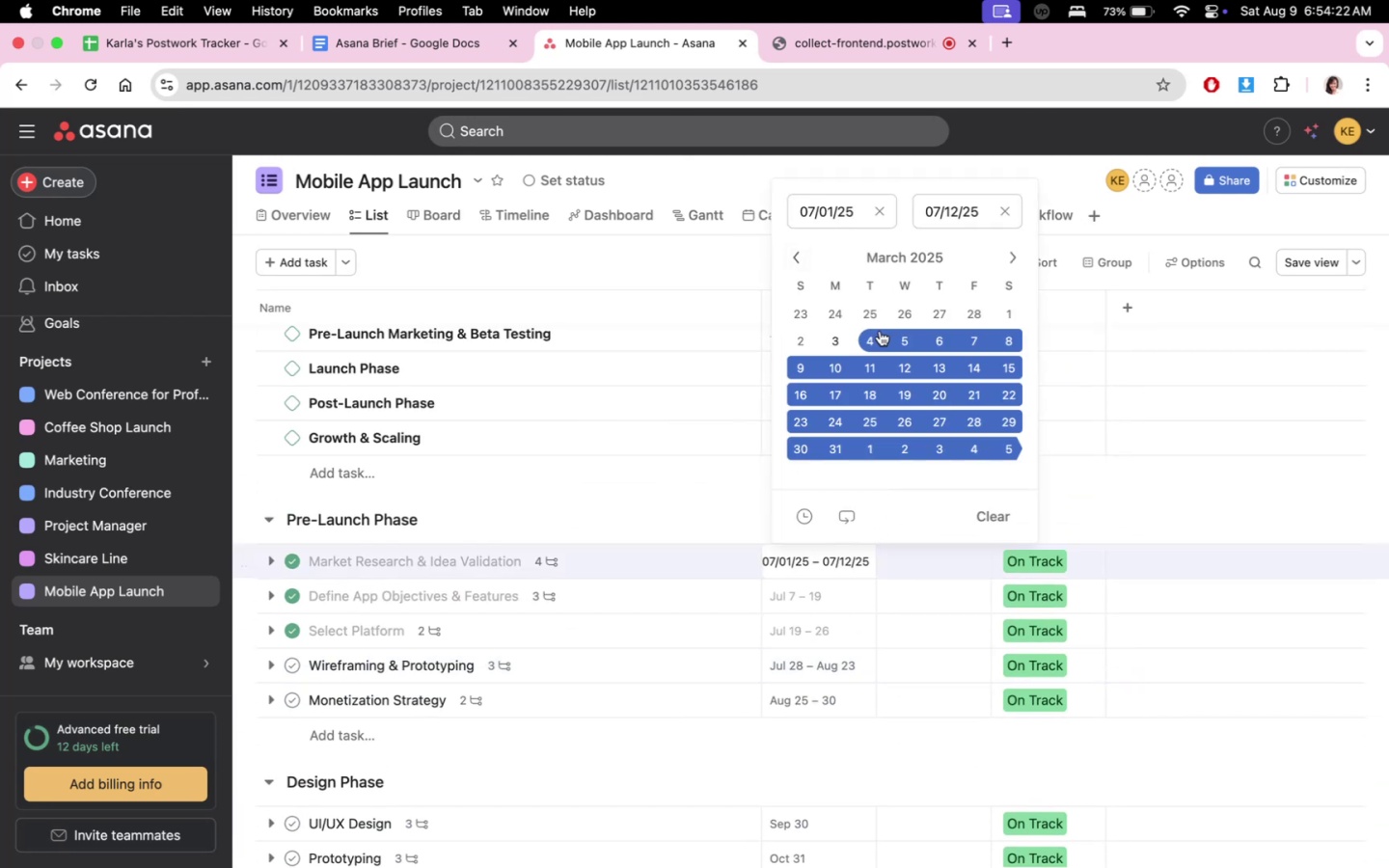 
left_click([839, 337])
 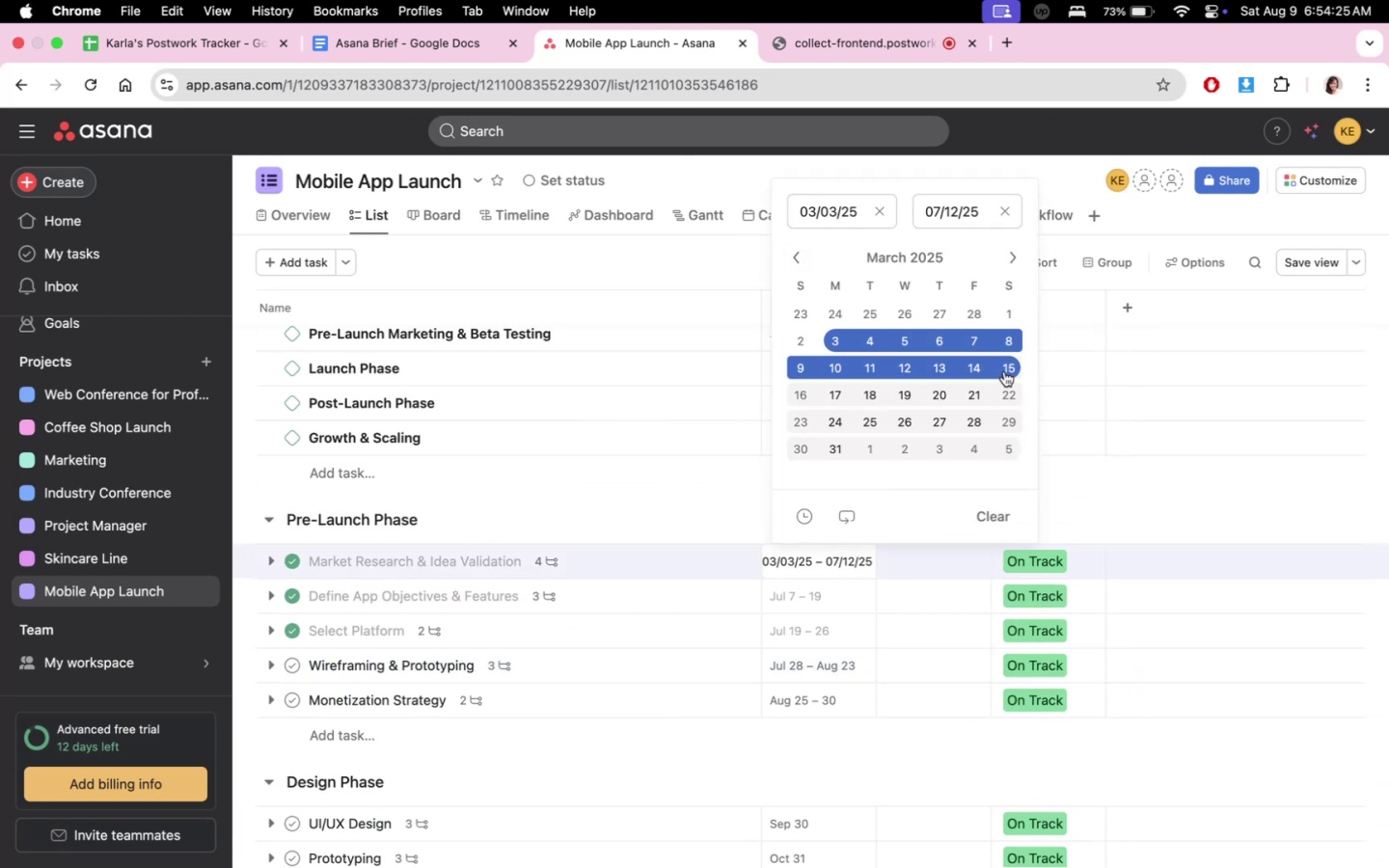 
left_click([1004, 371])
 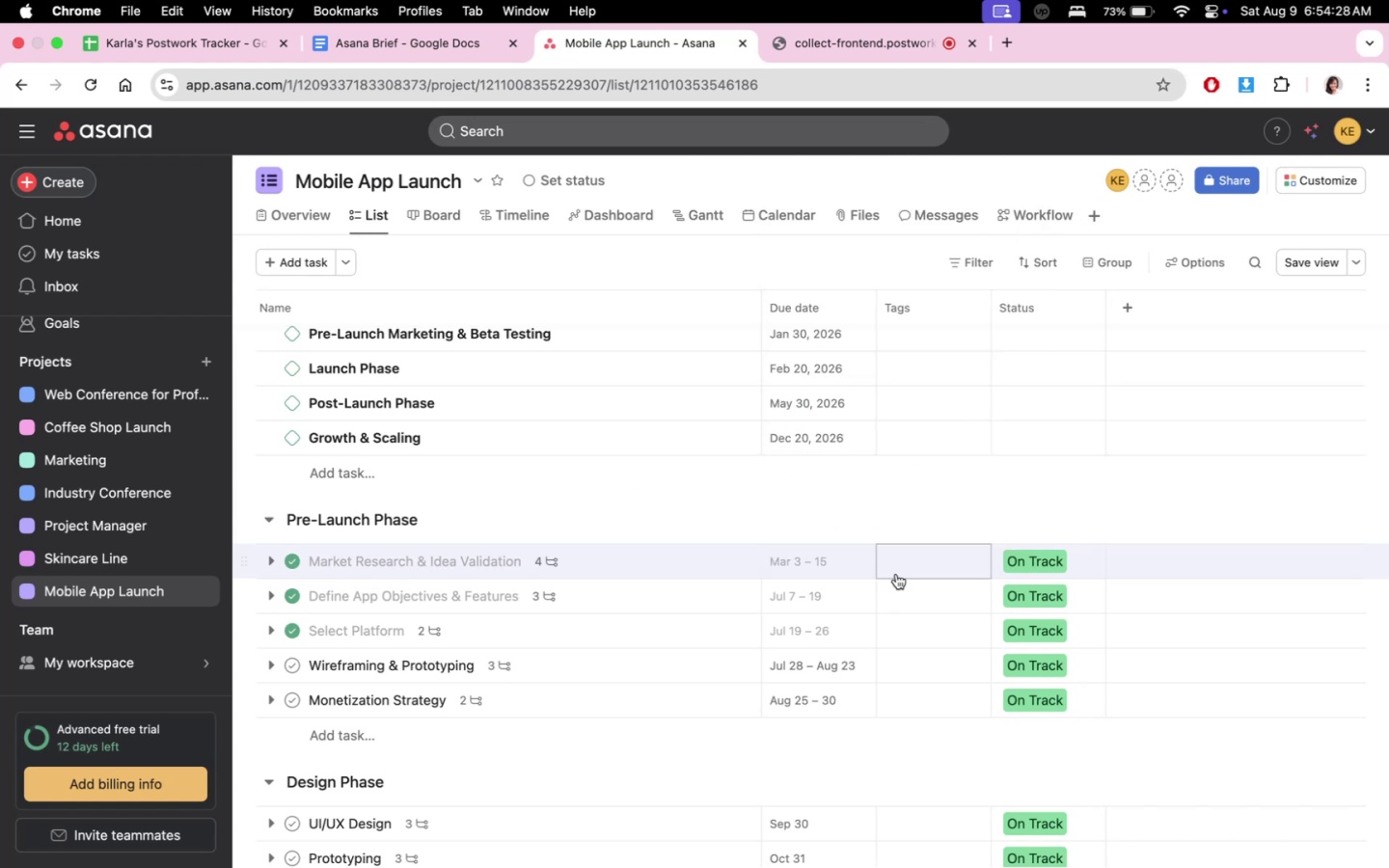 
left_click([842, 599])
 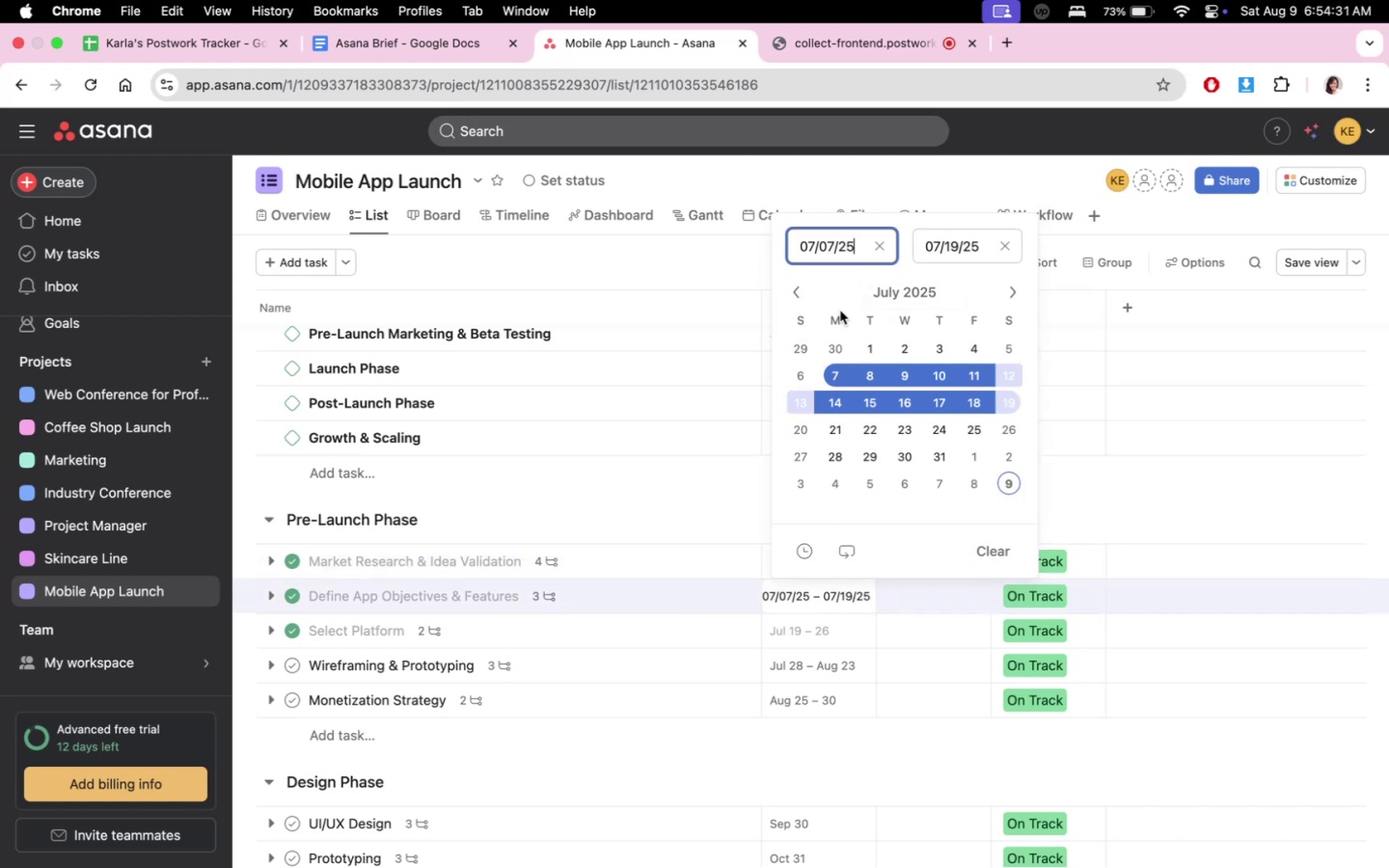 
double_click([798, 291])
 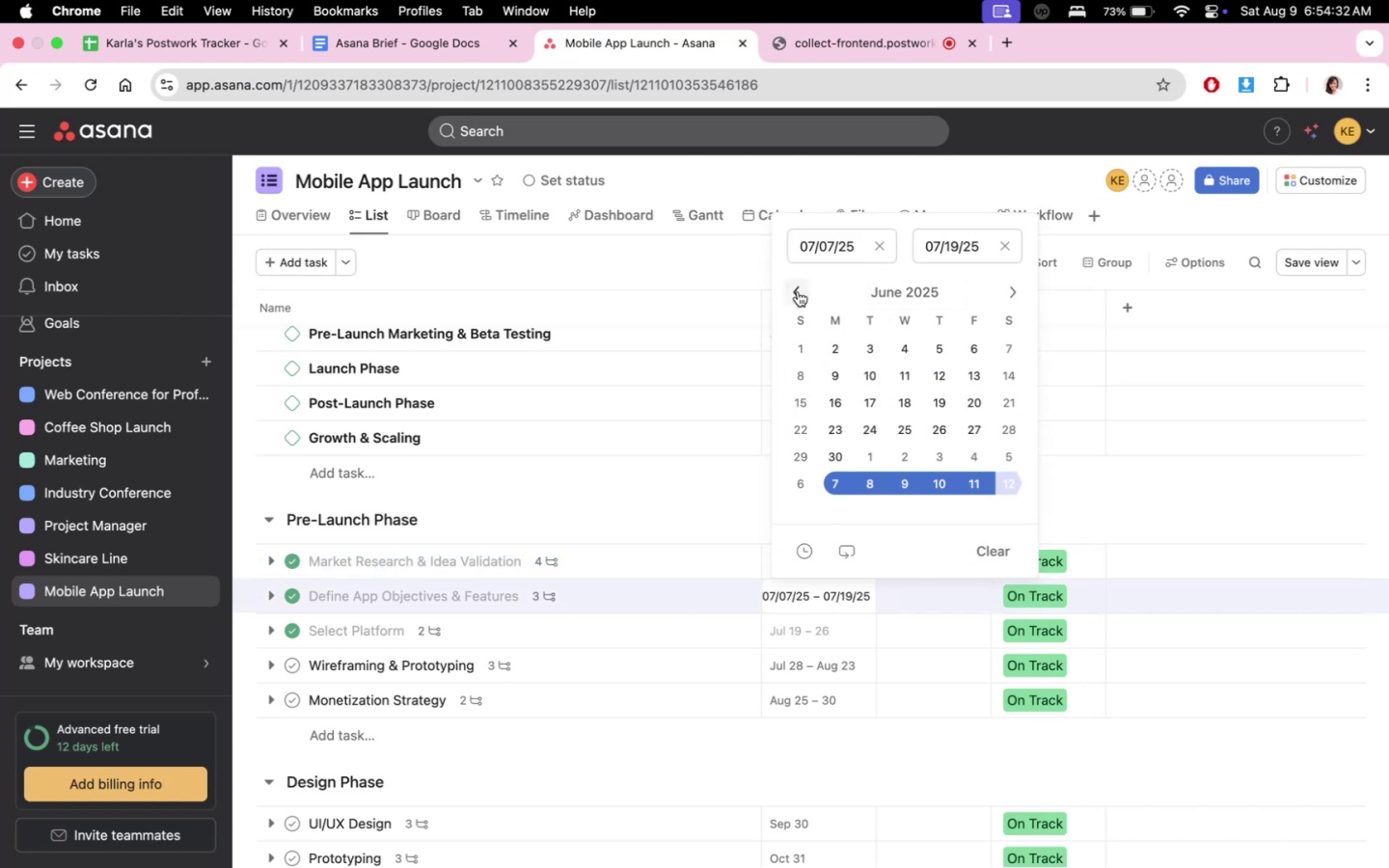 
triple_click([798, 291])
 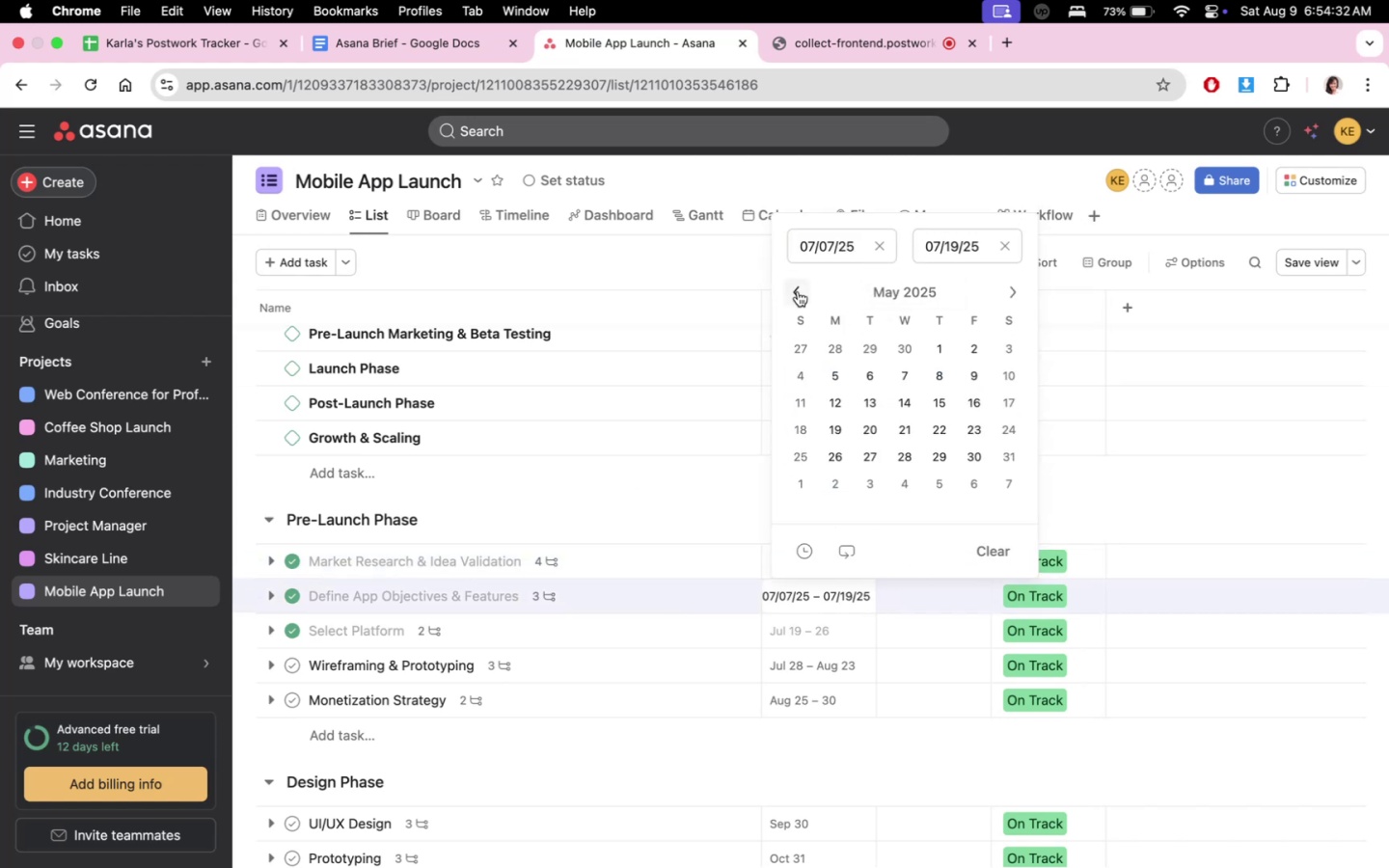 
triple_click([798, 291])
 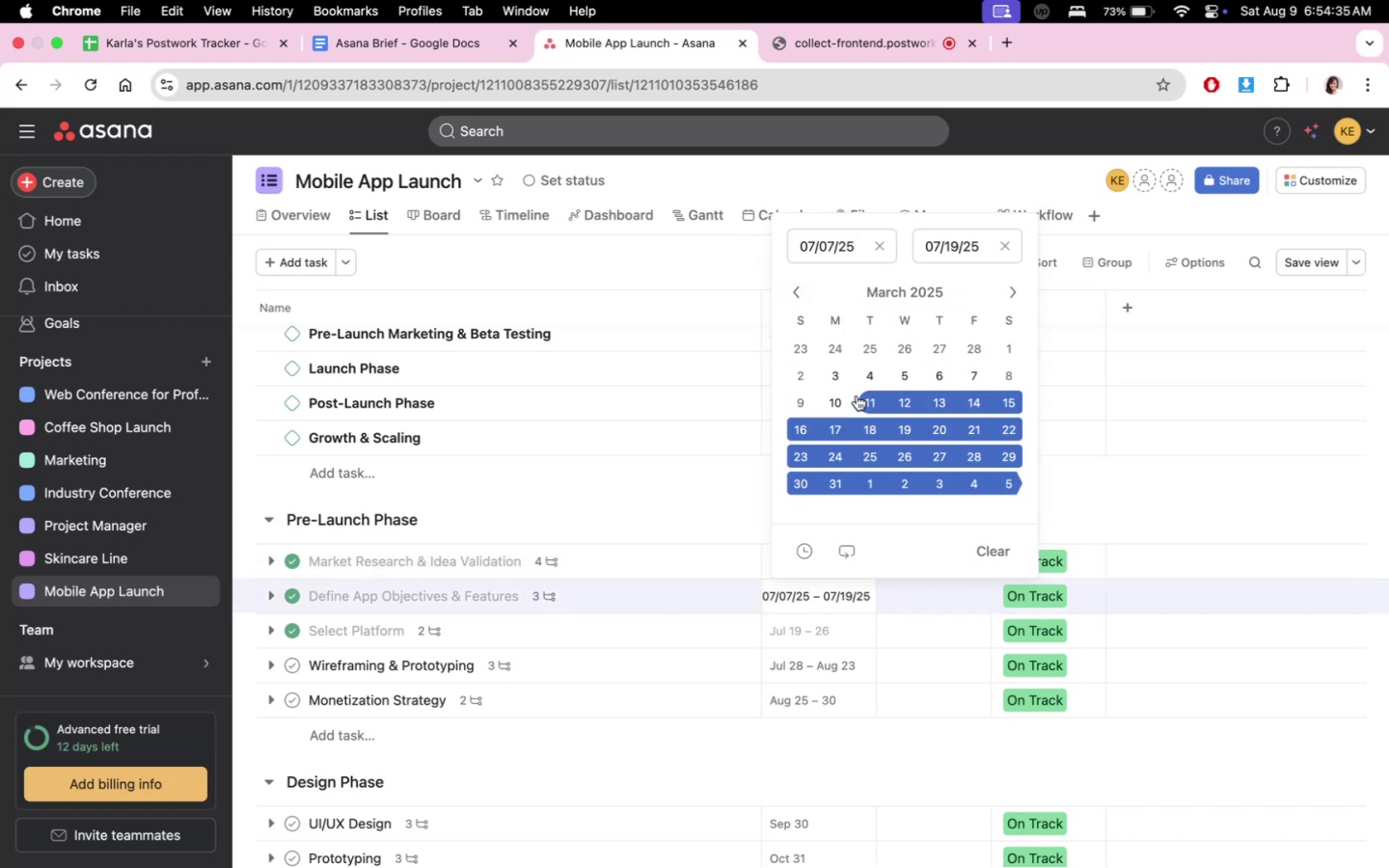 
left_click([842, 402])
 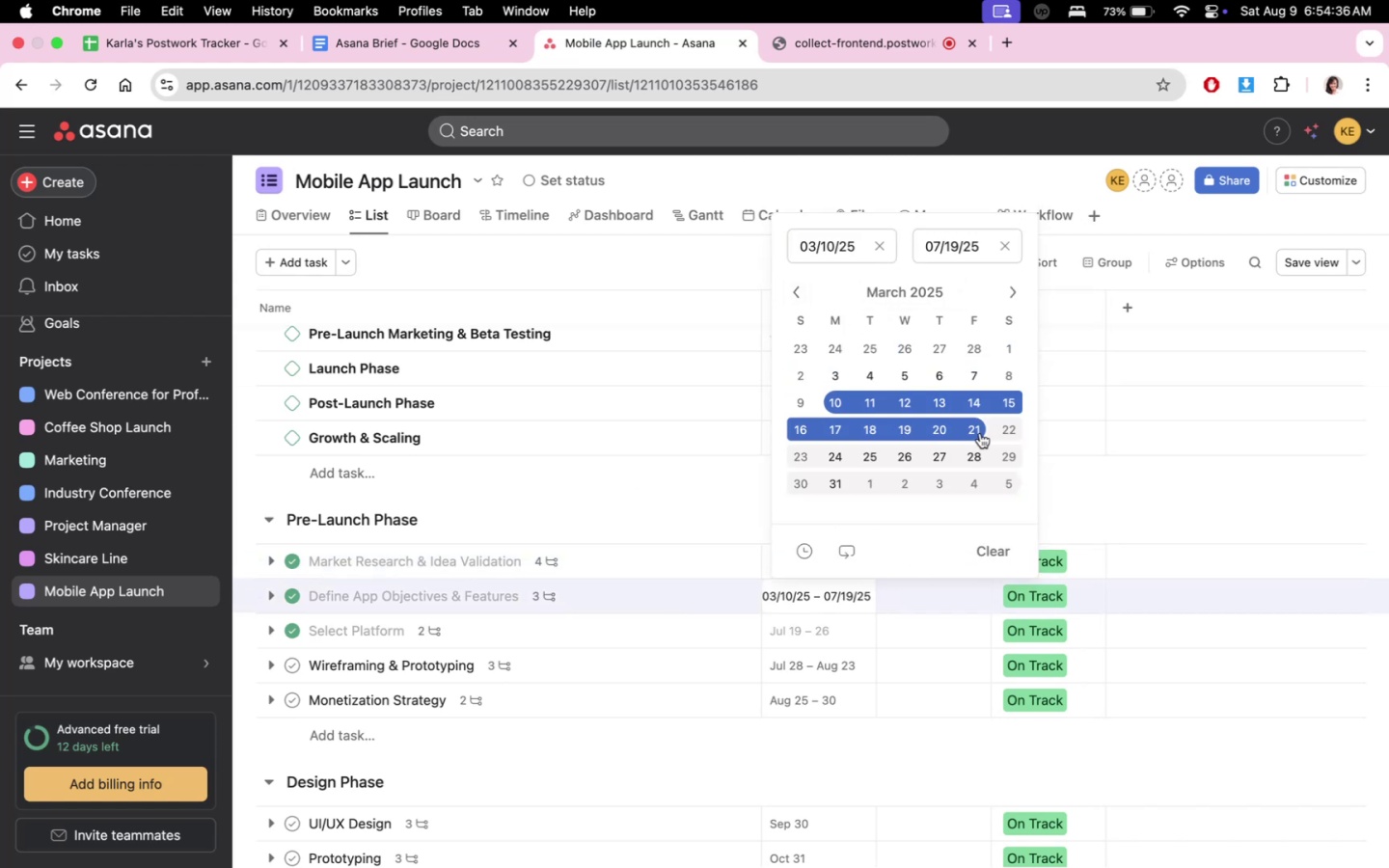 
left_click([1008, 431])
 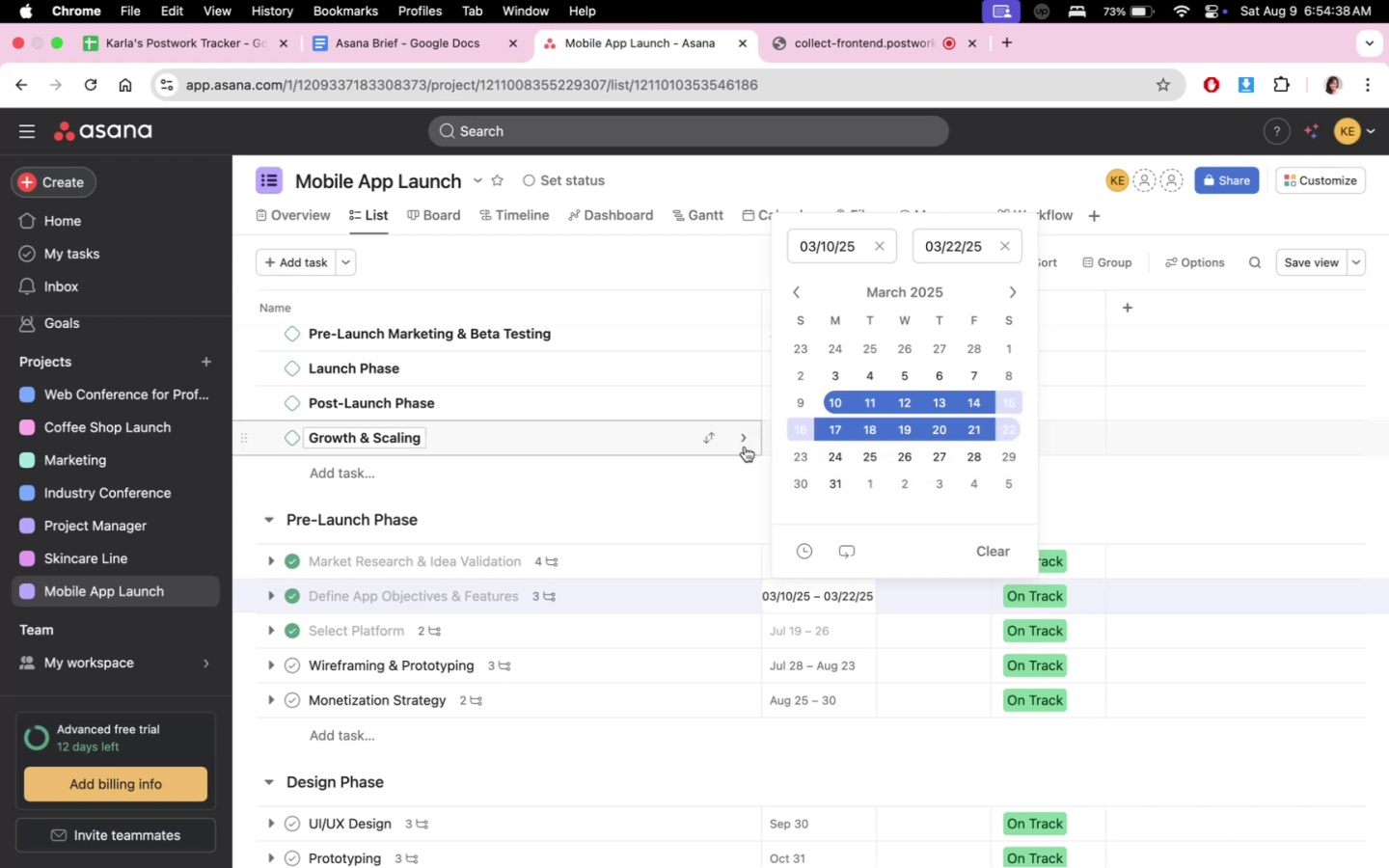 
left_click([715, 504])
 